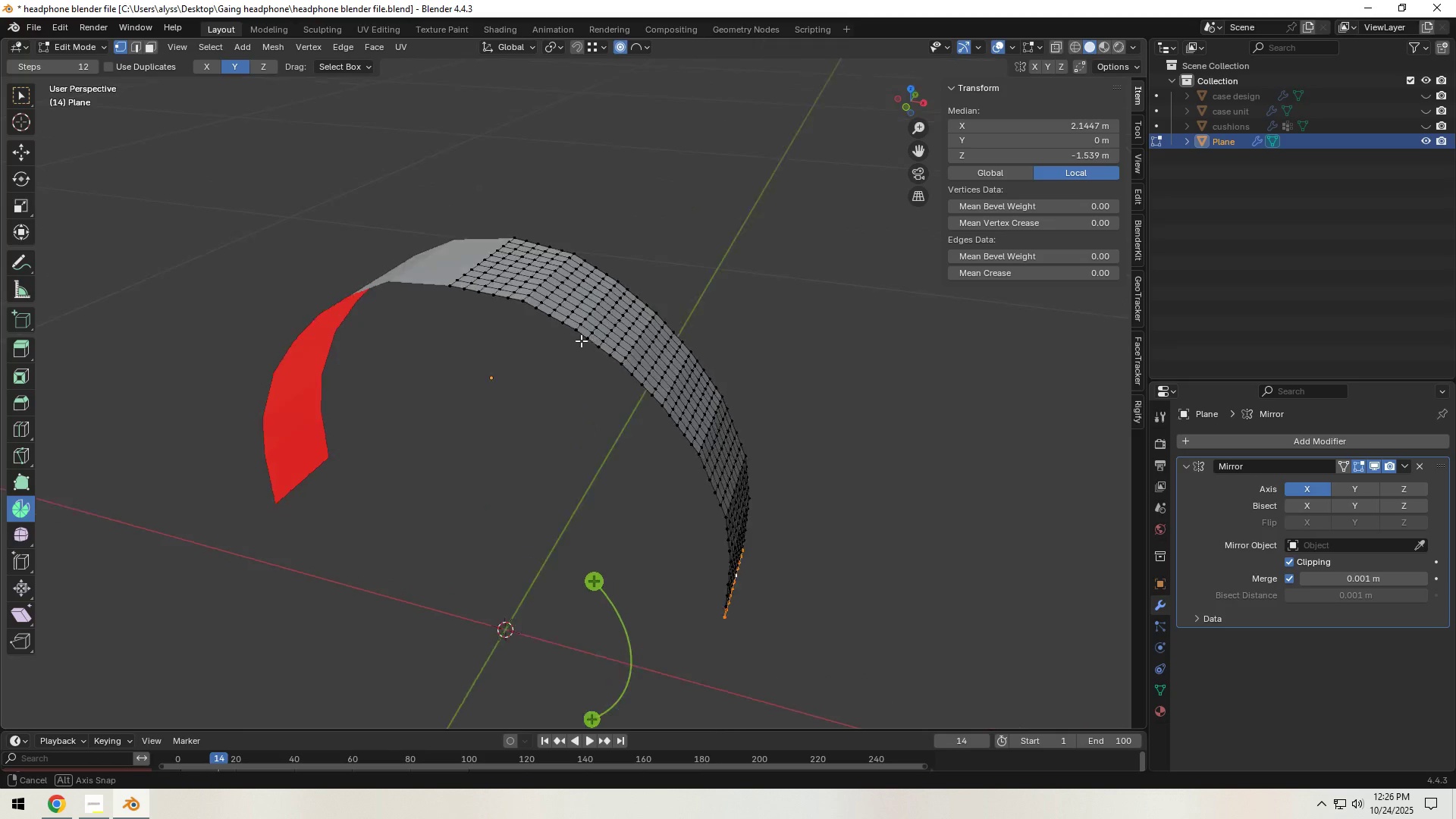 
key(Control+I)
 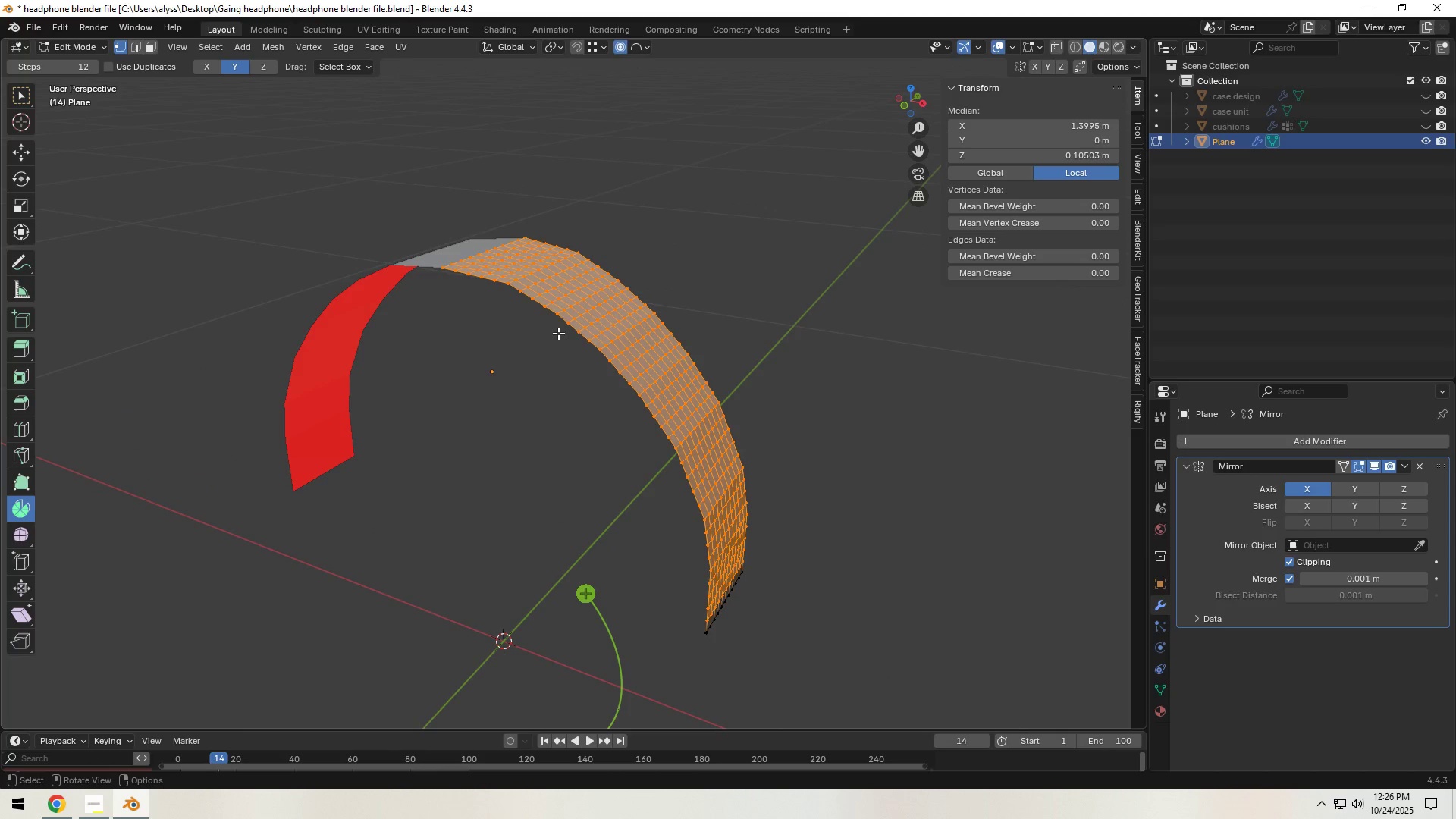 
hold_key(key=Backquote, duration=0.58)
 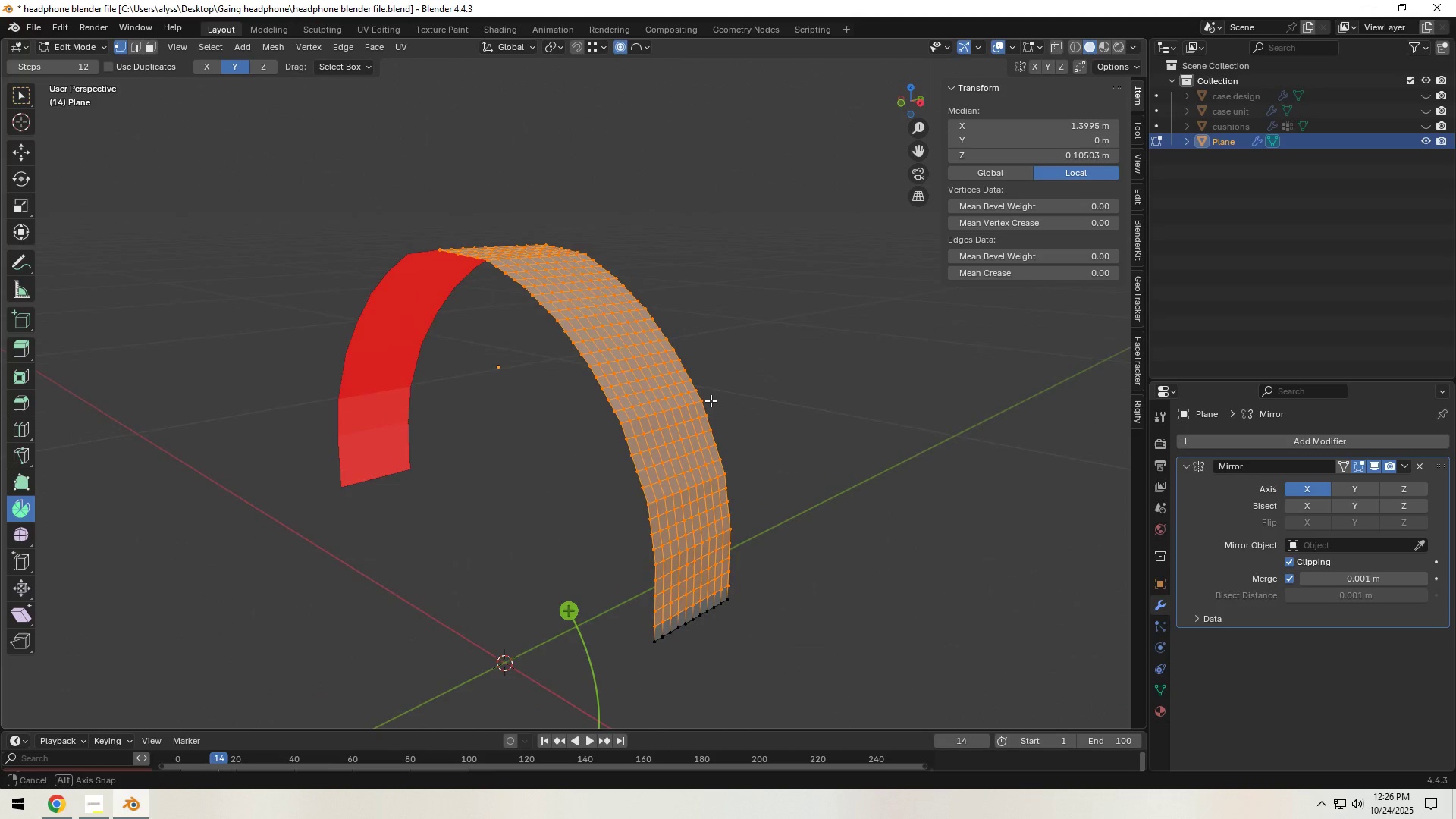 
hold_key(key=Backquote, duration=0.32)
 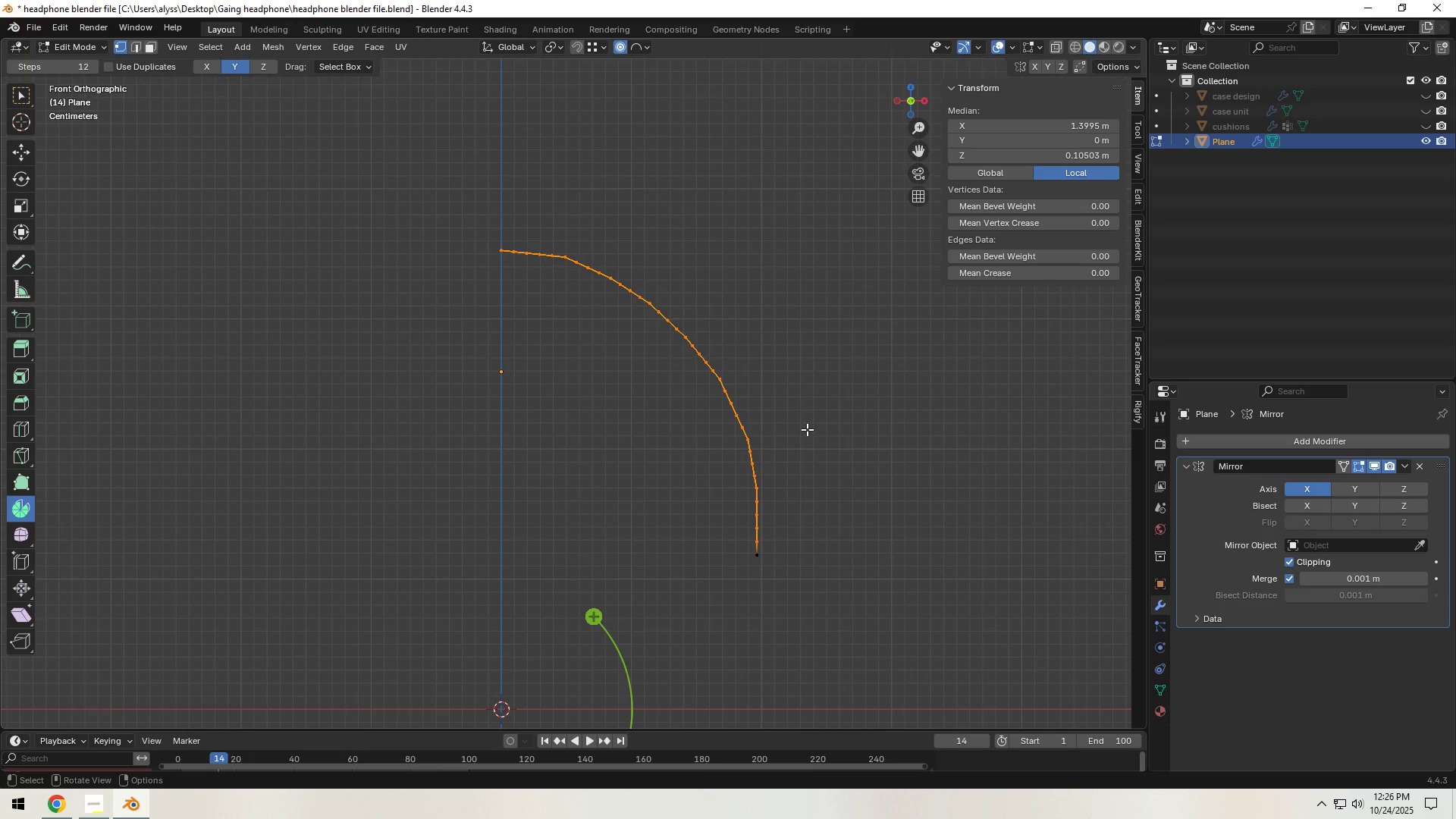 
right_click([745, 435])
 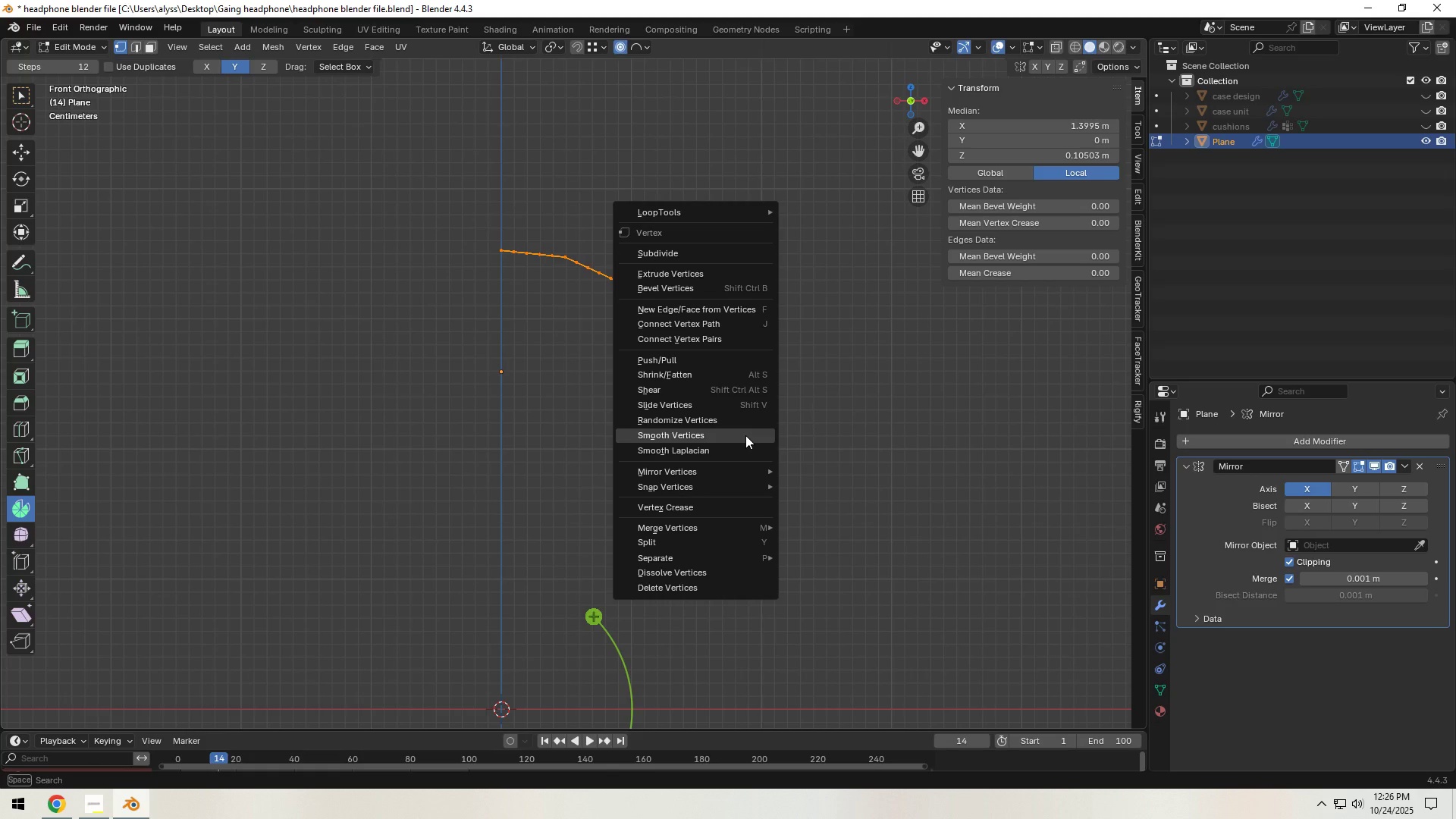 
left_click([745, 435])
 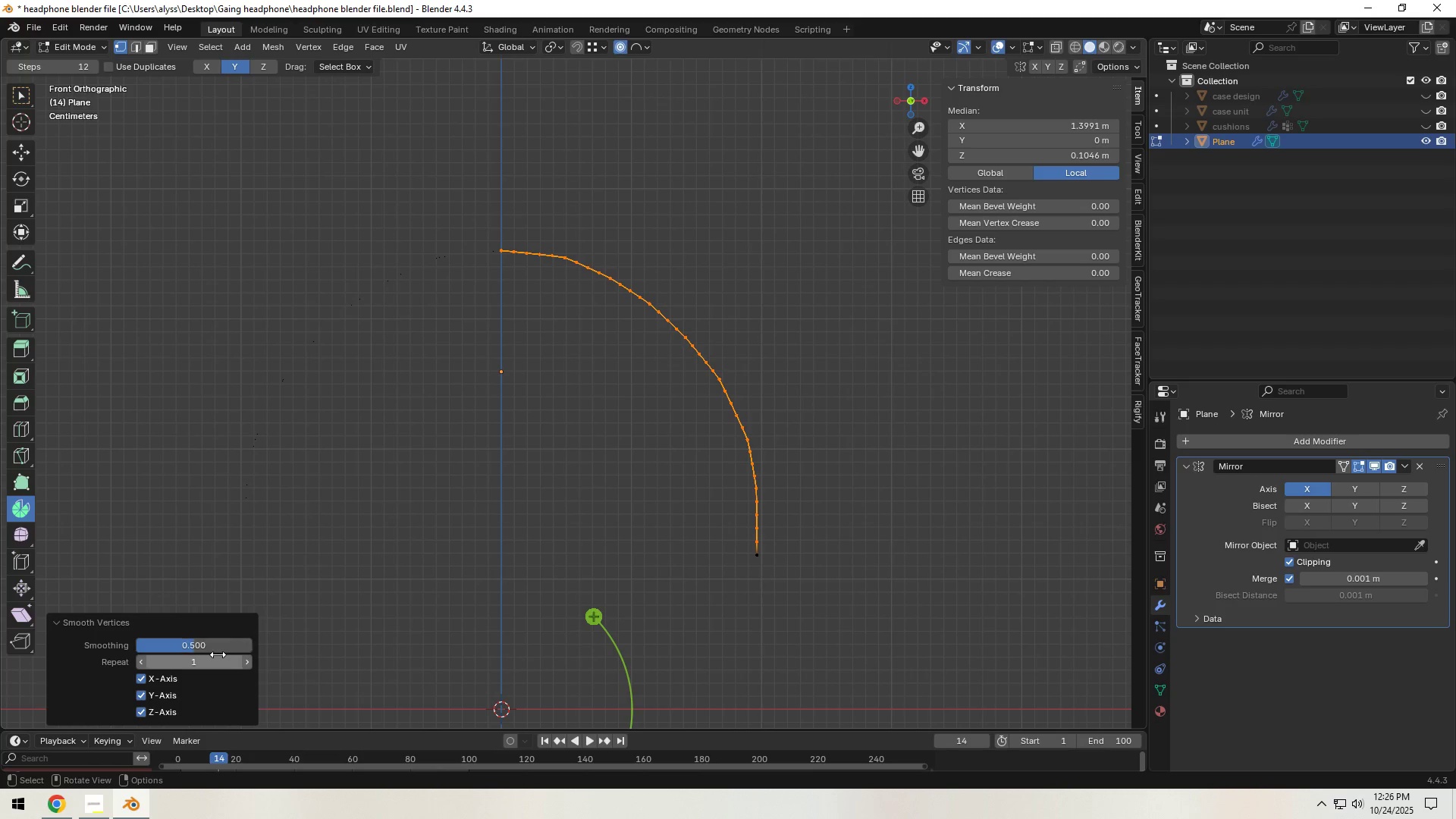 
left_click_drag(start_coordinate=[199, 647], to_coordinate=[253, 645])
 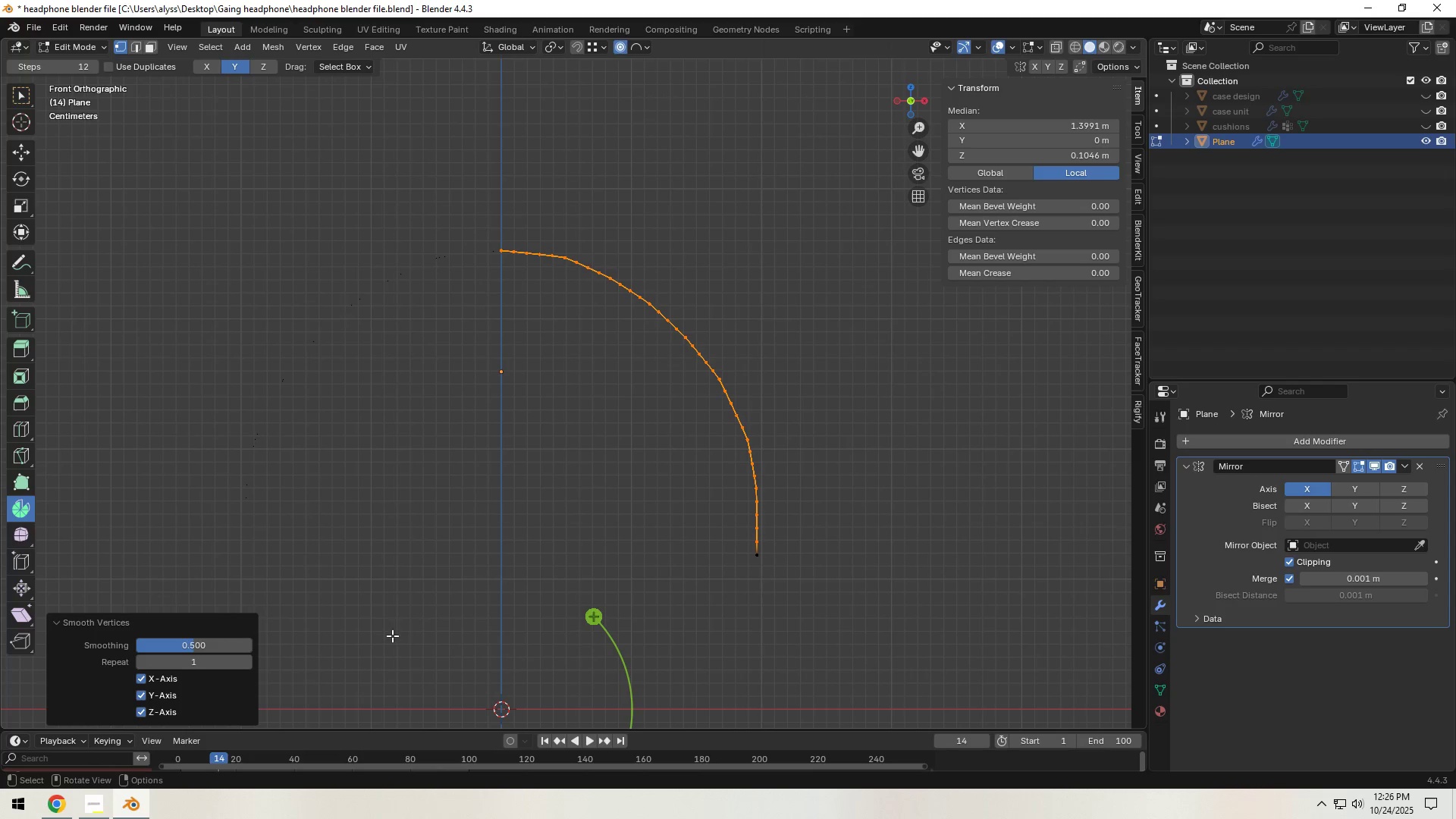 
type(RRR)
 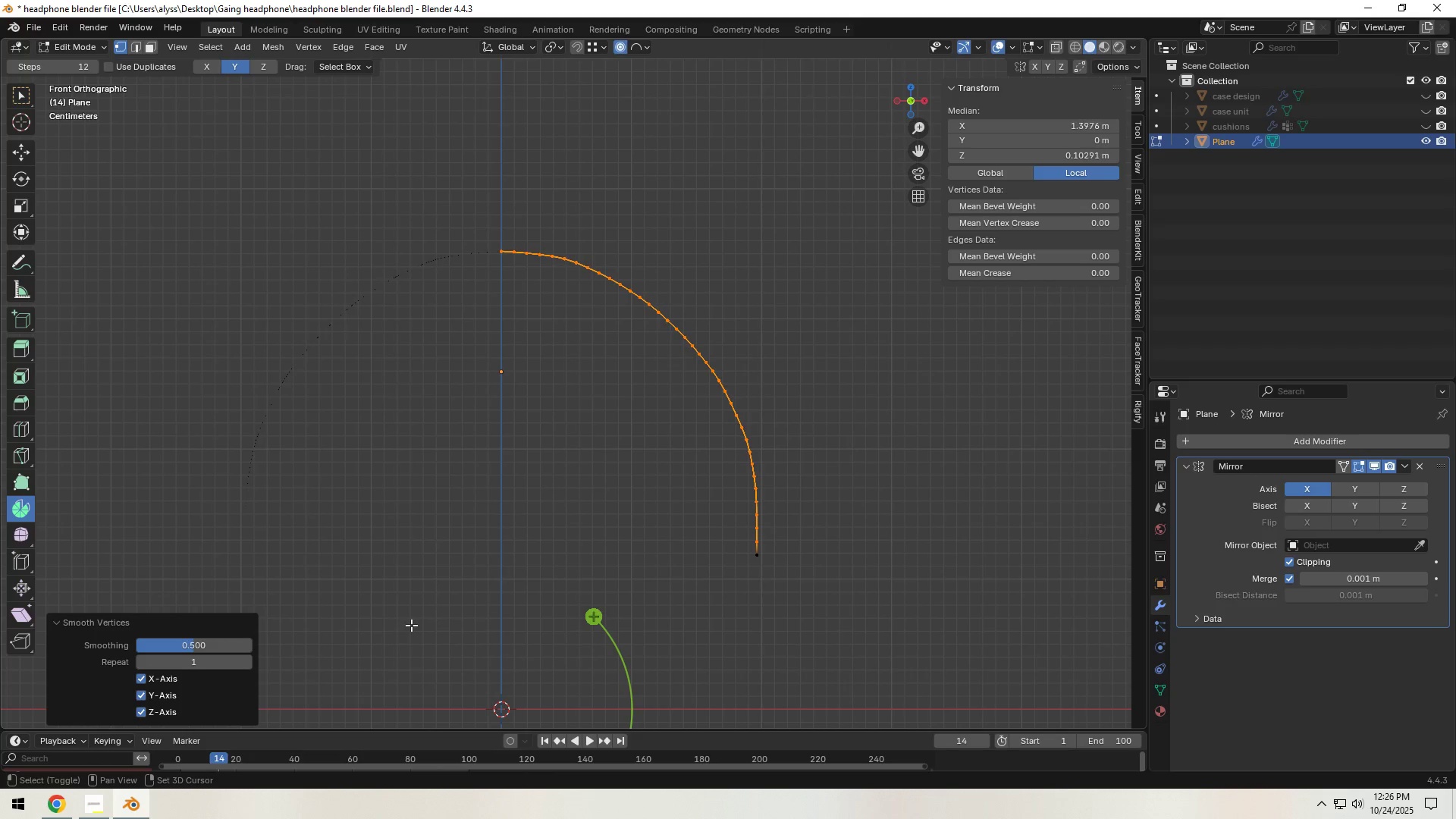 
hold_key(key=R, duration=1.13)
 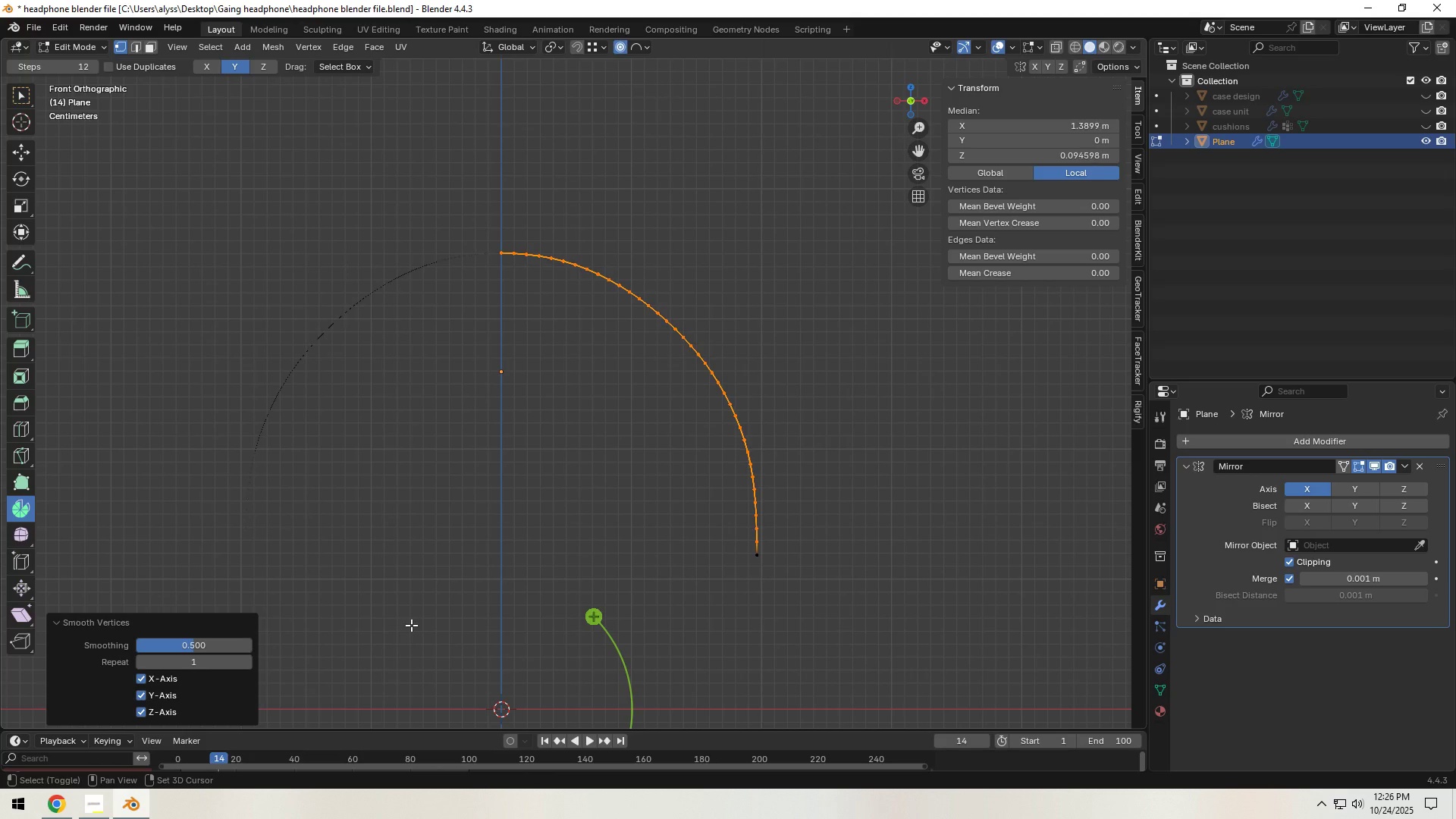 
hold_key(key=R, duration=0.82)
 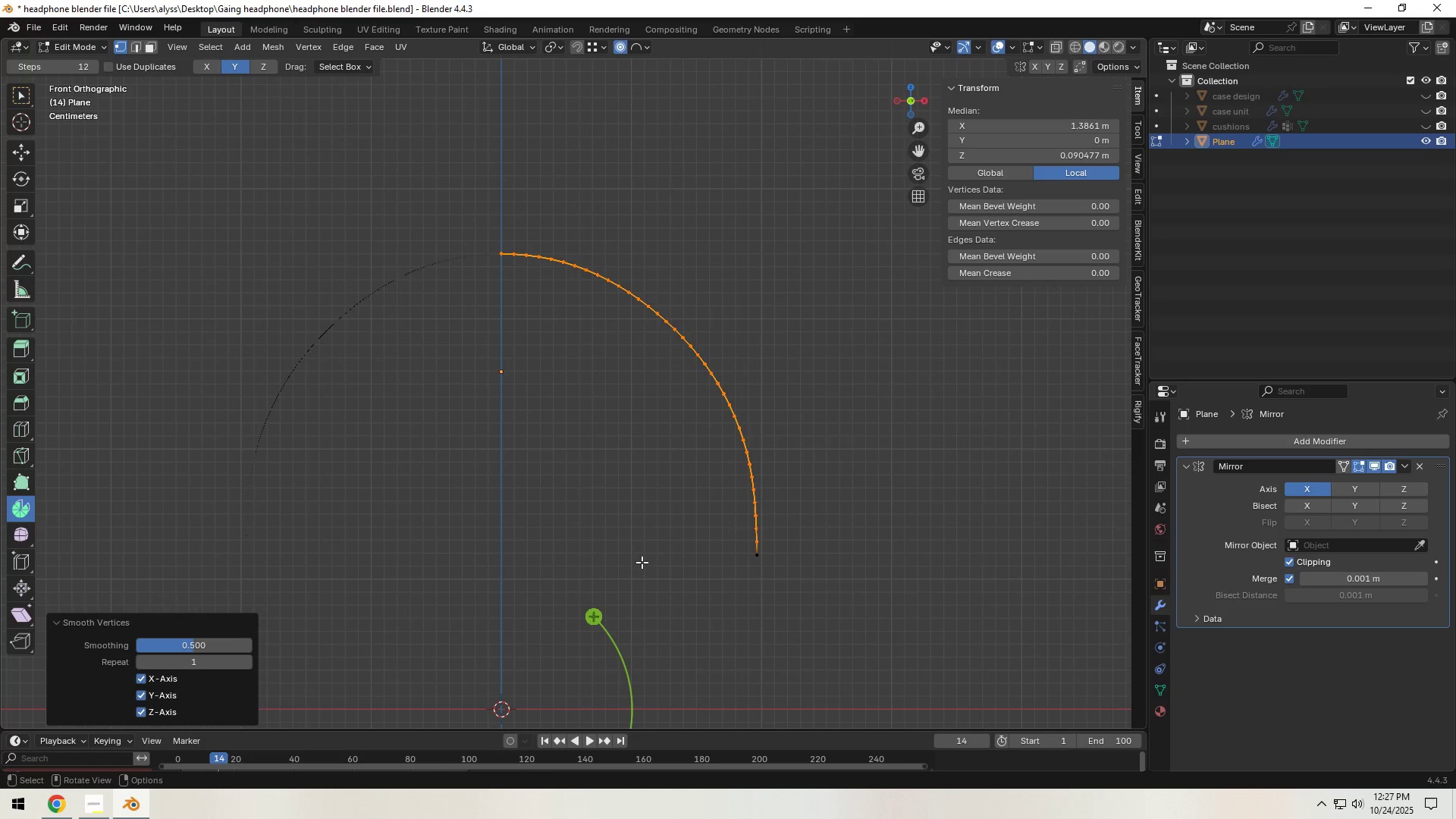 
key(Tab)
 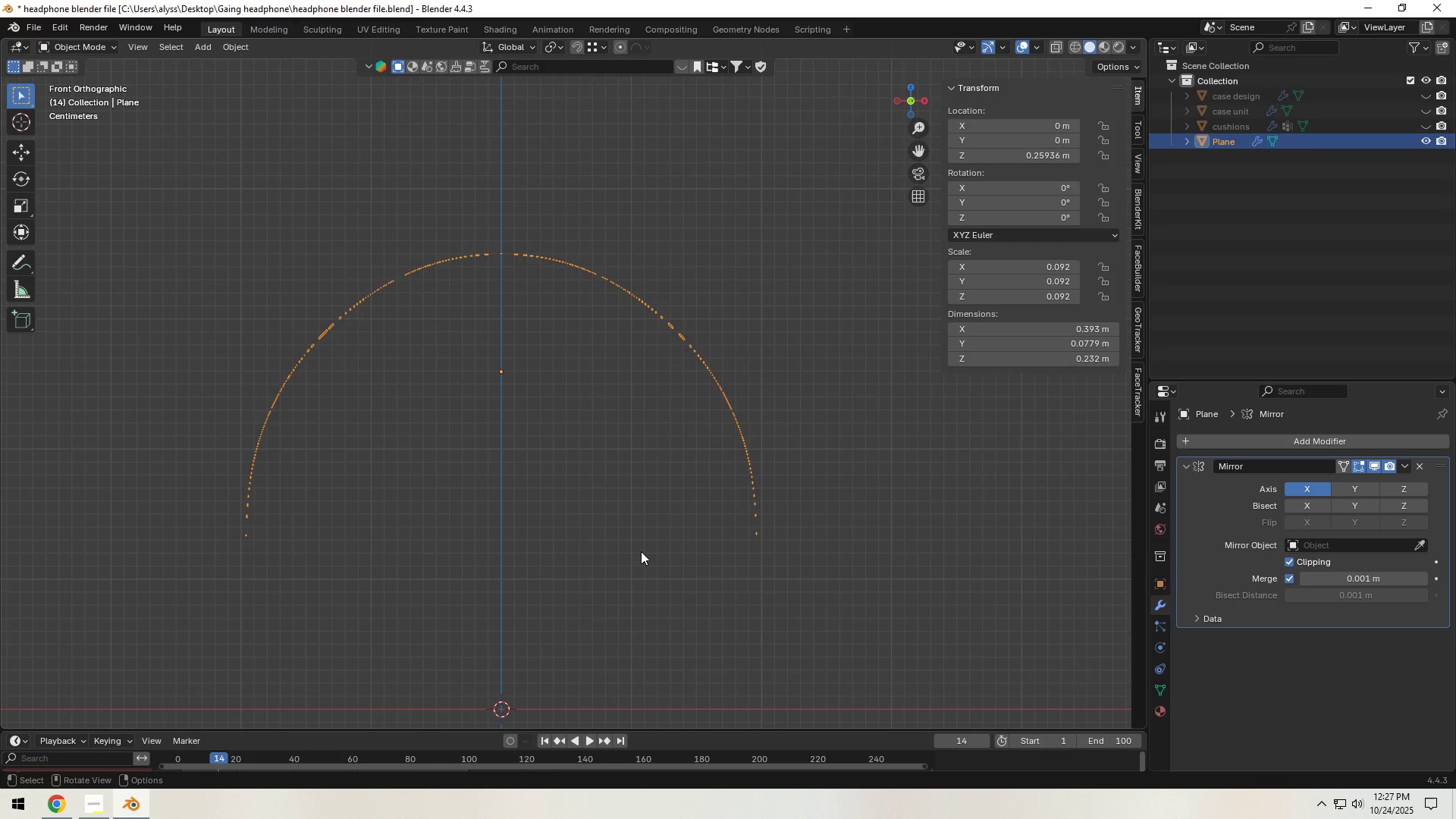 
left_click([641, 551])
 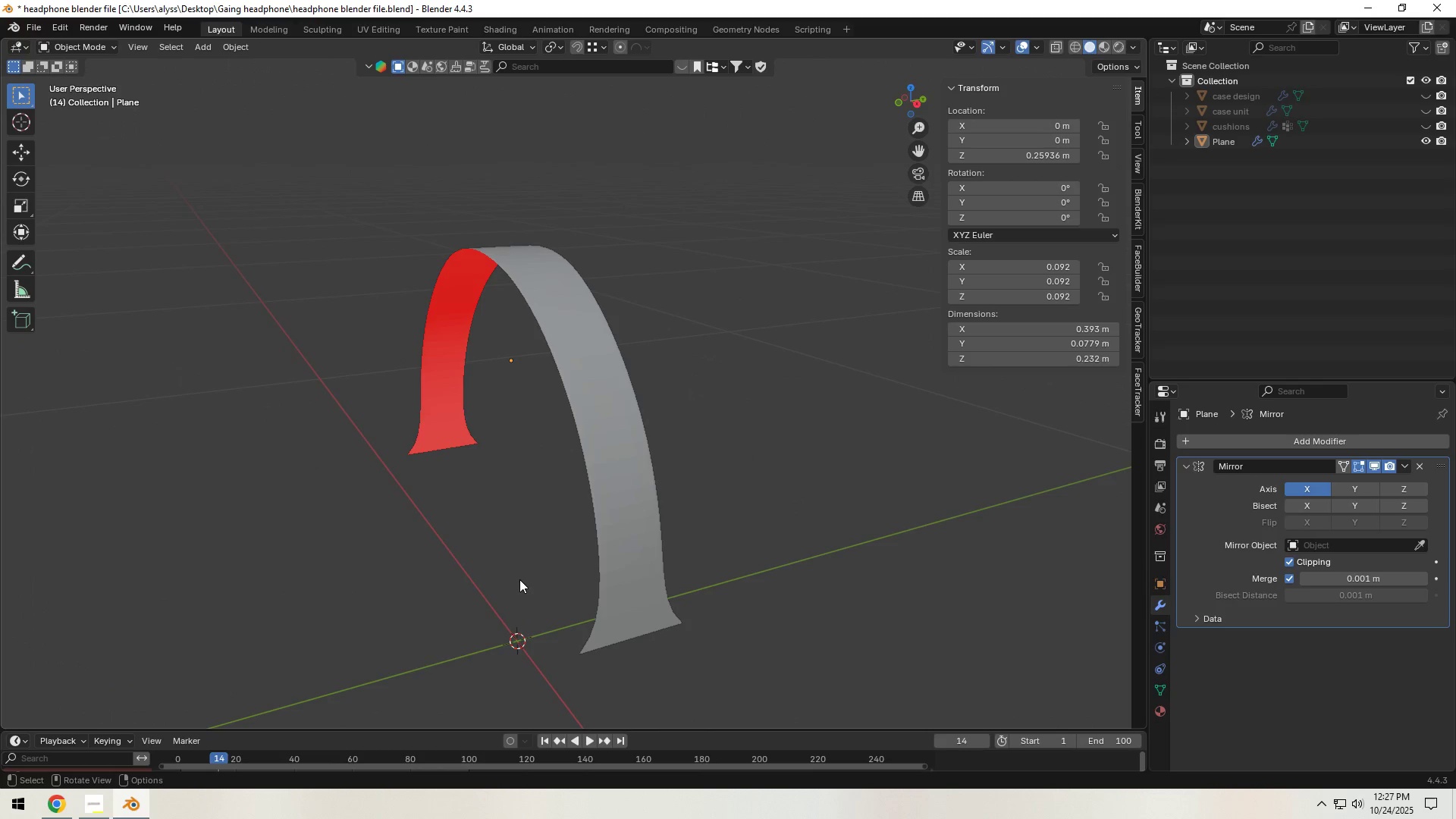 
scroll: coordinate [519, 578], scroll_direction: down, amount: 1.0
 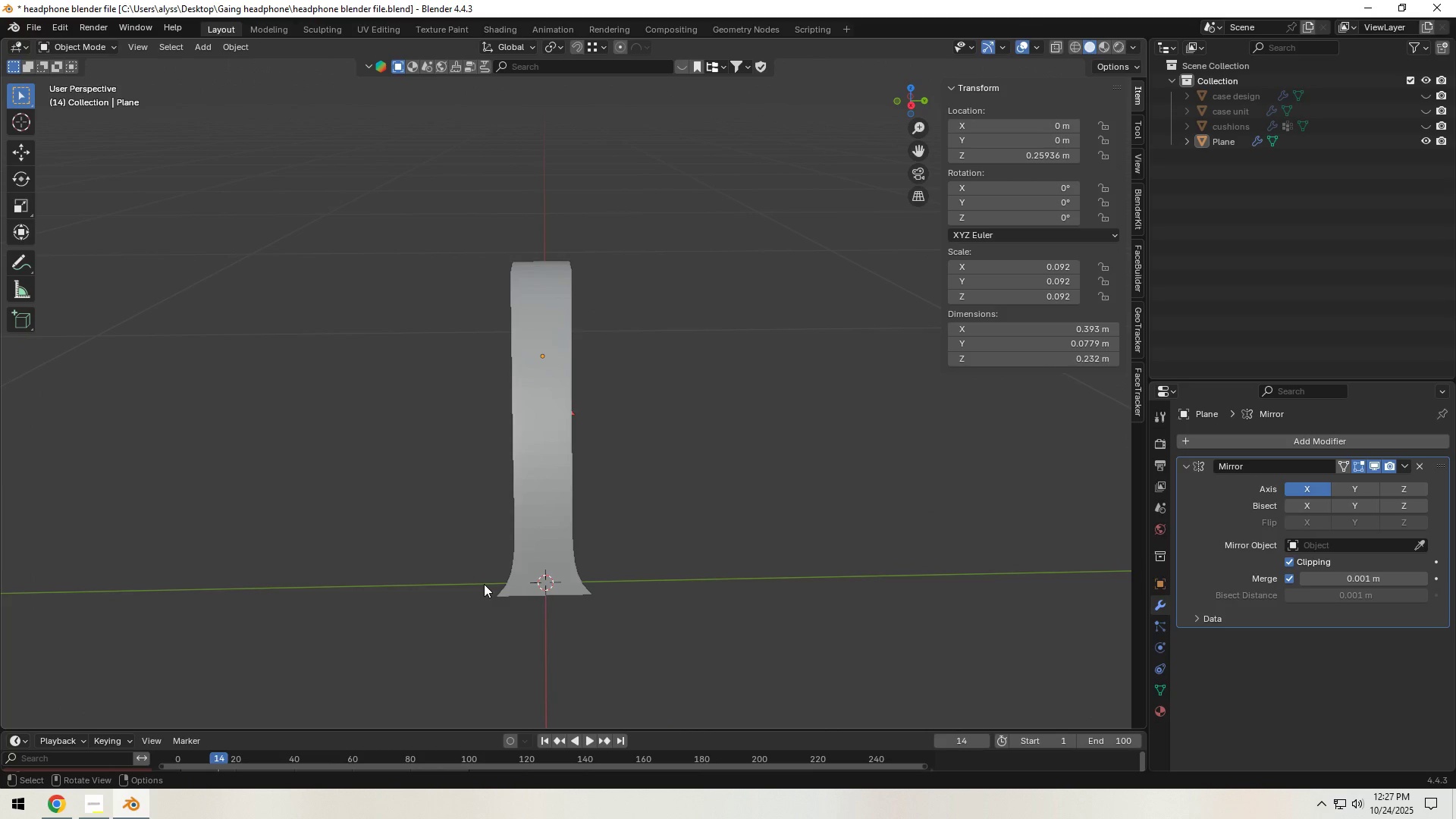 
hold_key(key=ShiftLeft, duration=0.52)
 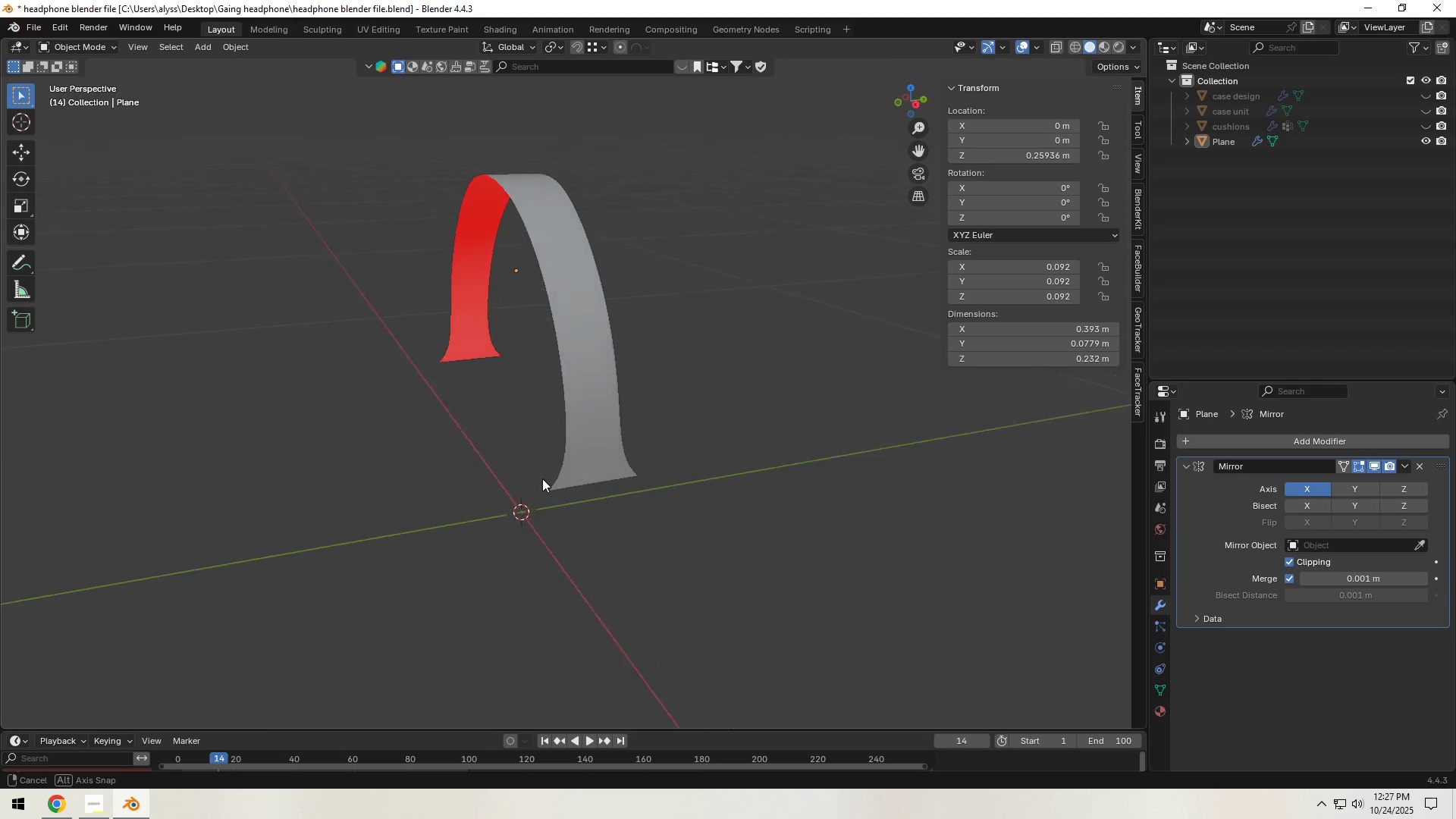 
scroll: coordinate [525, 490], scroll_direction: up, amount: 1.0
 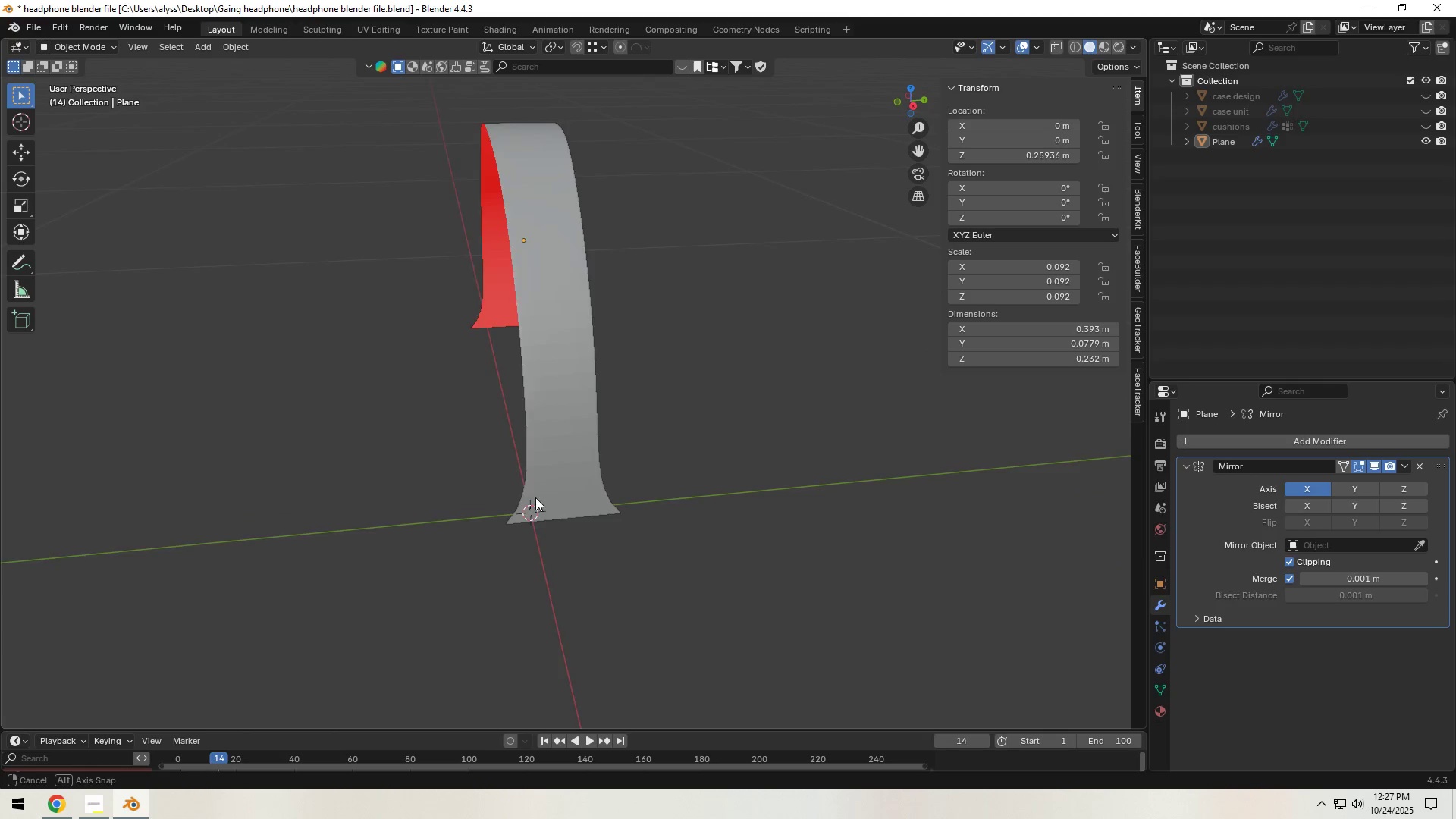 
left_click([606, 456])
 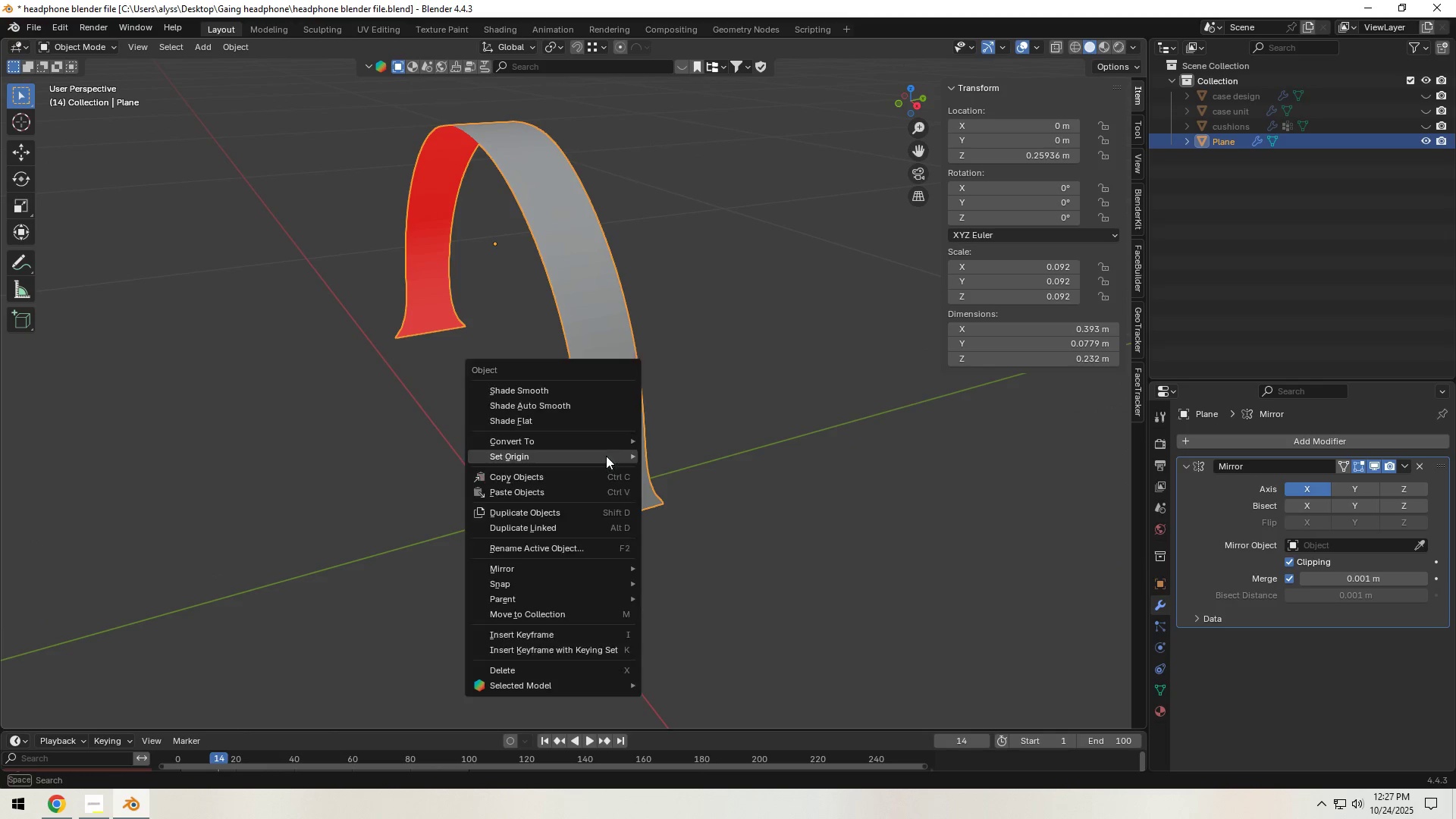 
right_click([606, 456])
 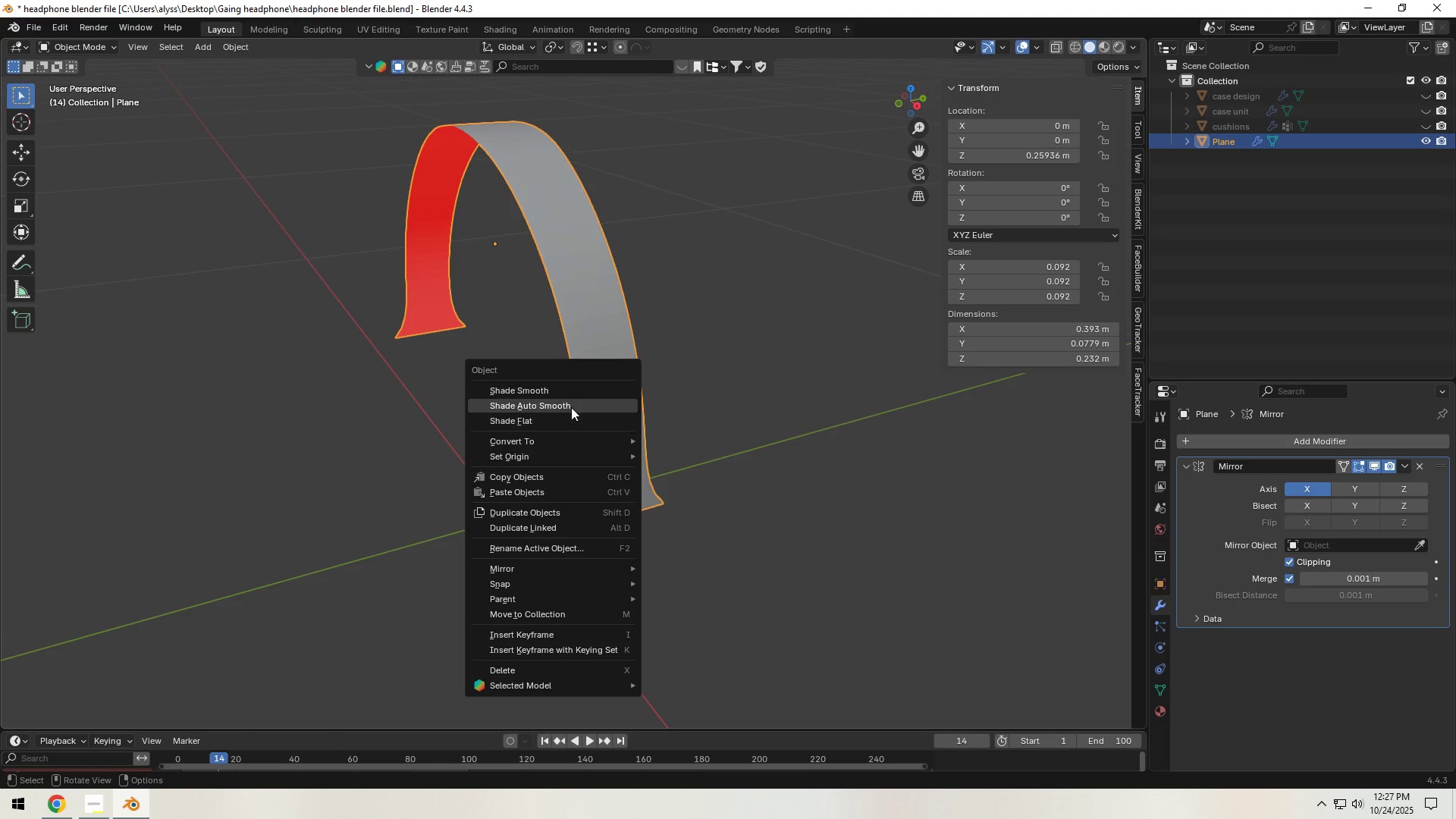 
left_click([571, 406])
 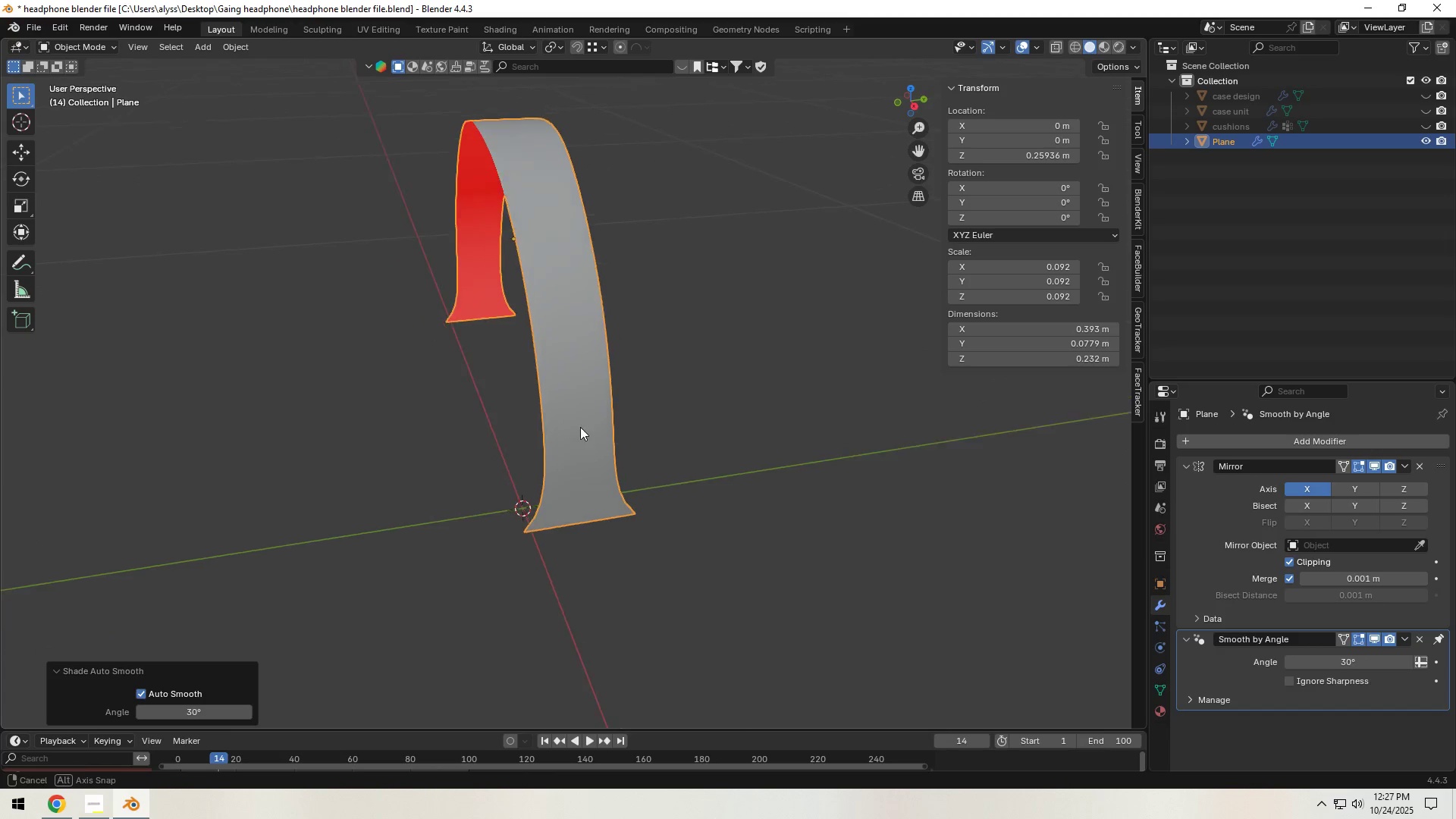 
key(Tab)
 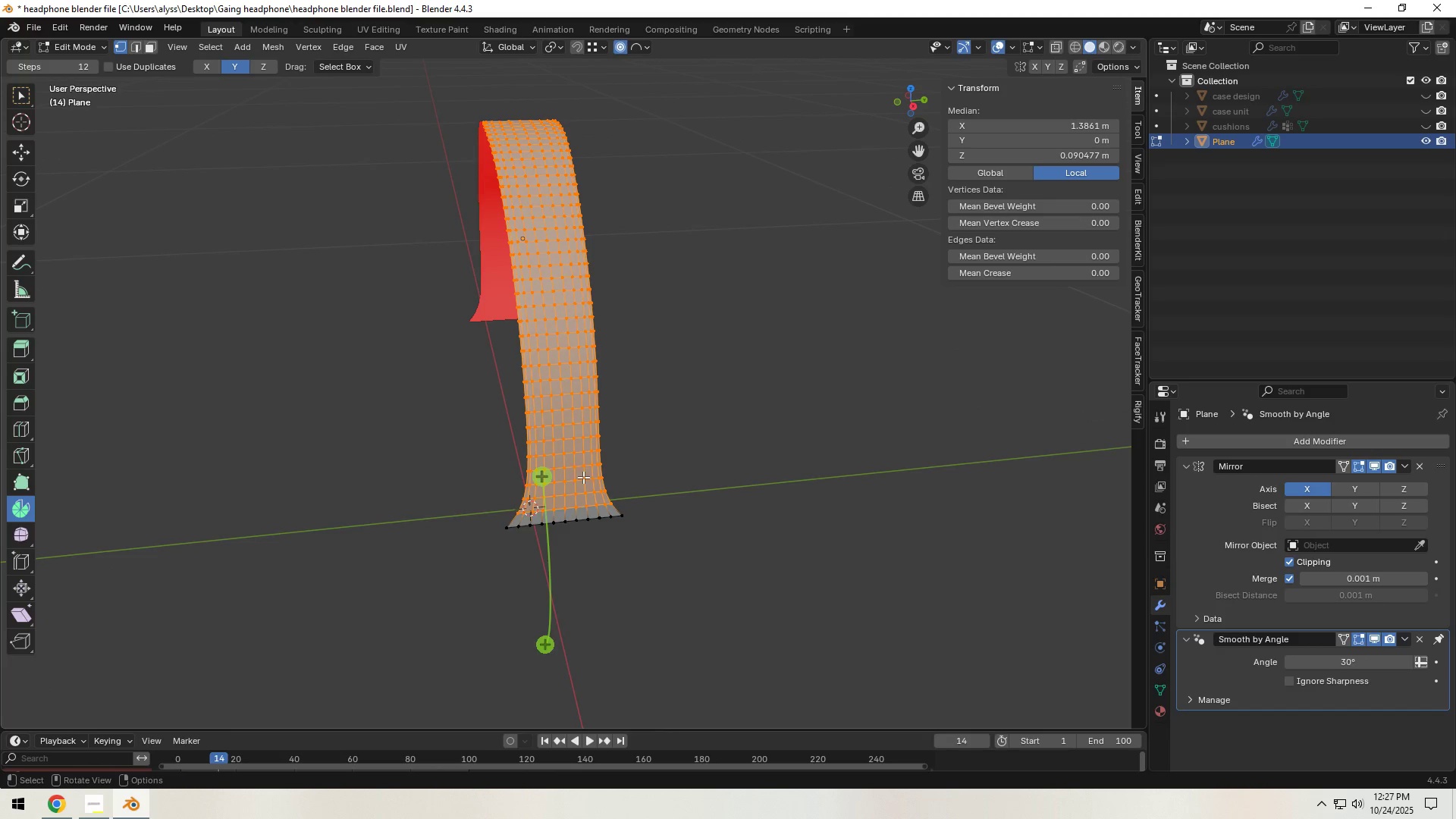 
hold_key(key=ShiftLeft, duration=0.41)
 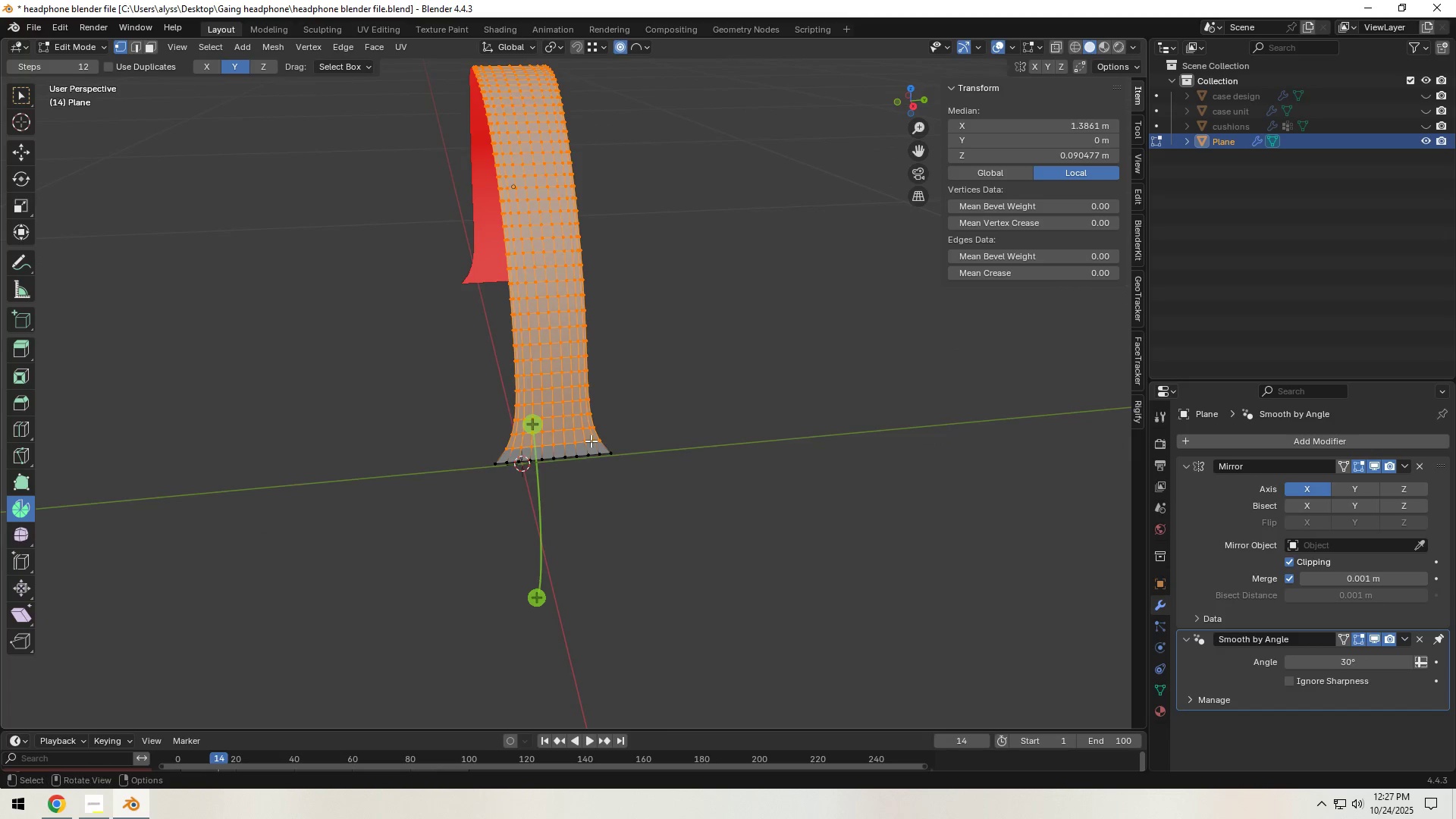 
scroll: coordinate [591, 441], scroll_direction: up, amount: 2.0
 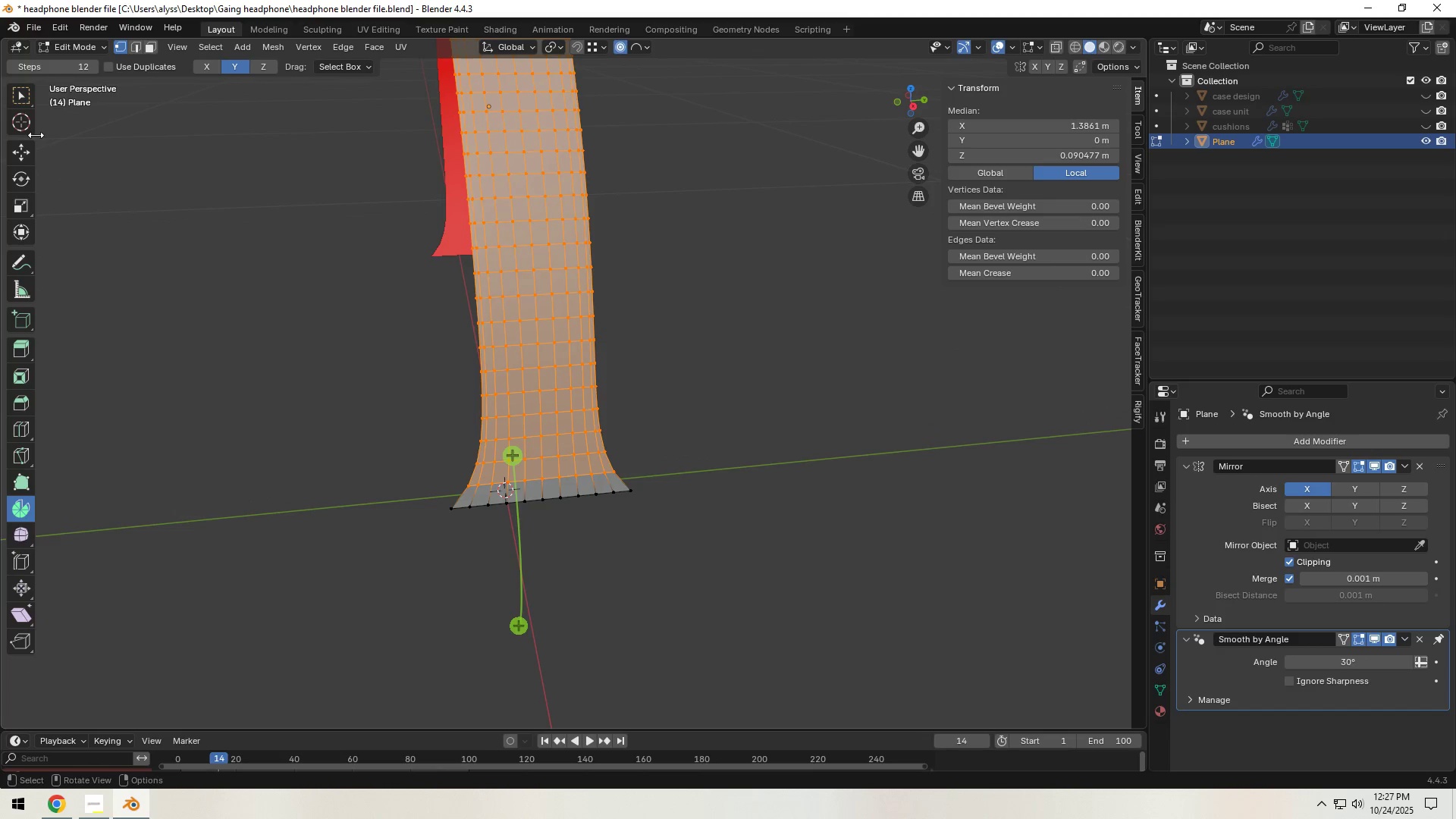 
left_click([22, 96])
 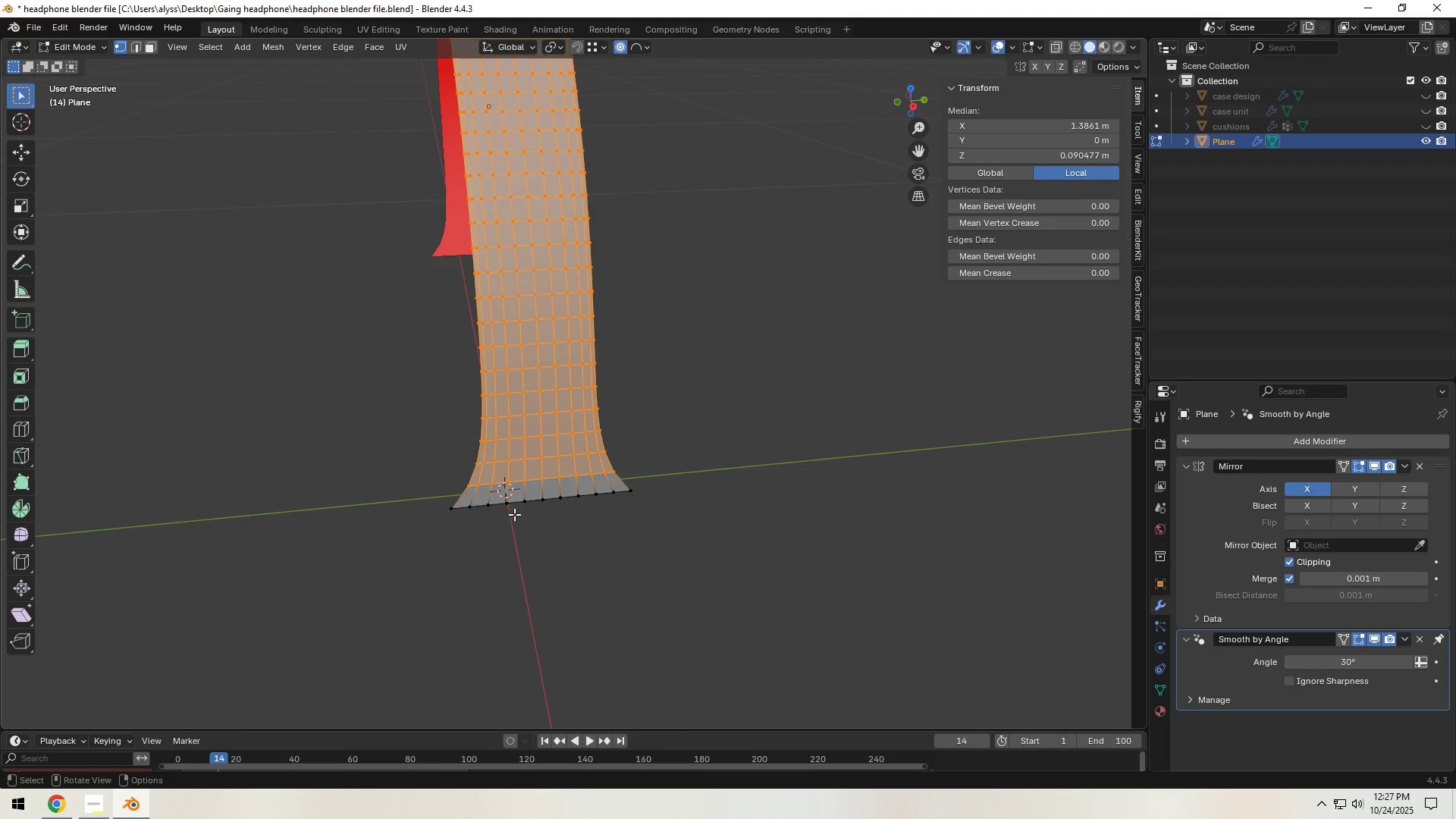 
hold_key(key=AltLeft, duration=0.75)
left_click([551, 502])
 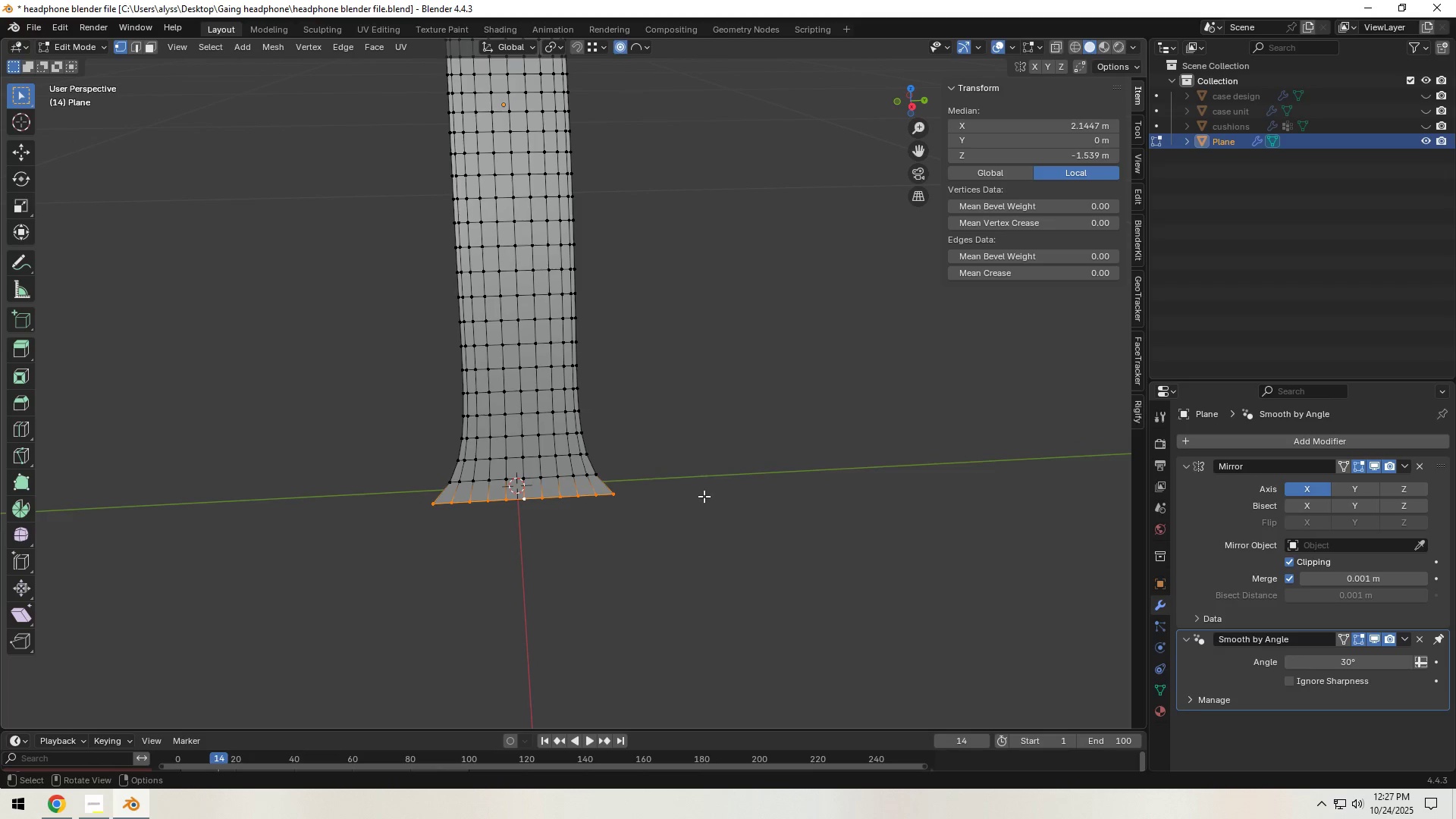 
type(sy)
 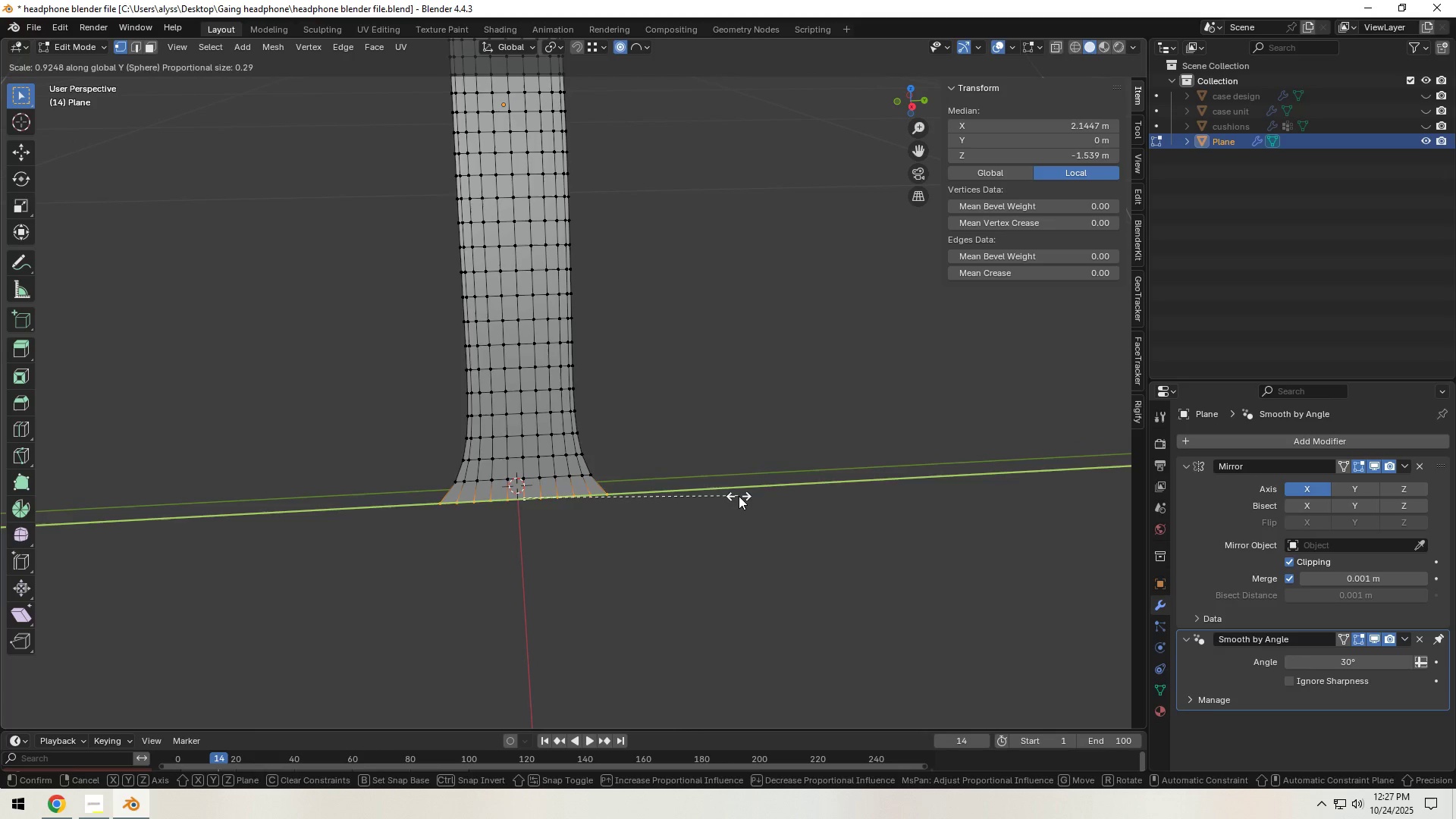 
right_click([739, 496])
 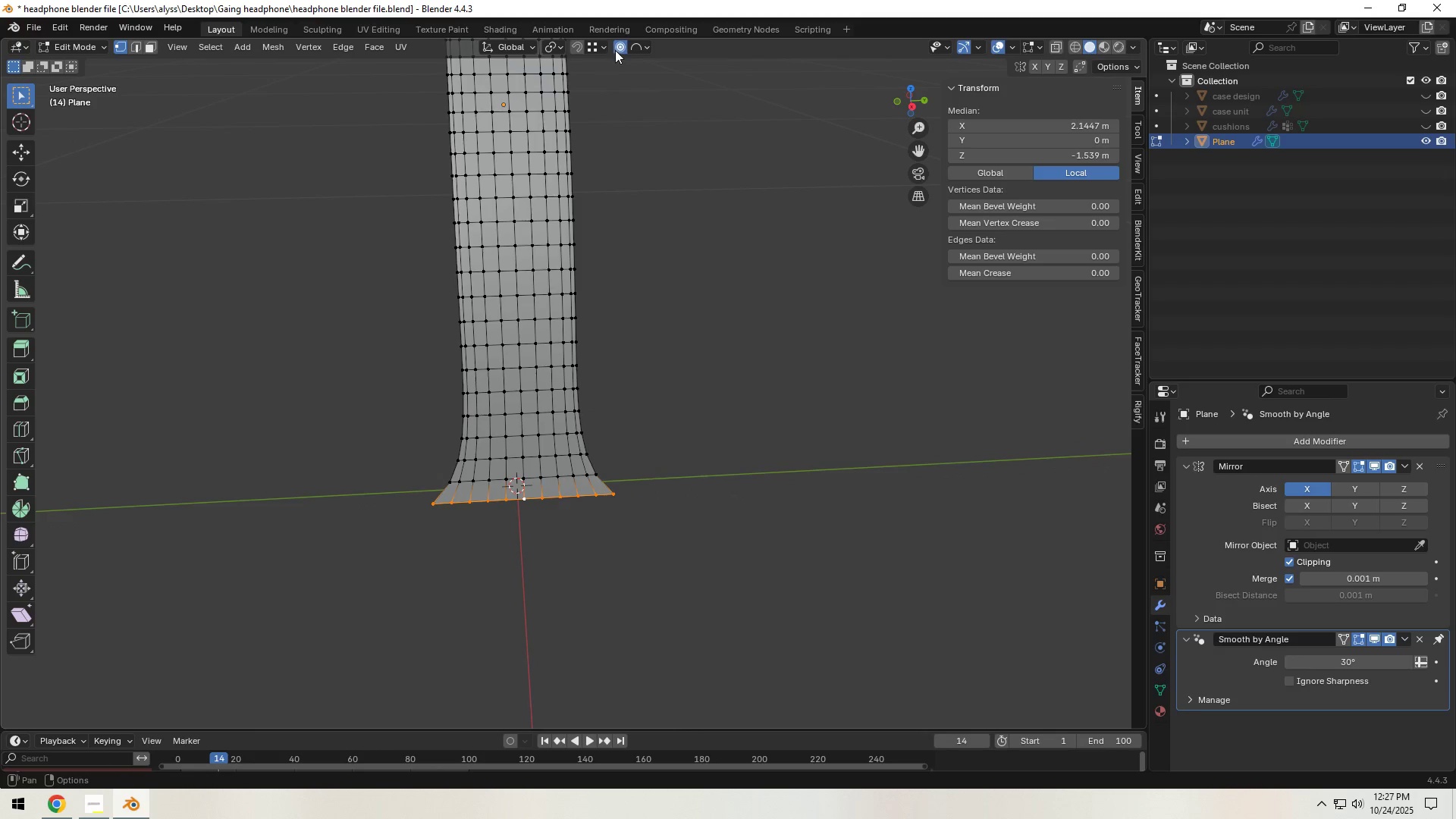 
left_click([621, 48])
 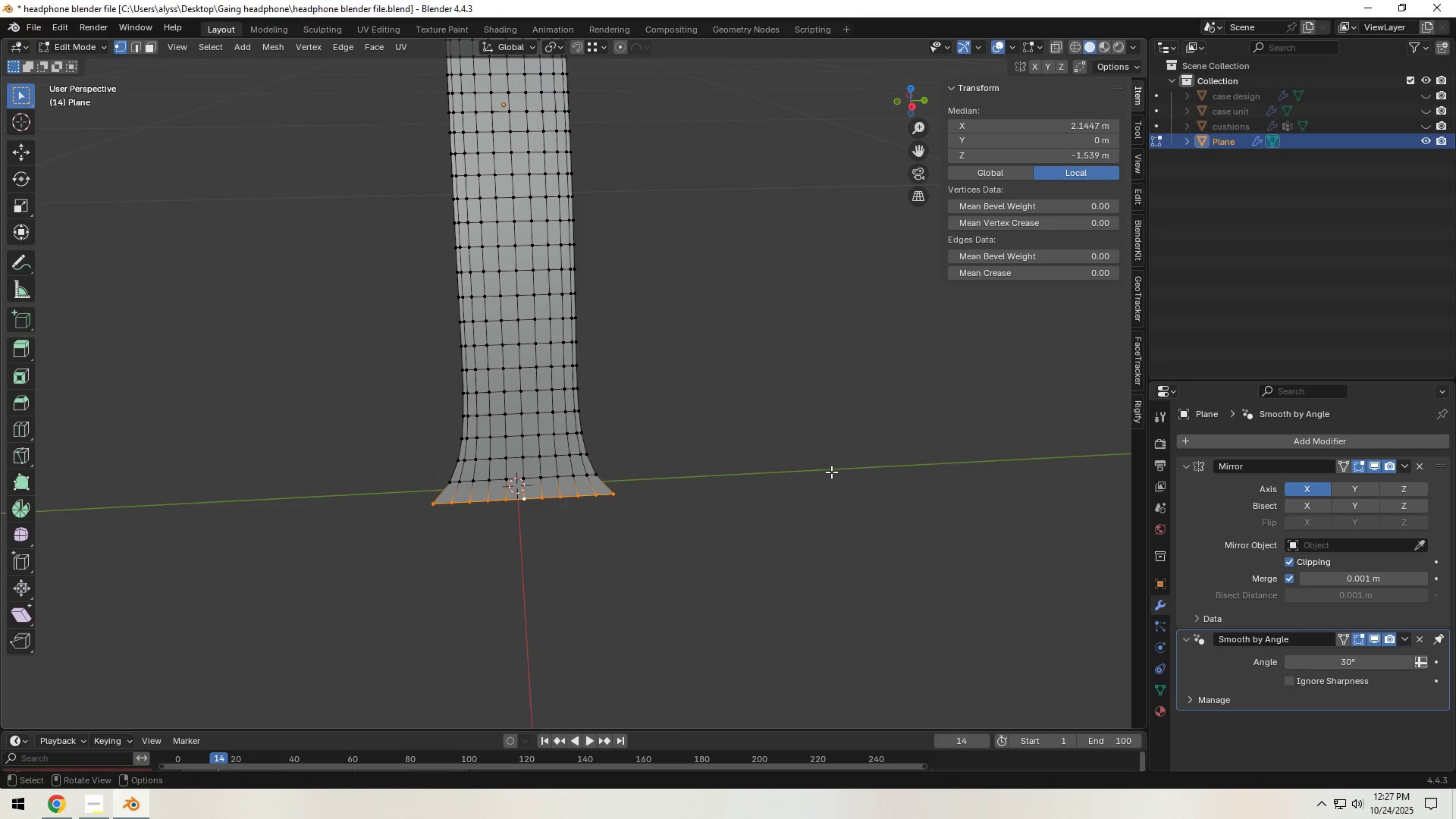 
type(sy)
 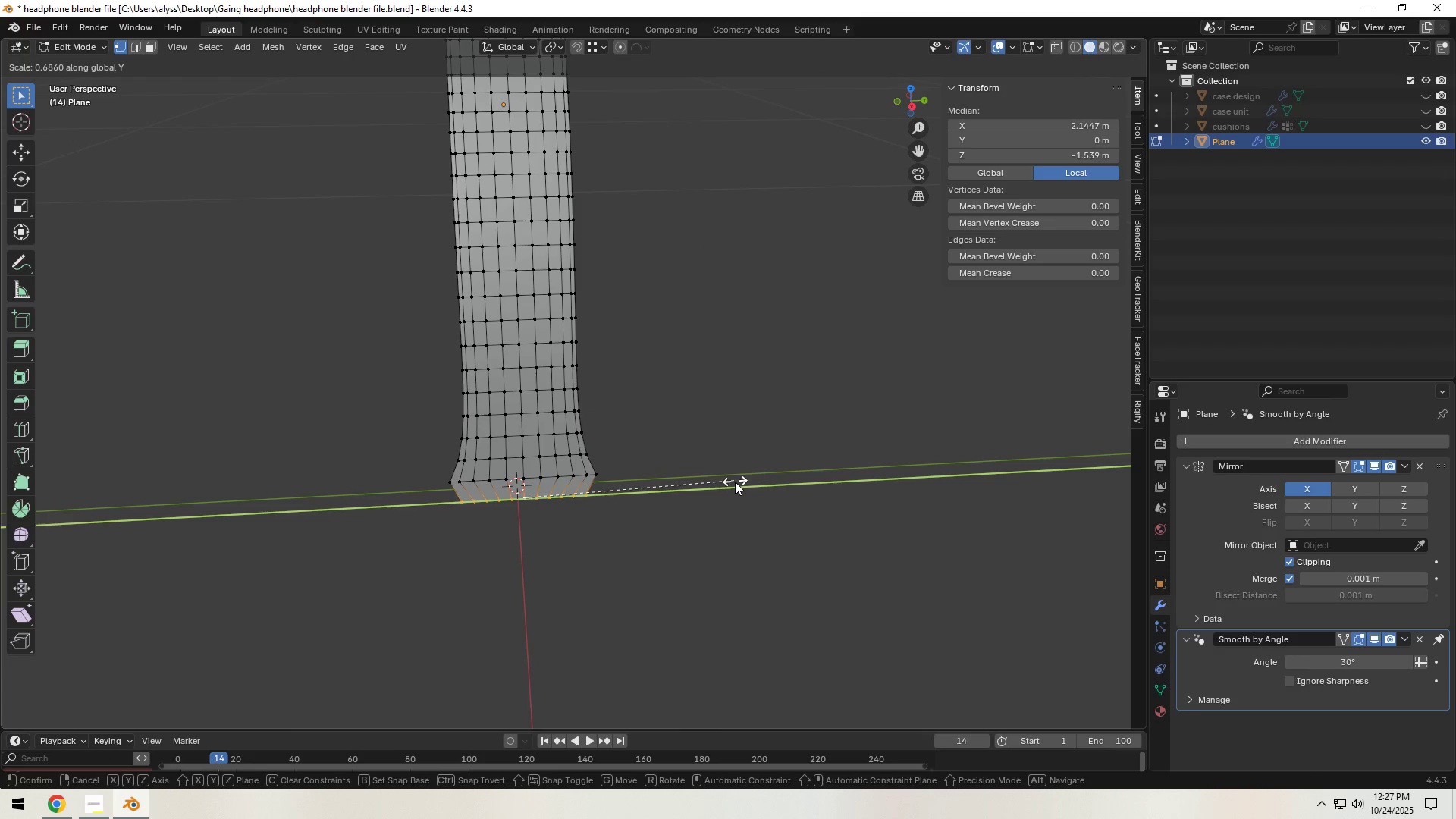 
left_click([733, 482])
 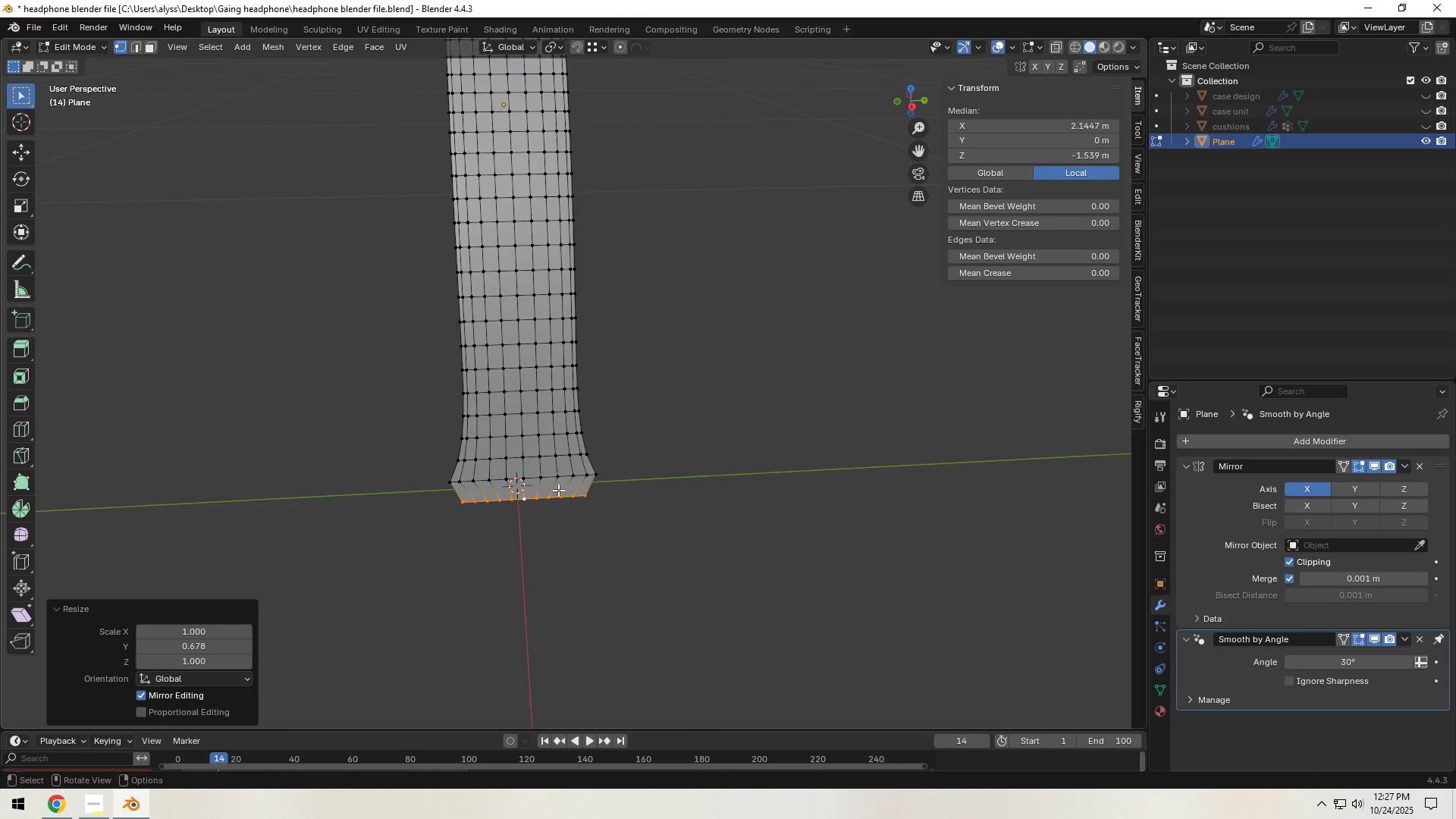 
hold_key(key=AltLeft, duration=0.55)
left_click([546, 478])
 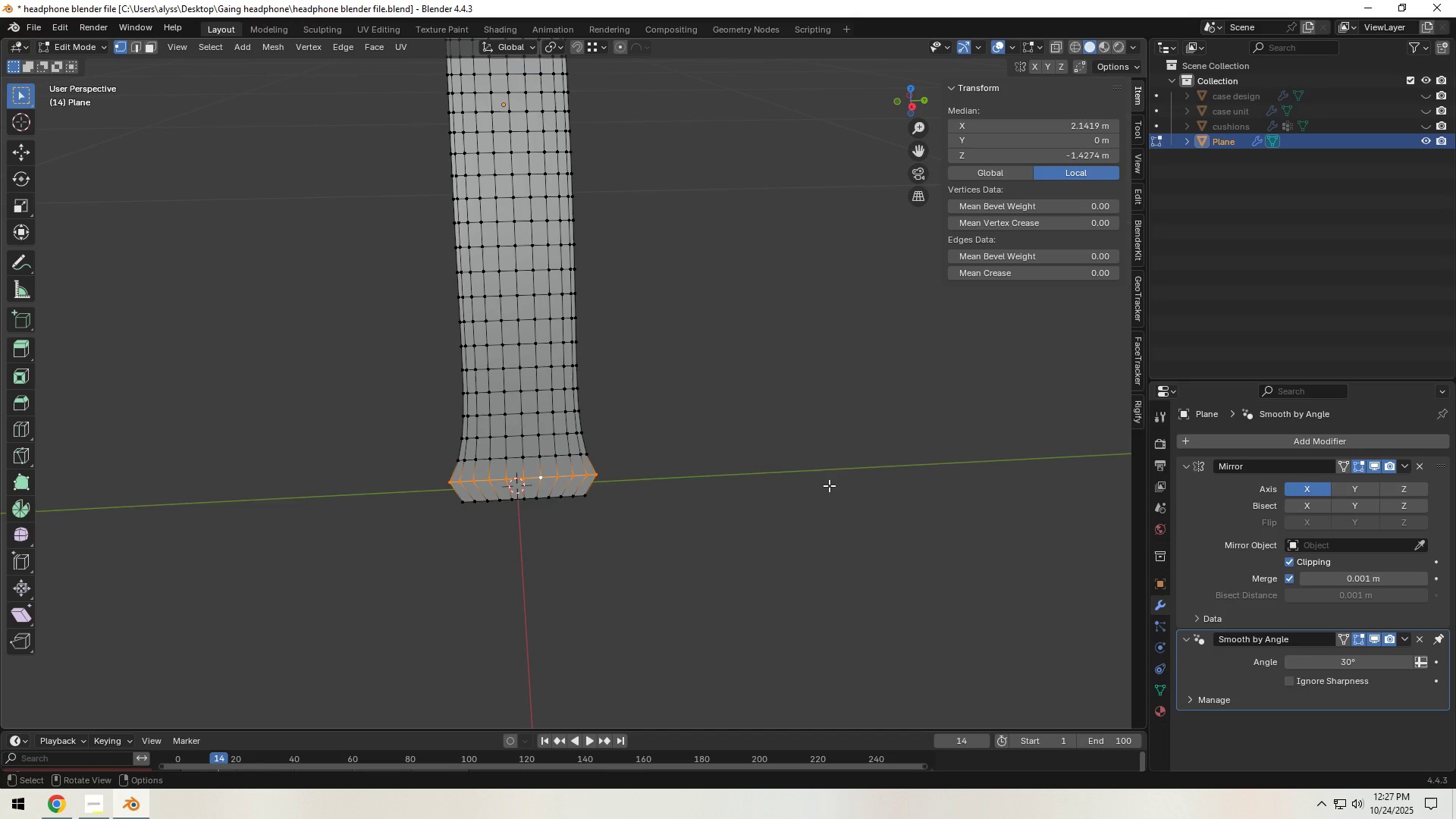 
type(sy)
 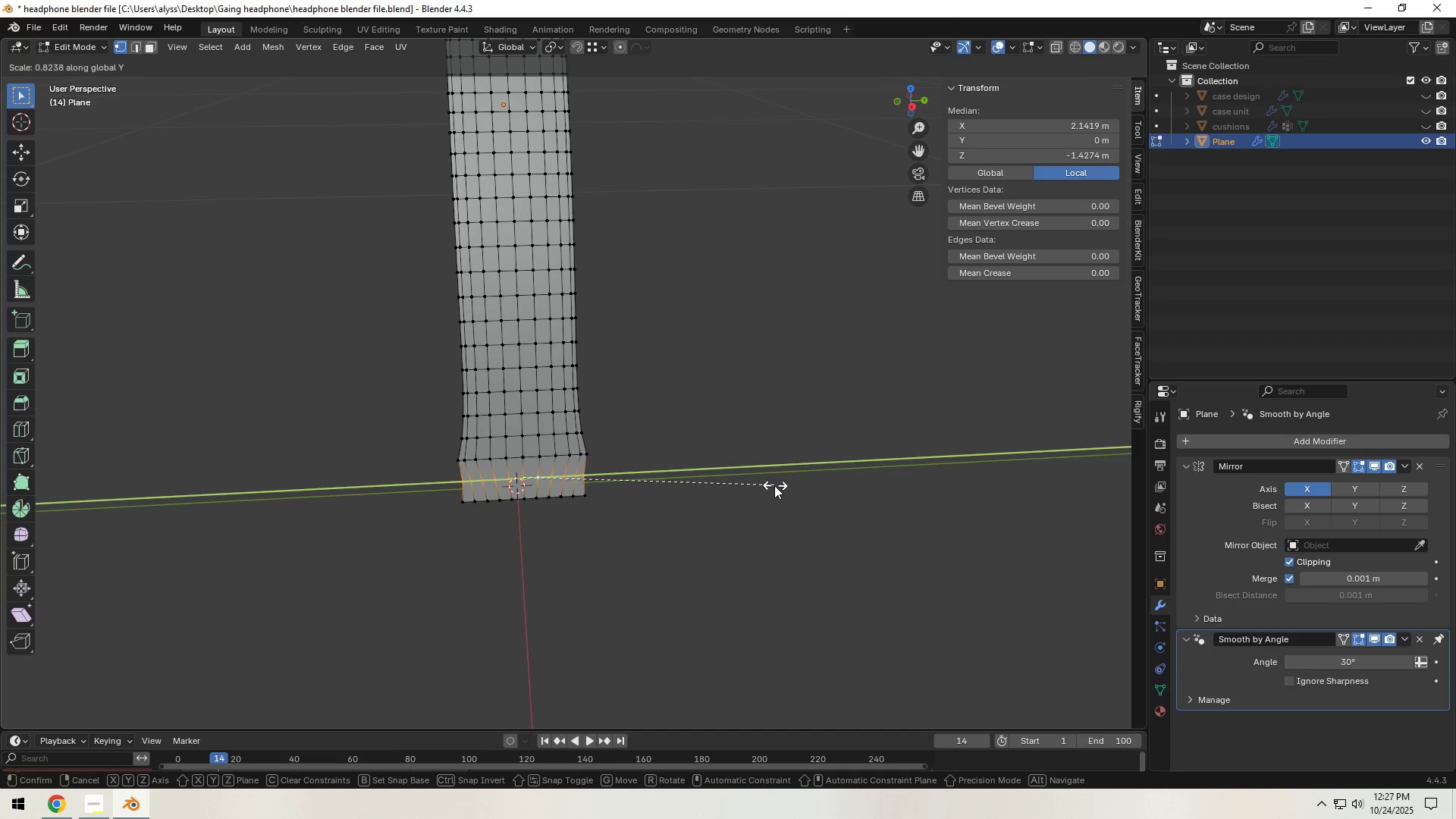 
left_click([771, 486])
 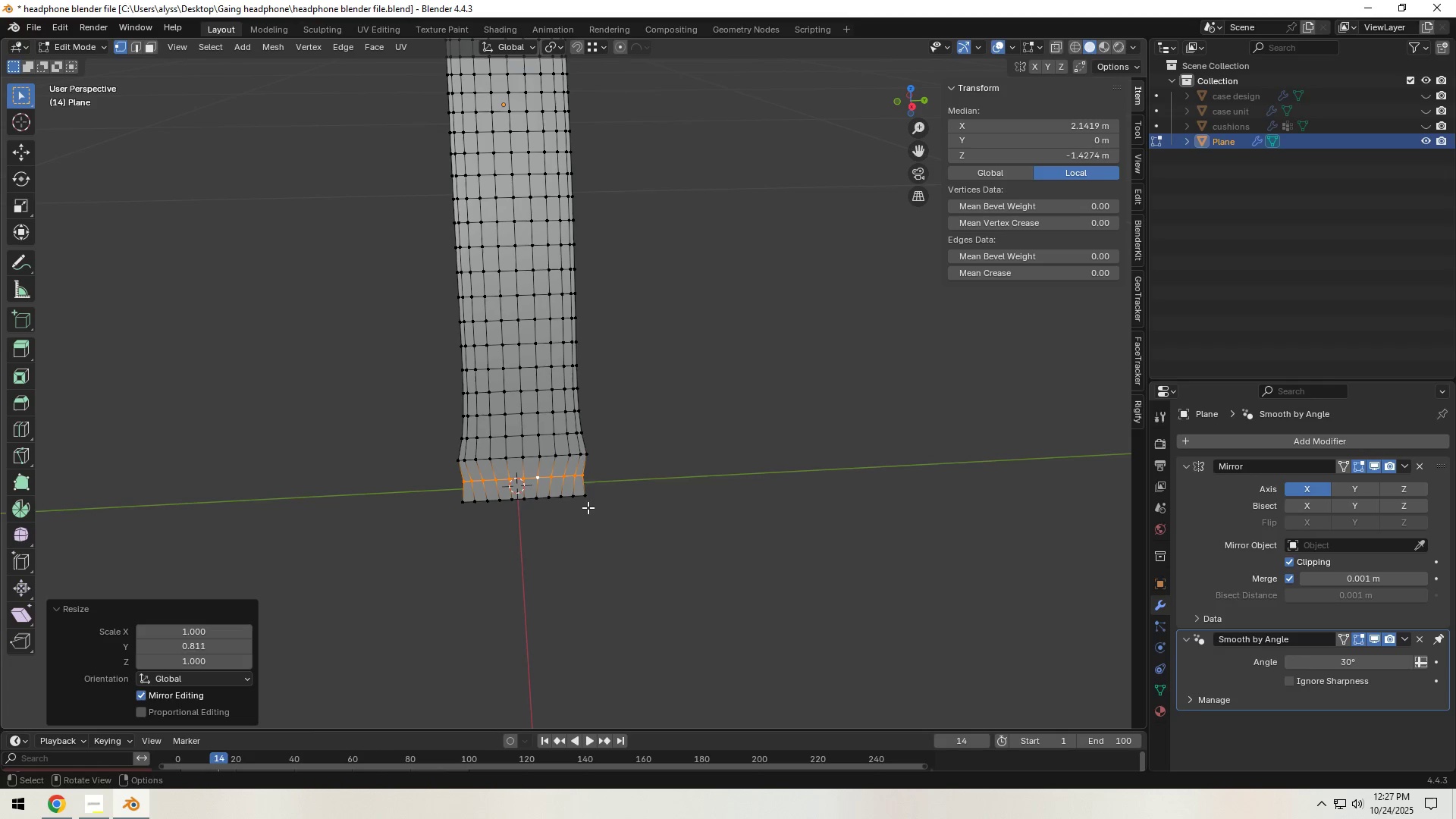 
hold_key(key=AltLeft, duration=0.79)
left_click([568, 494])
 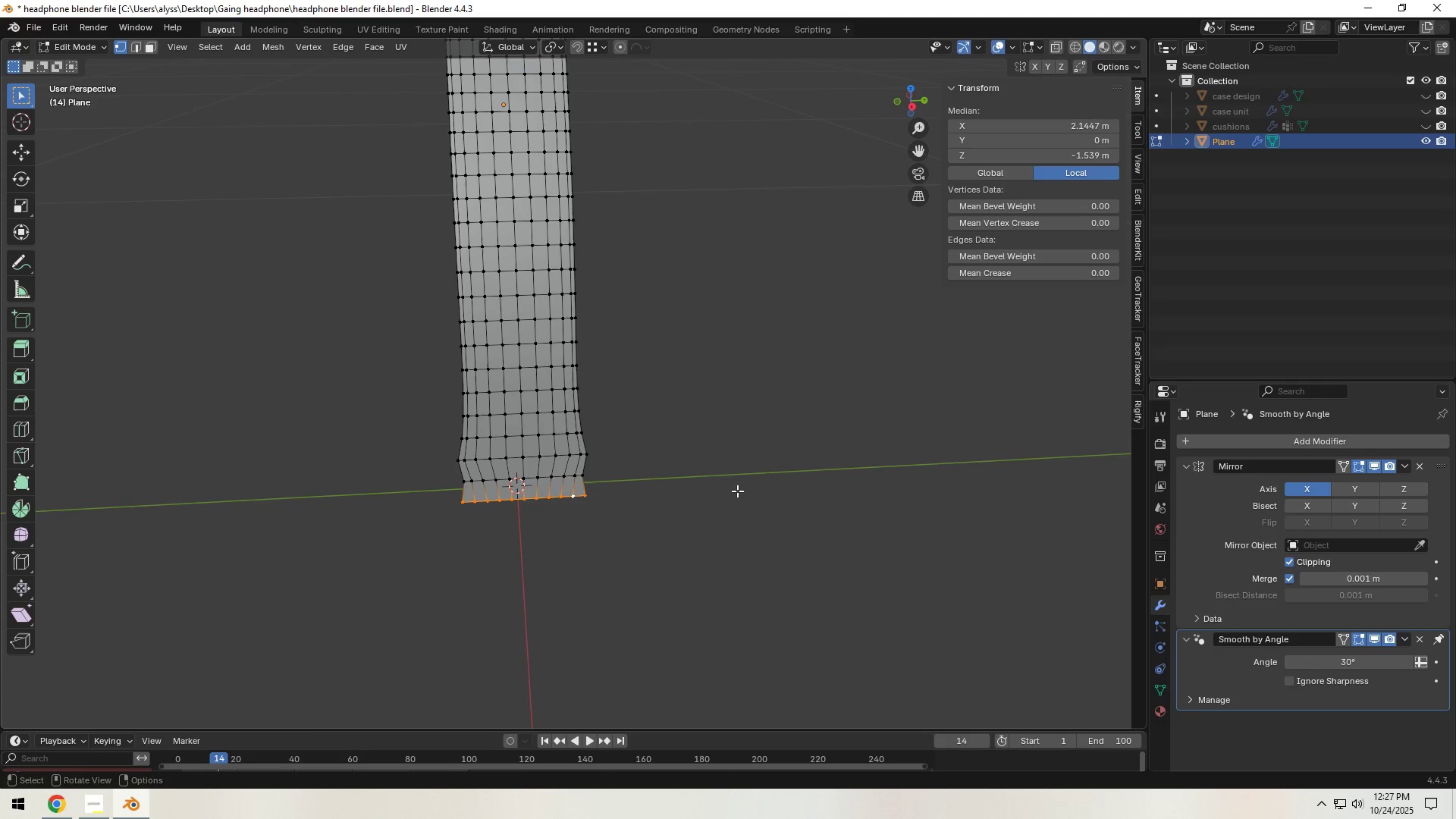 
type(sy)
 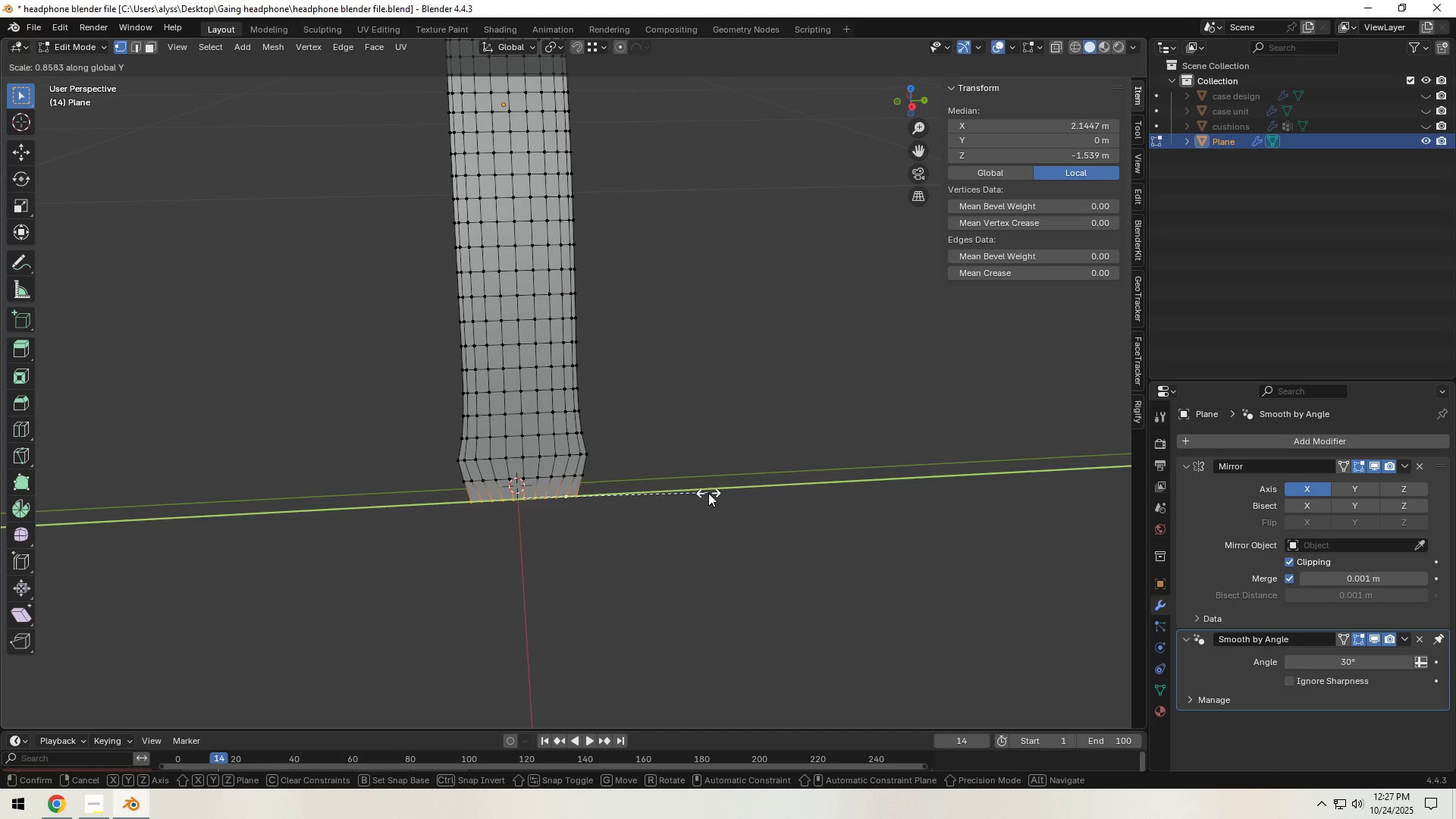 
left_click([708, 493])
 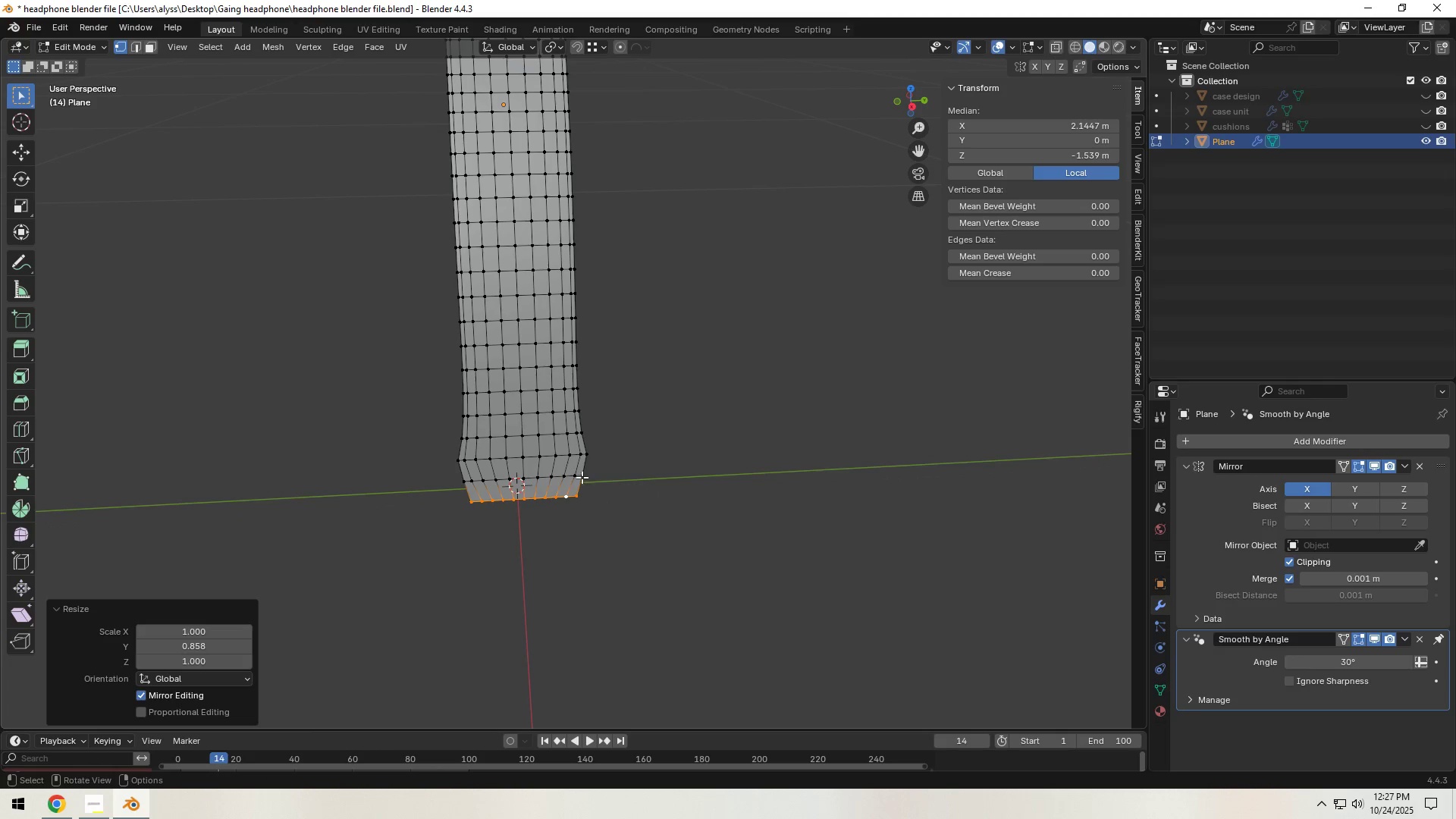 
hold_key(key=AltLeft, duration=0.66)
left_click([541, 459])
 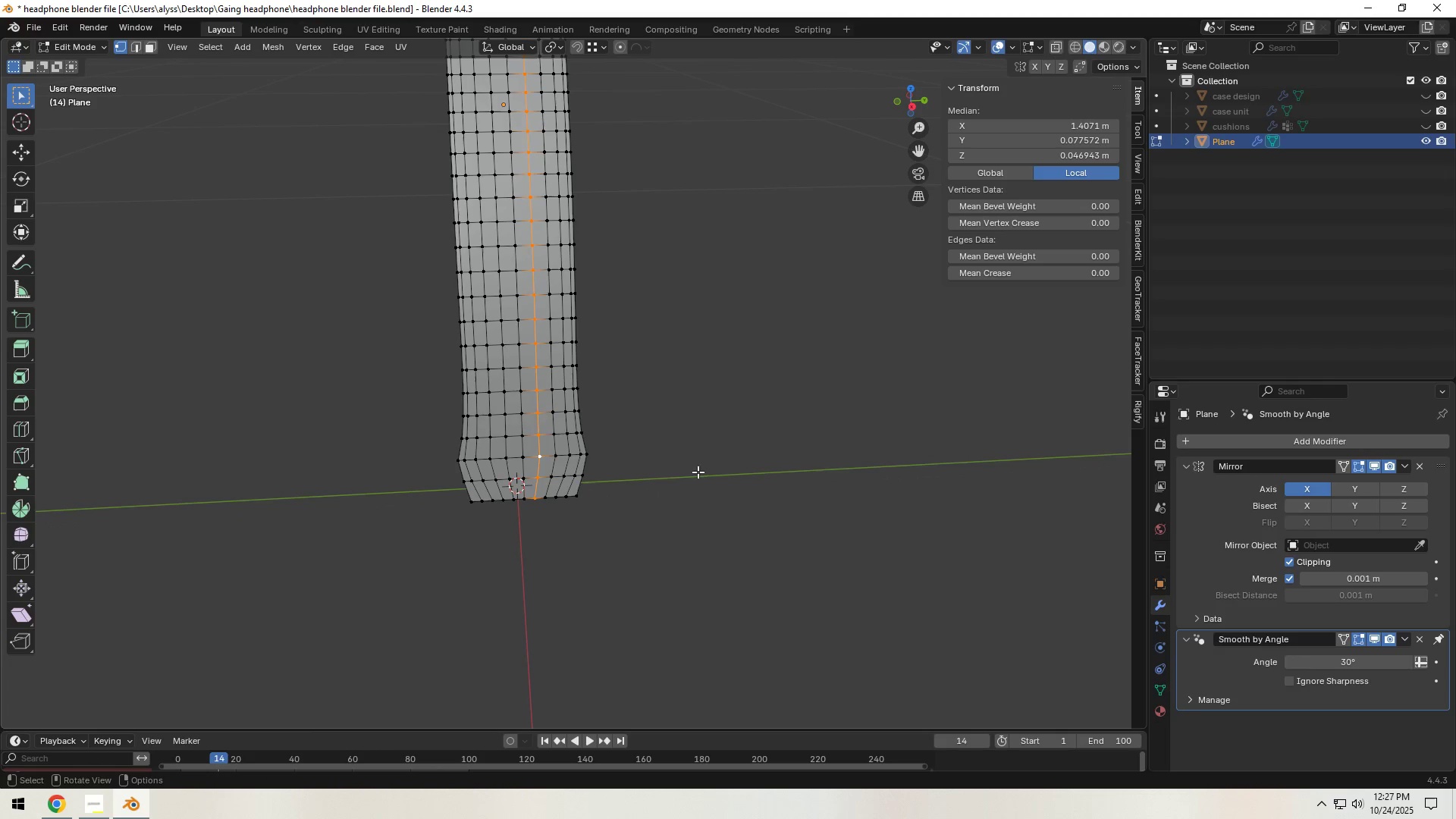 
hold_key(key=AltLeft, duration=0.86)
 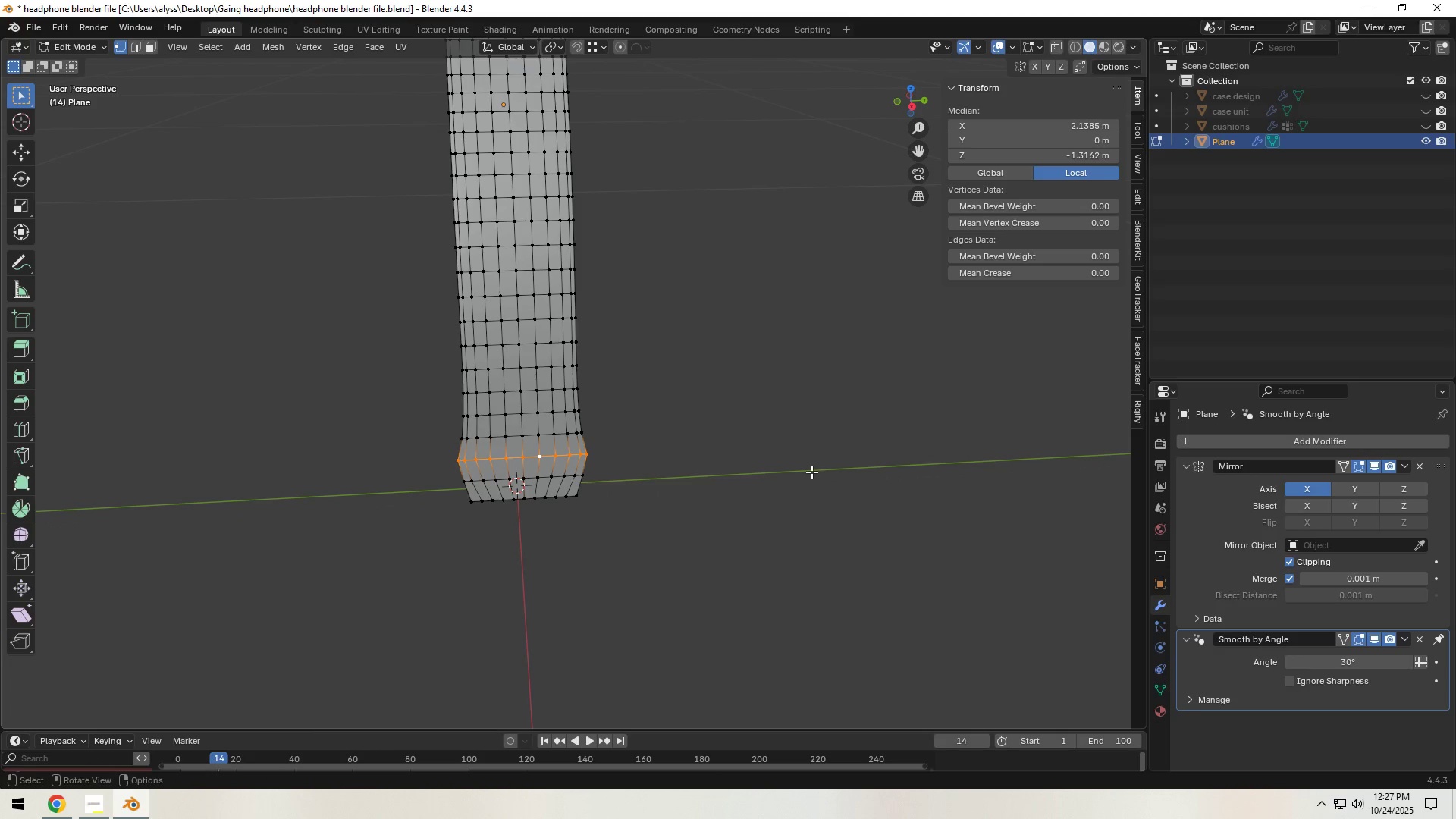 
type(sy)
 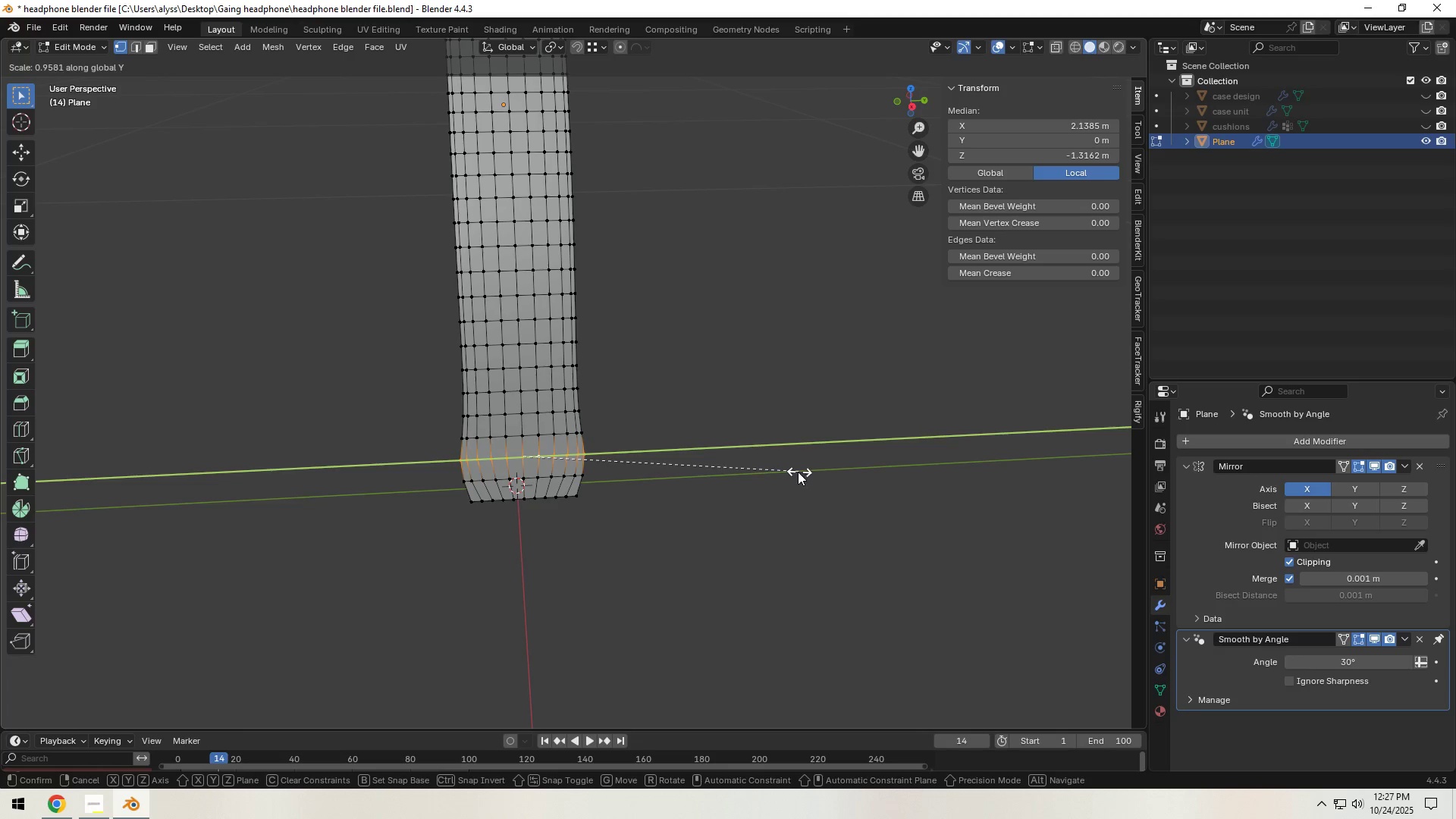 
double_click([720, 481])
 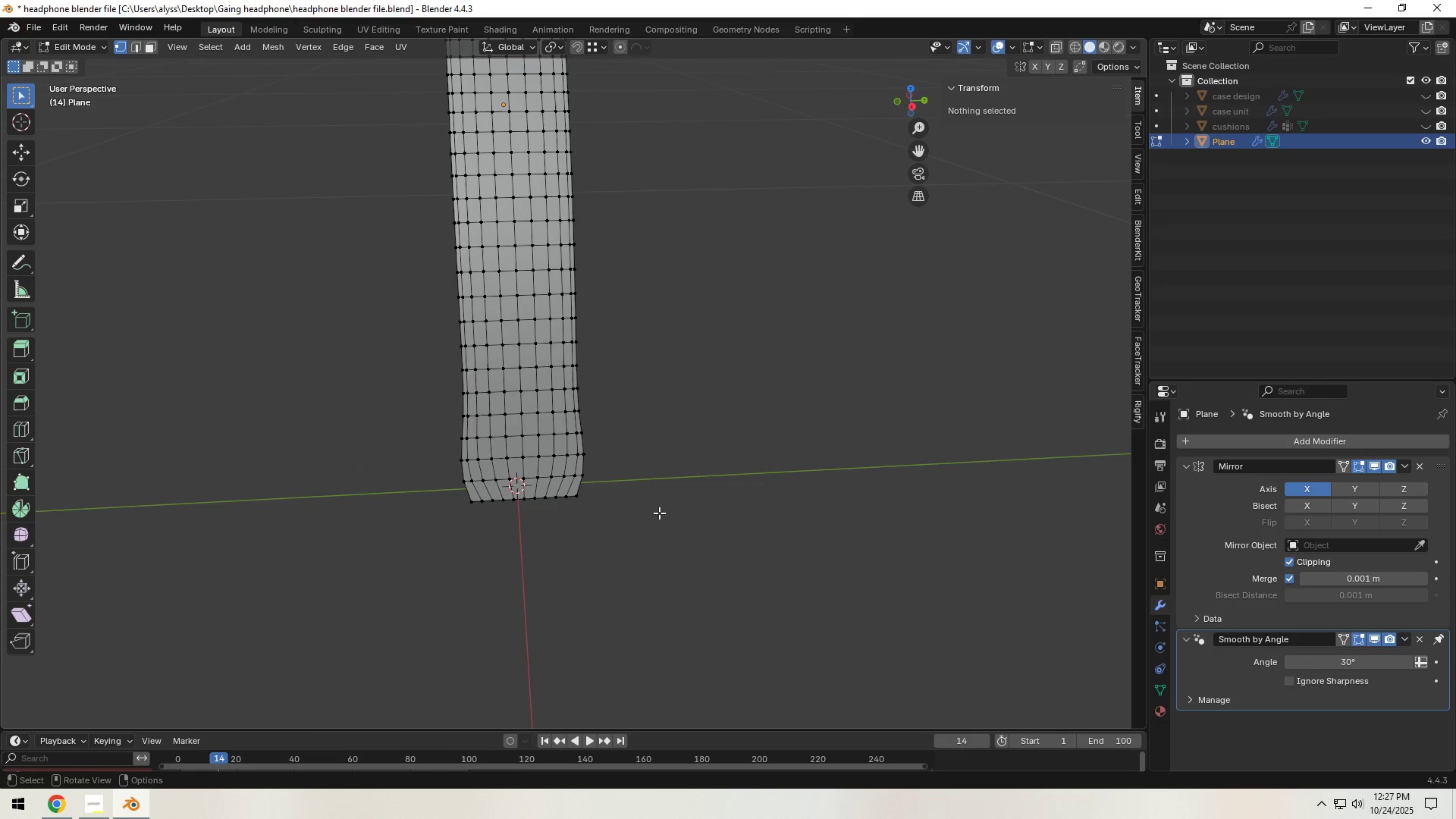 
hold_key(key=ShiftLeft, duration=0.37)
 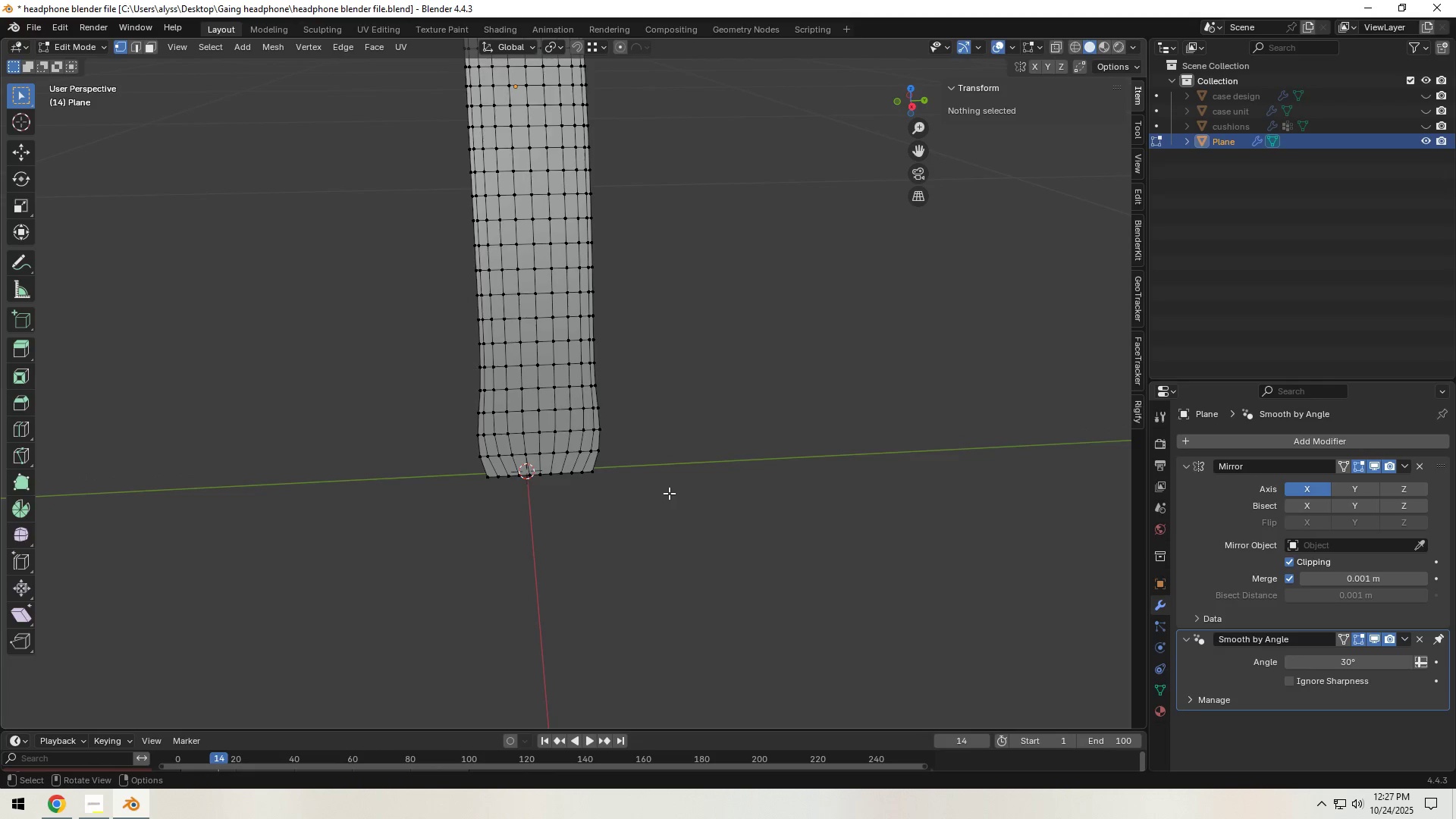 
key(Tab)
 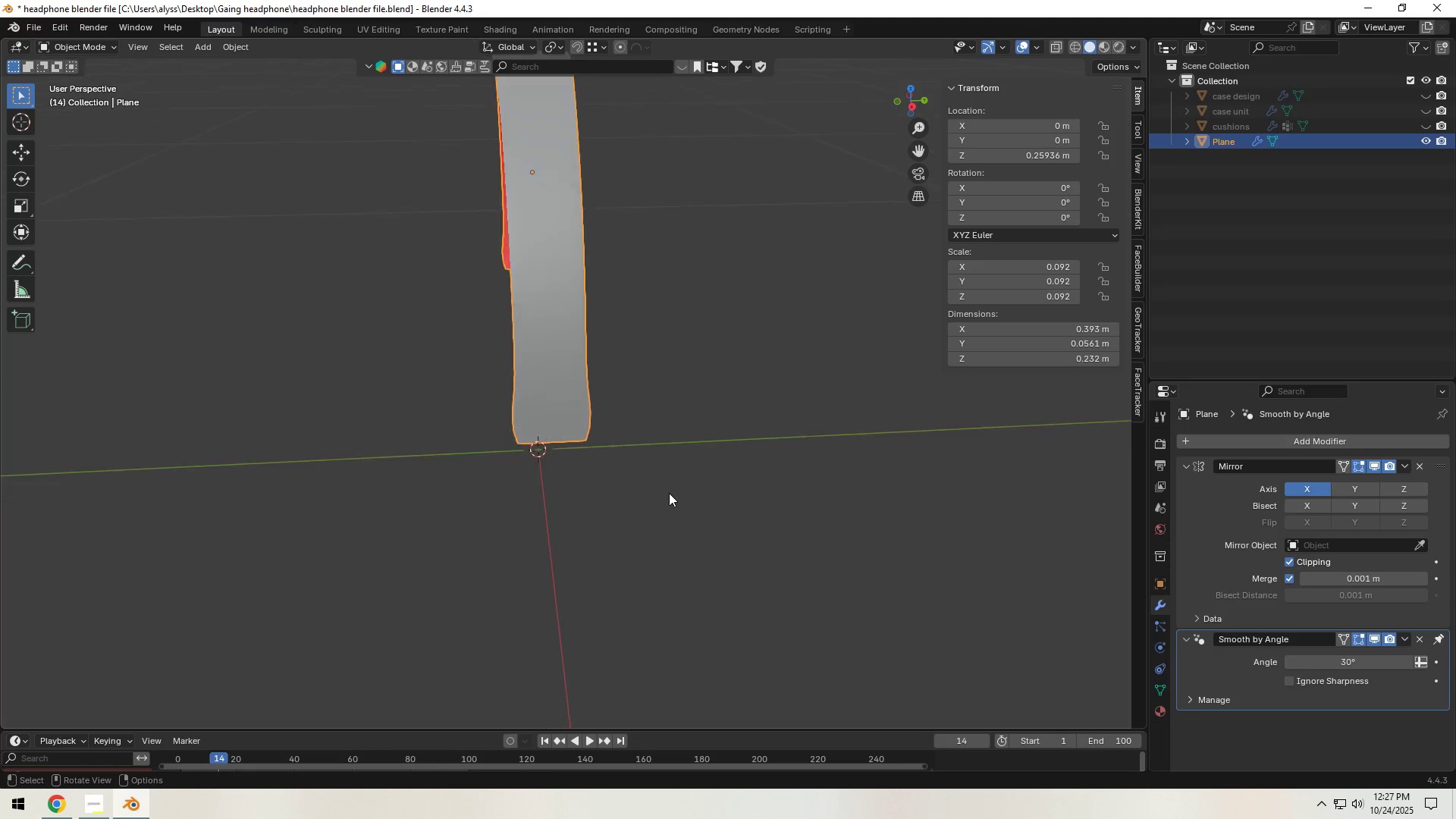 
scroll: coordinate [669, 493], scroll_direction: down, amount: 4.0
 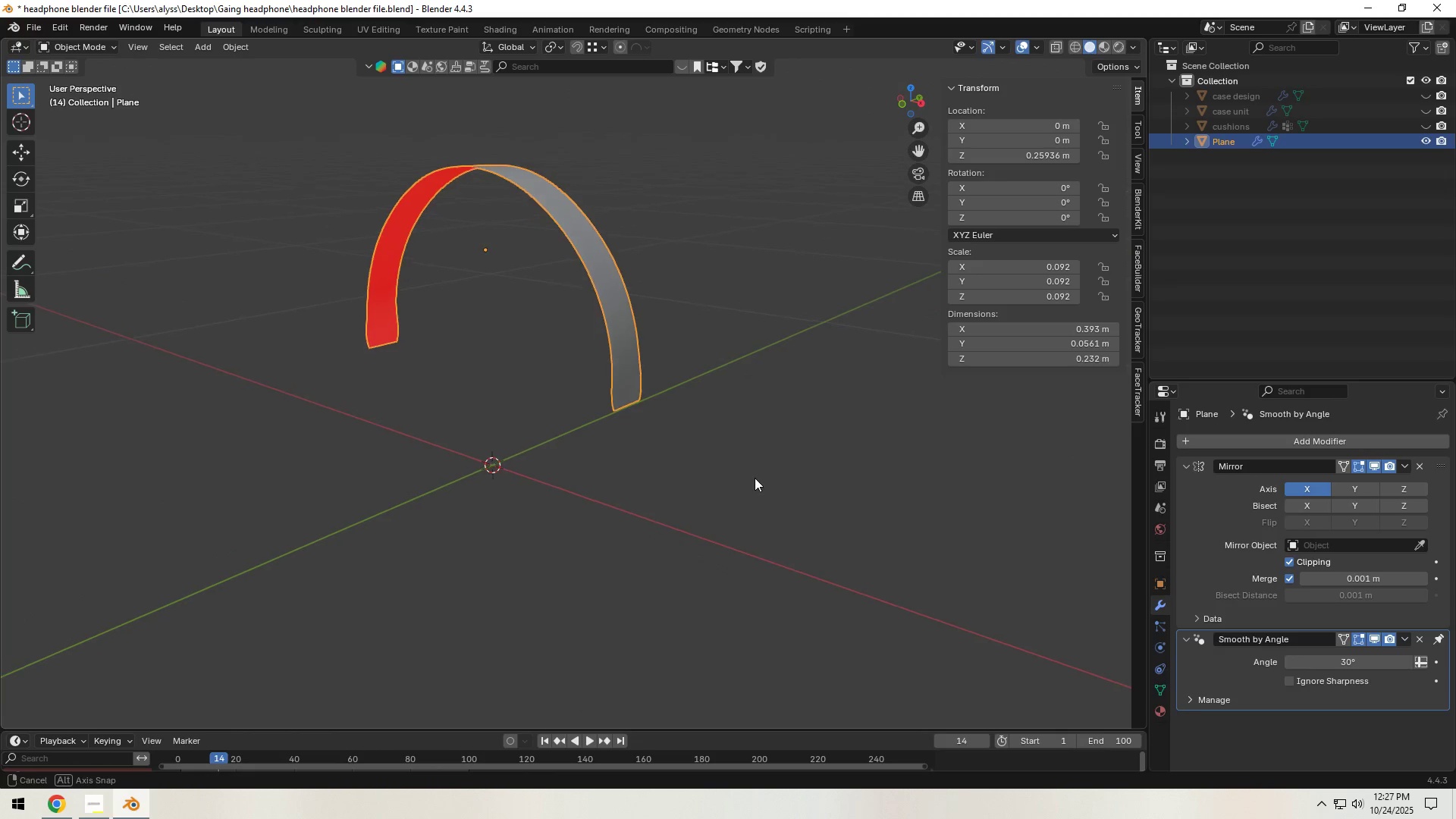 
left_click([755, 478])
 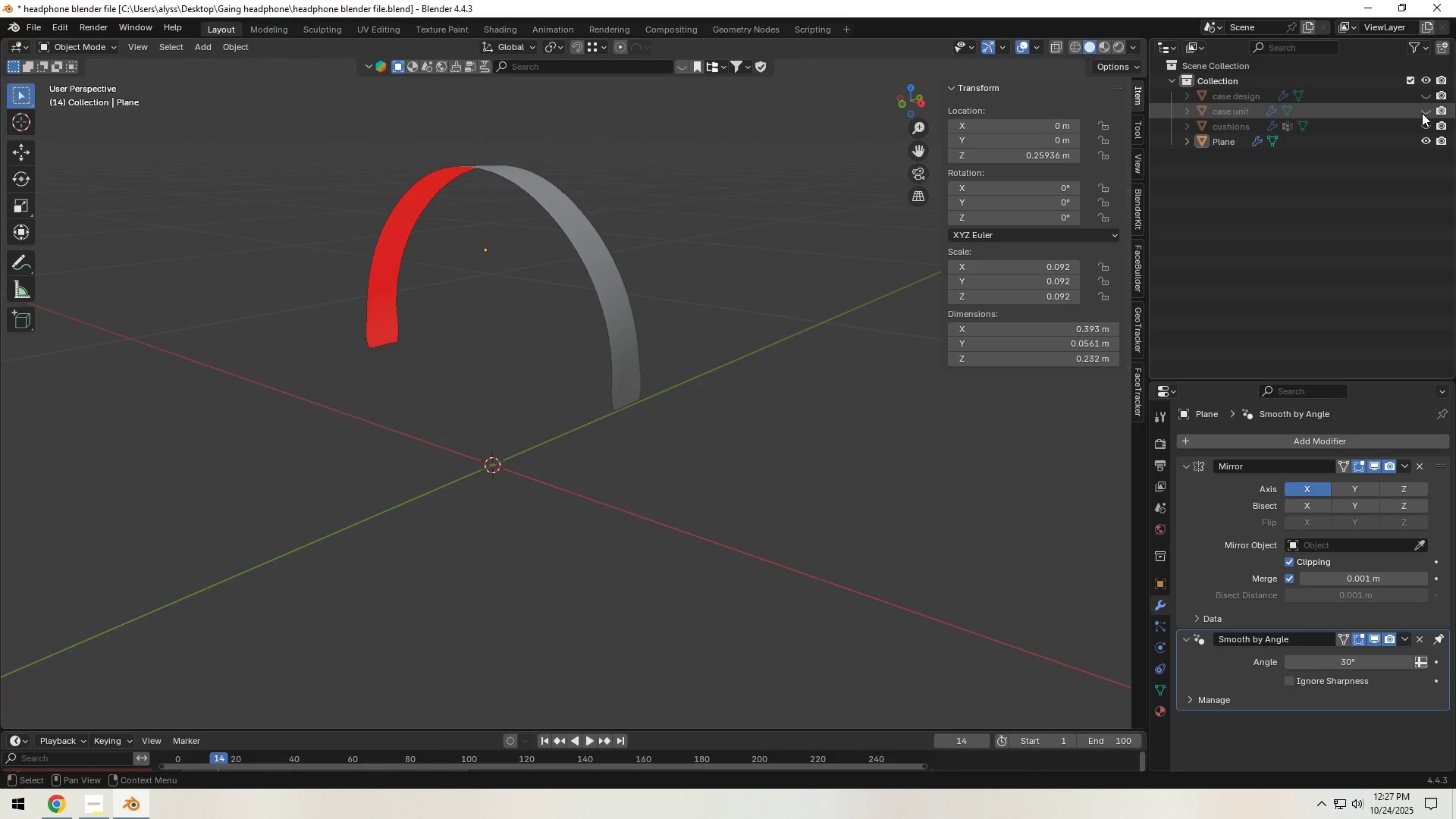 
left_click([795, 381])
 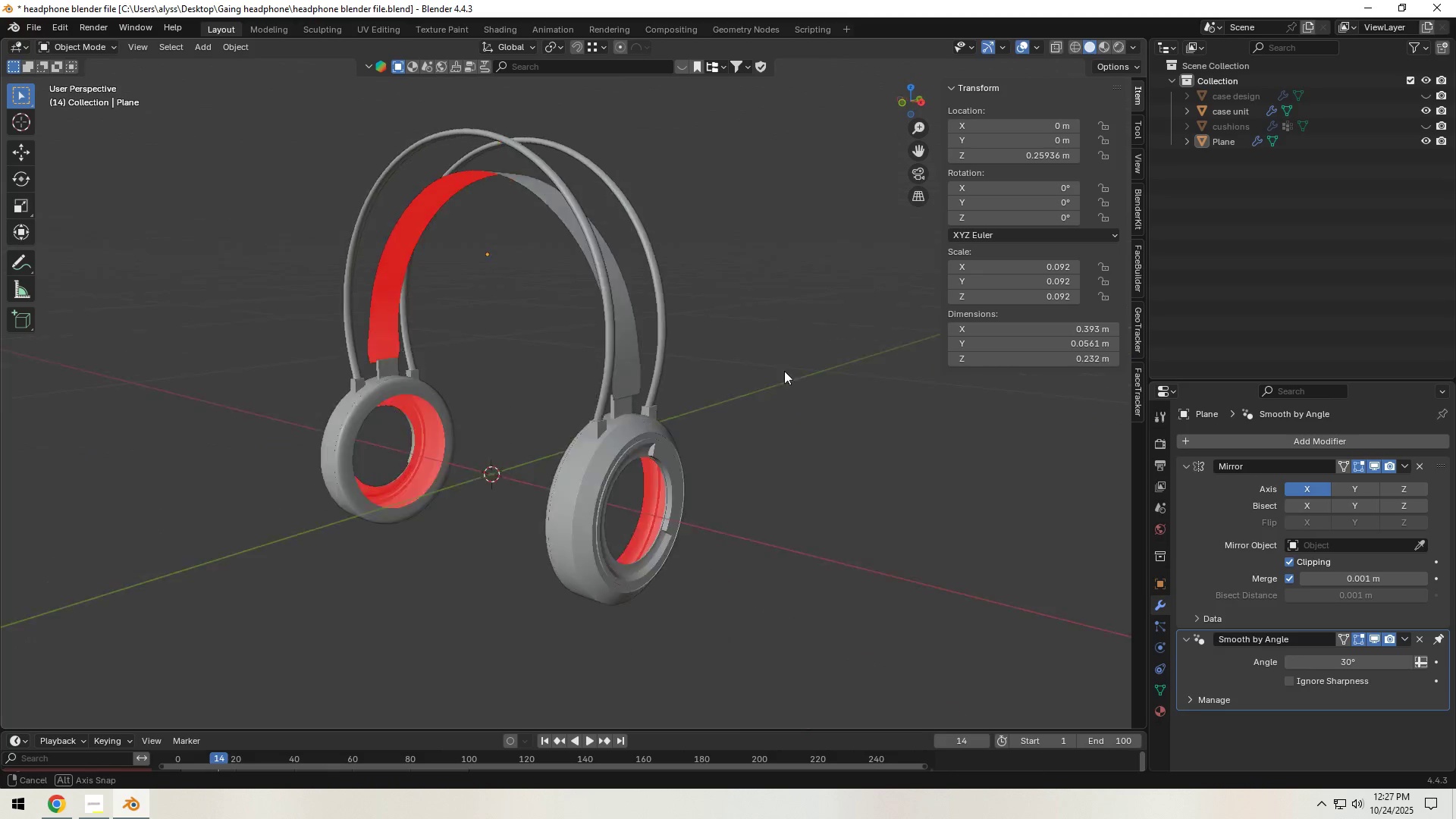 
scroll: coordinate [838, 364], scroll_direction: down, amount: 3.0
 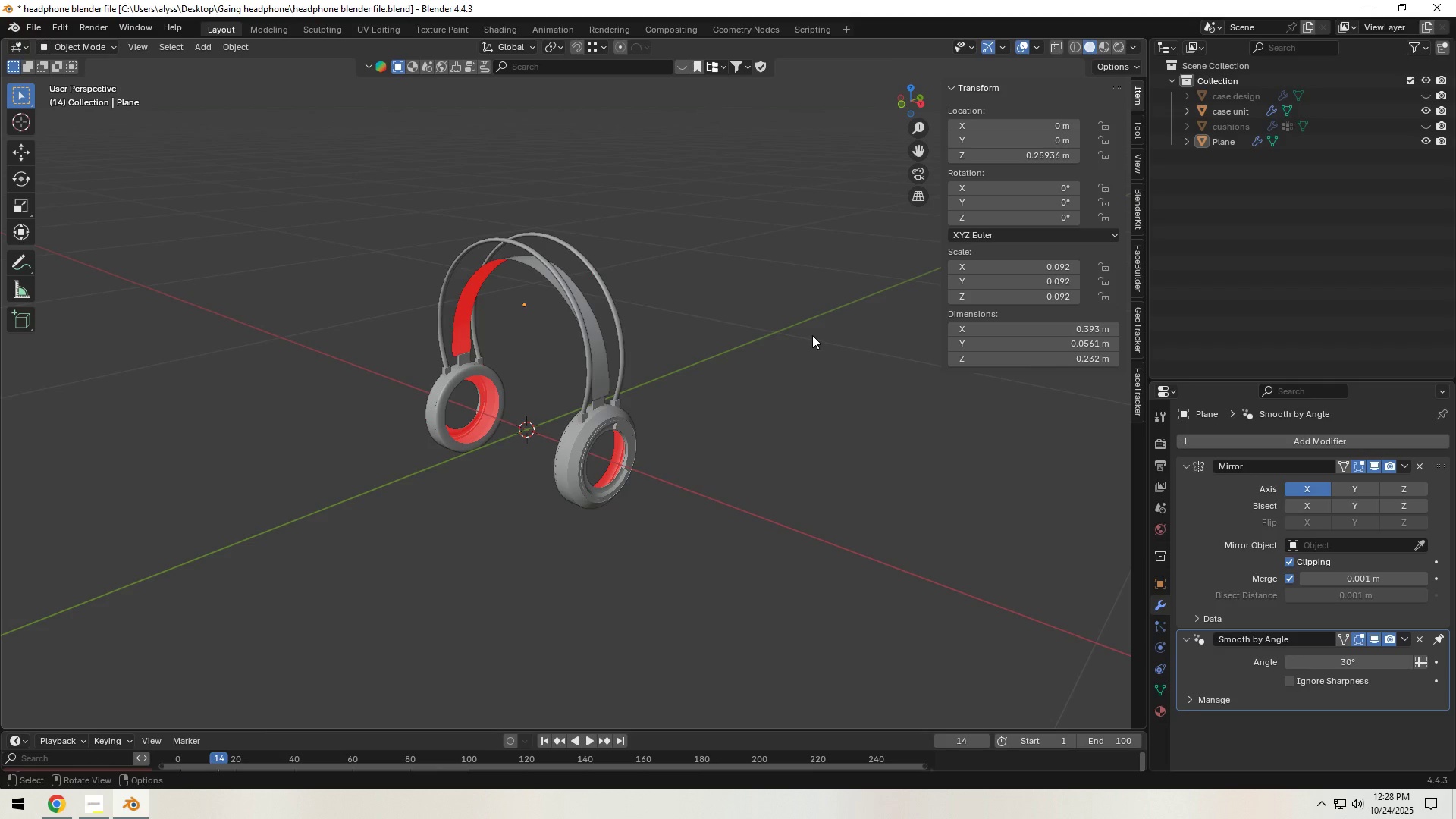 
wait(22.2)
 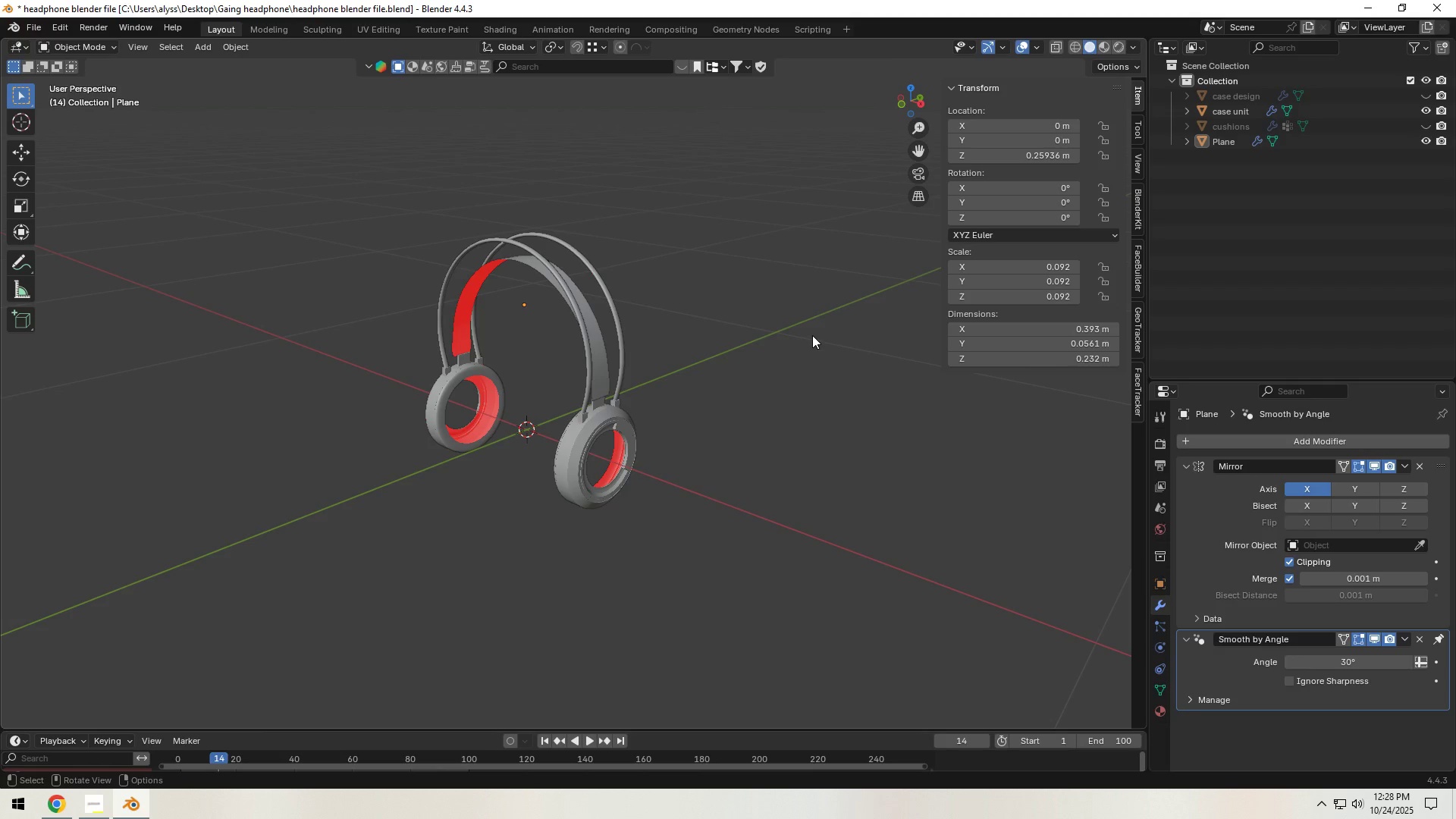 
left_click([1423, 111])
 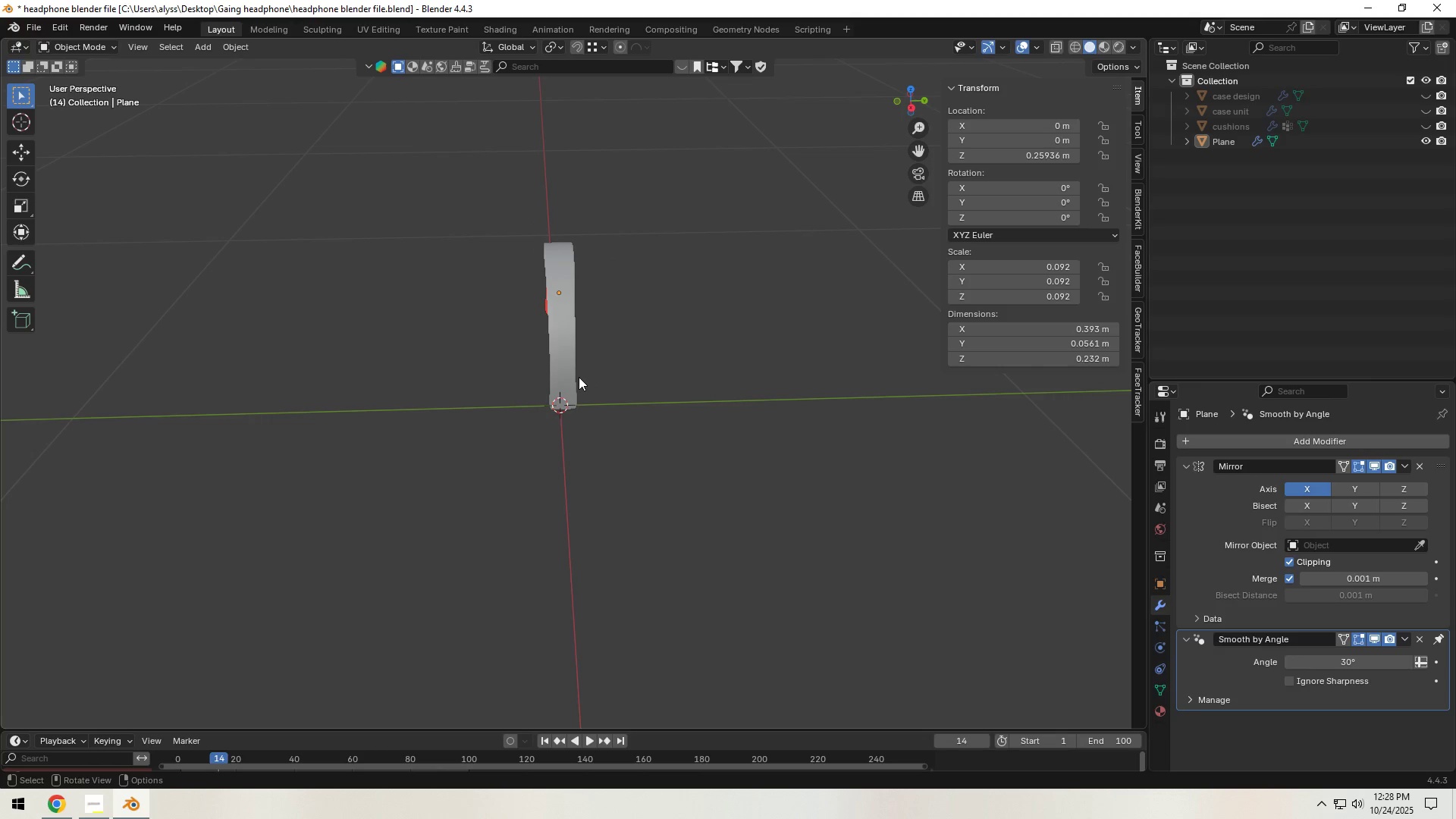 
left_click([559, 371])
 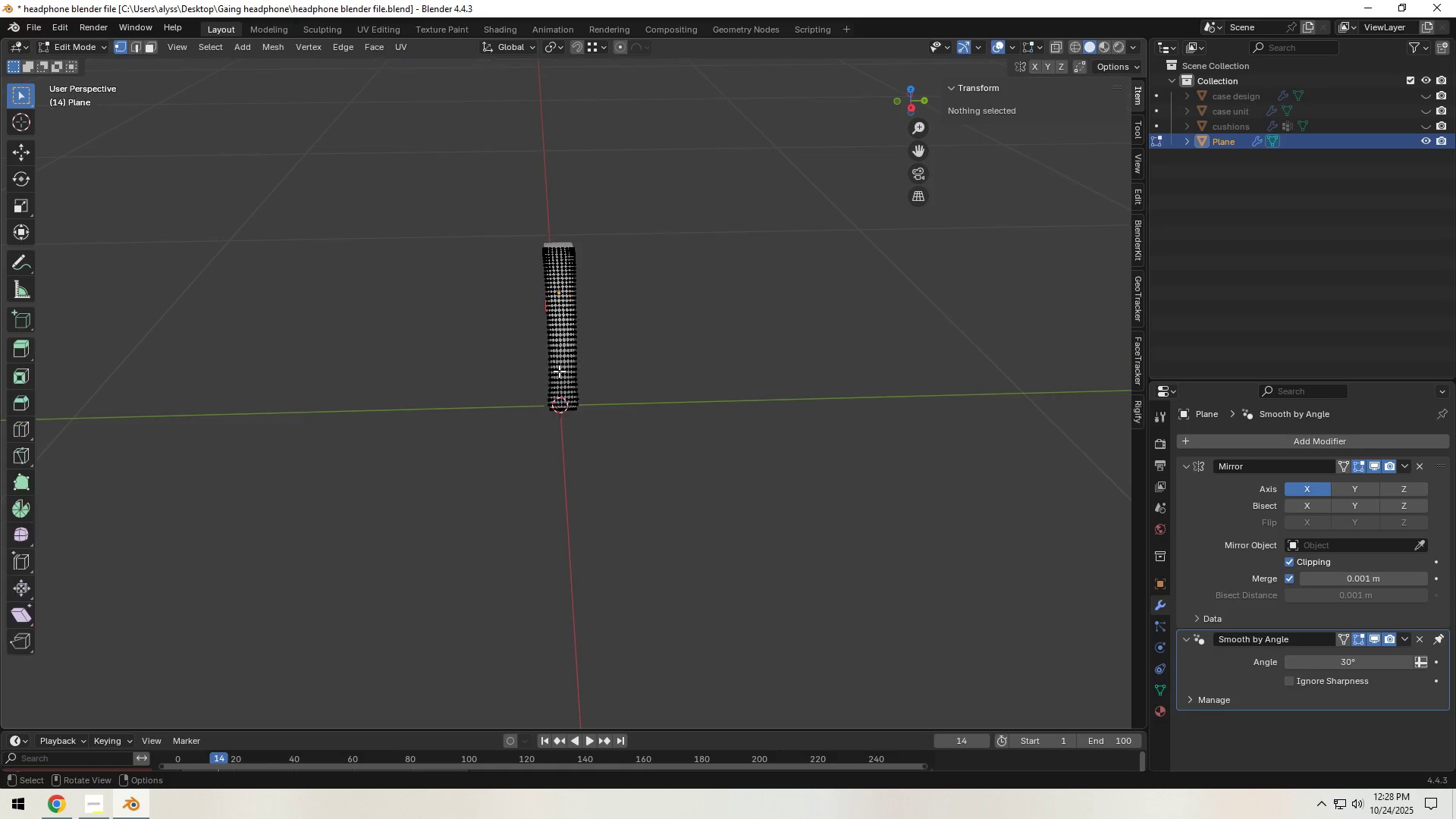 
key(Tab)
type(aDs)
 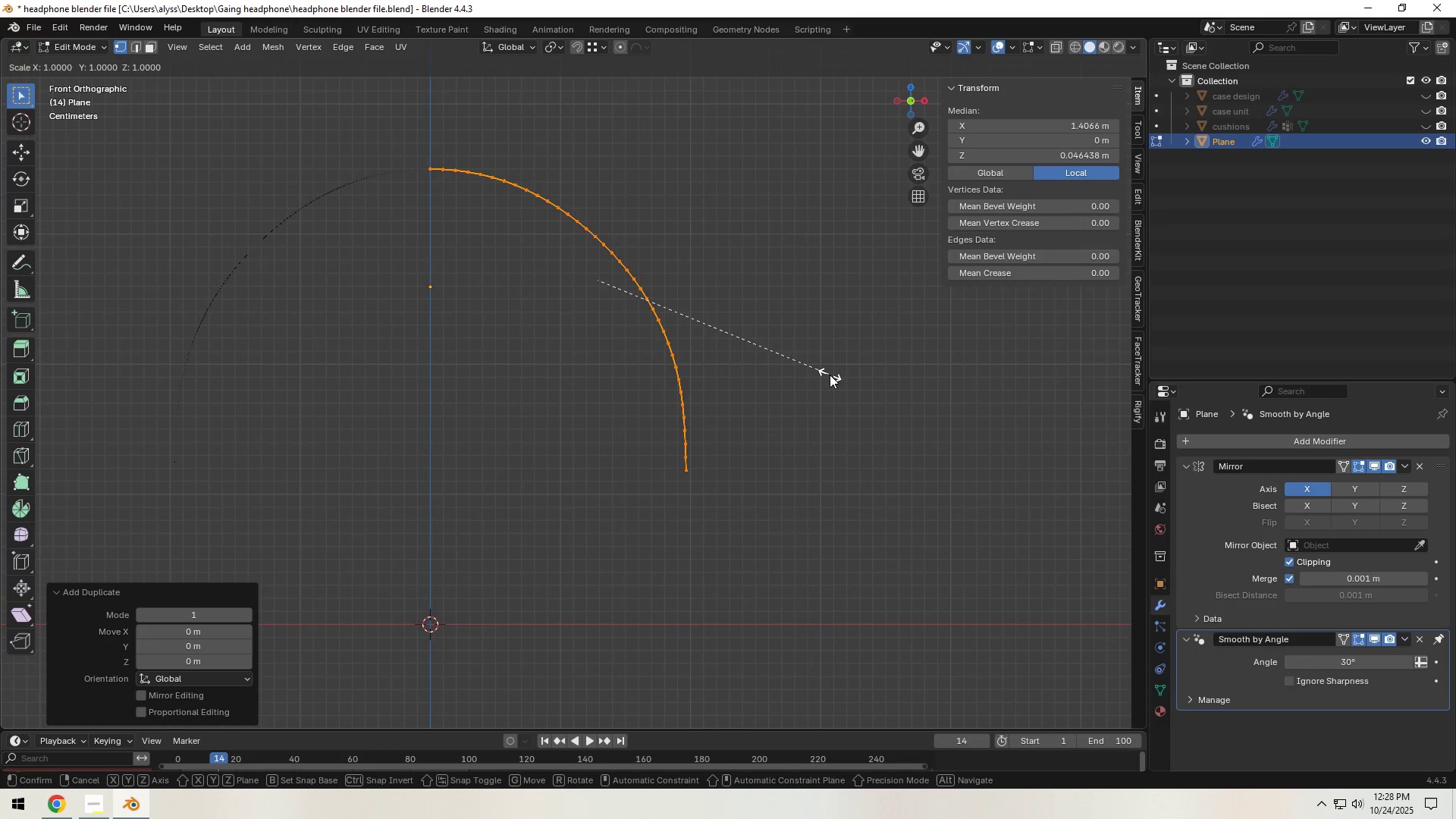 
scroll: coordinate [710, 353], scroll_direction: up, amount: 2.0
 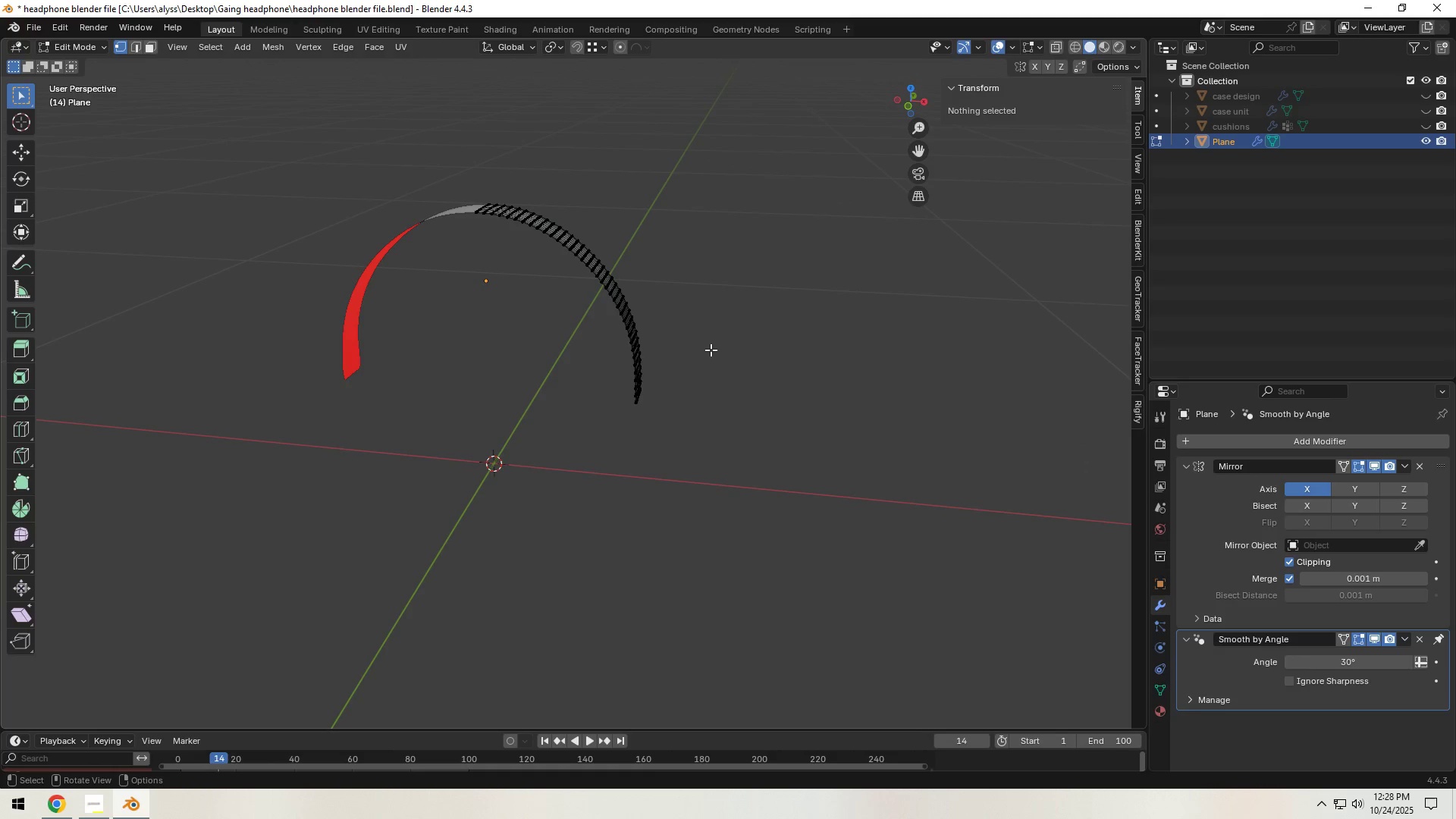 
hold_key(key=Backquote, duration=0.32)
 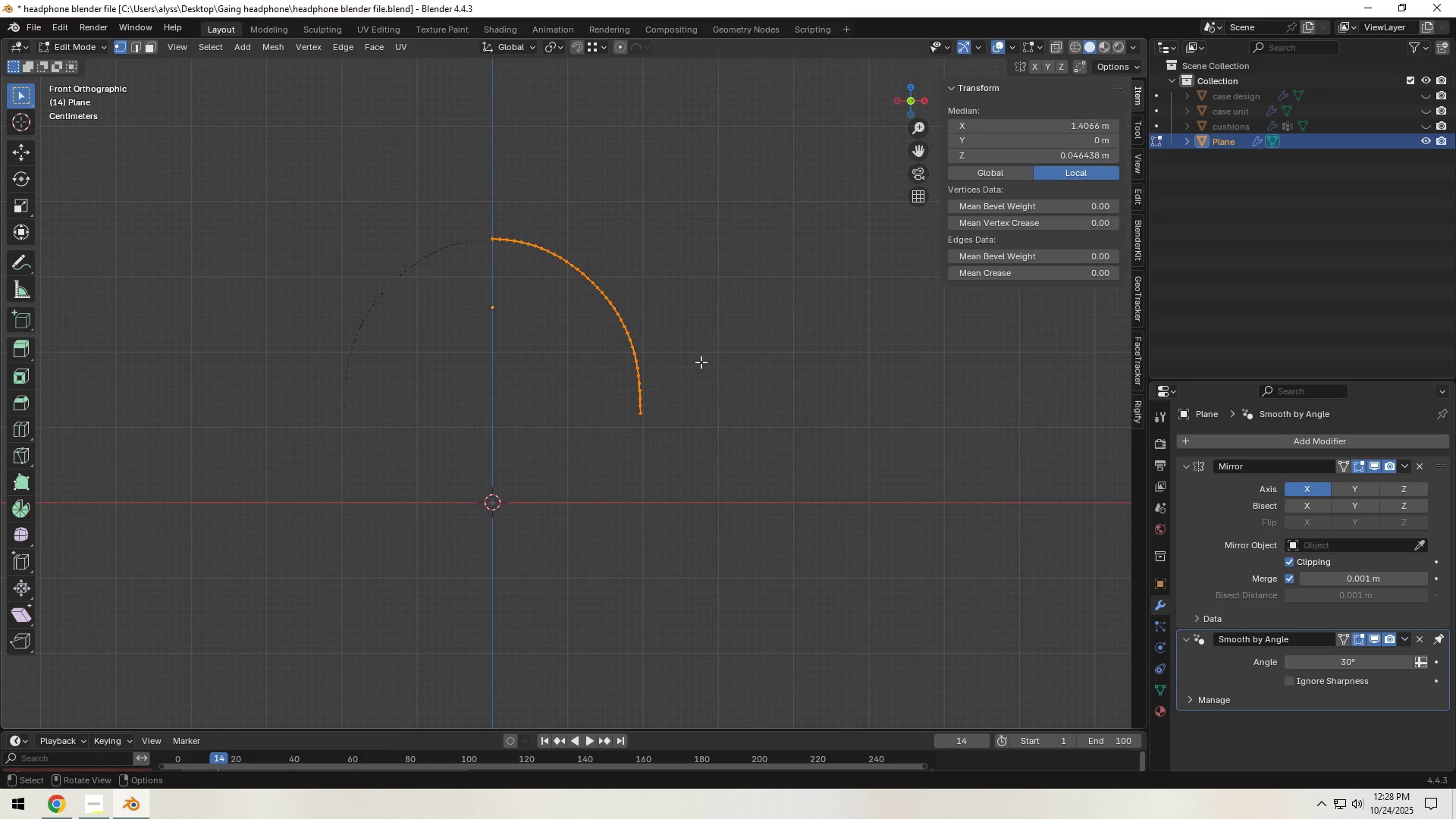 
scroll: coordinate [702, 362], scroll_direction: up, amount: 3.0
 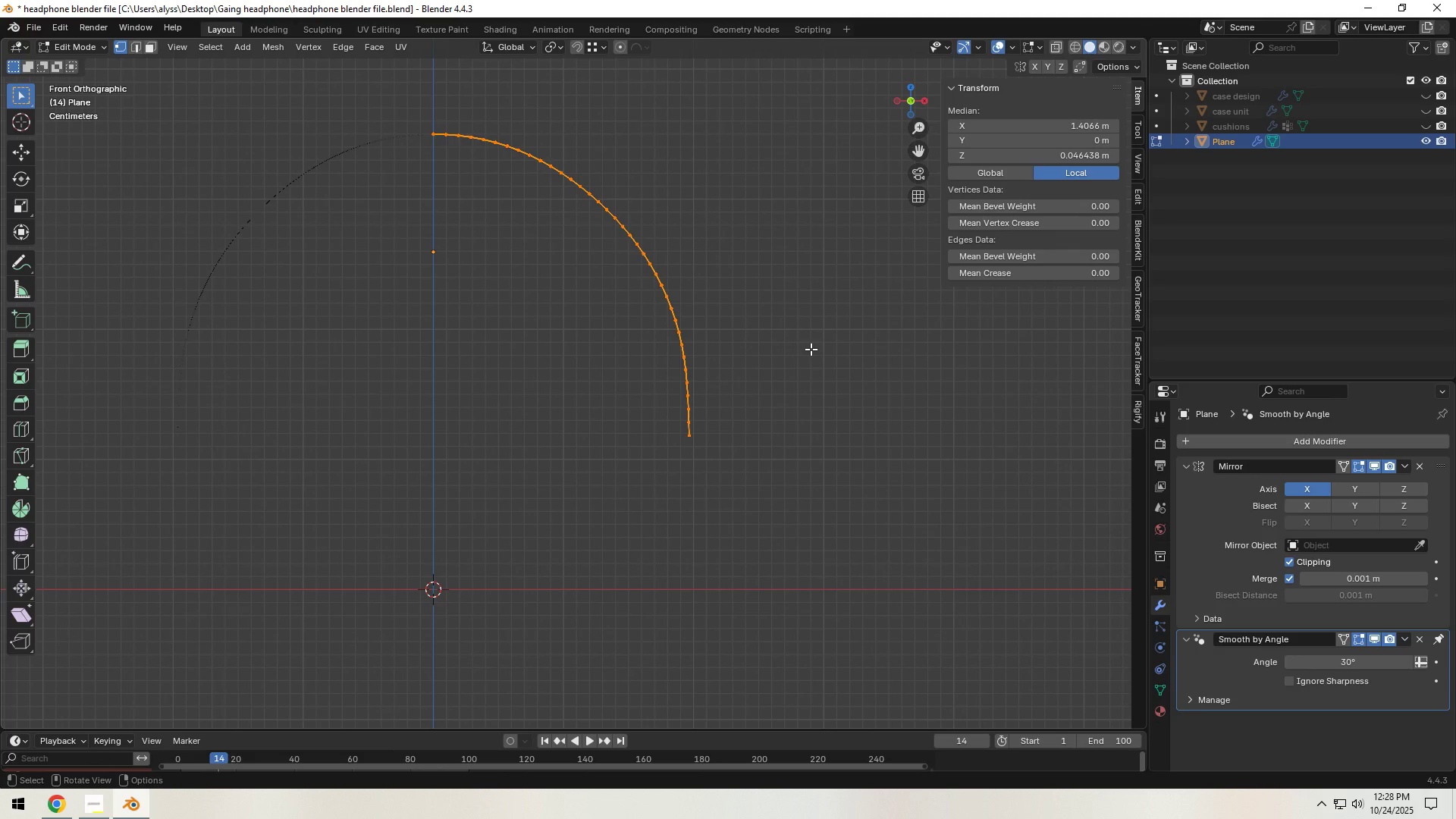 
hold_key(key=ShiftLeft, duration=1.52)
right_click([750, 375])
 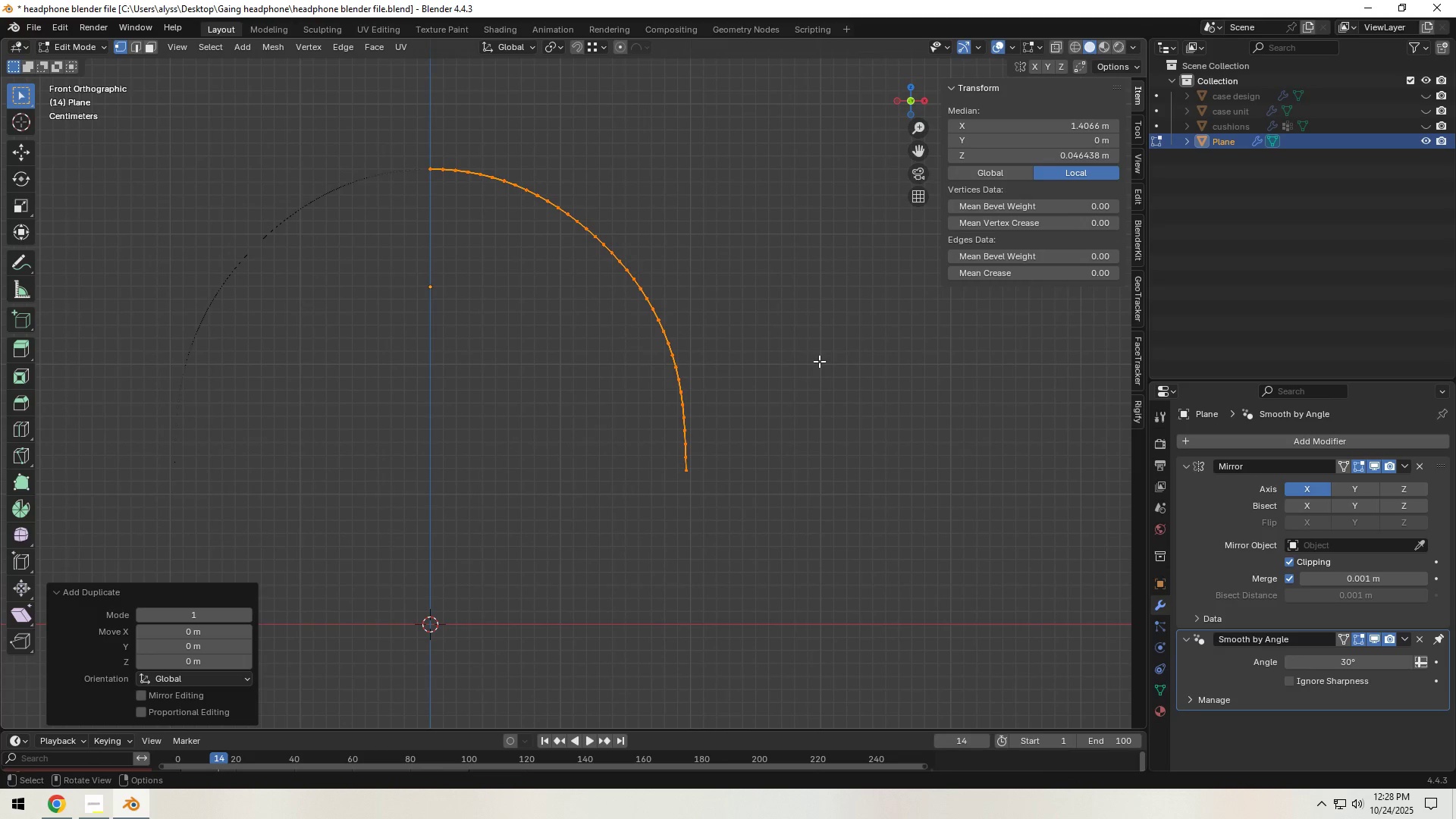 
type(gx)
 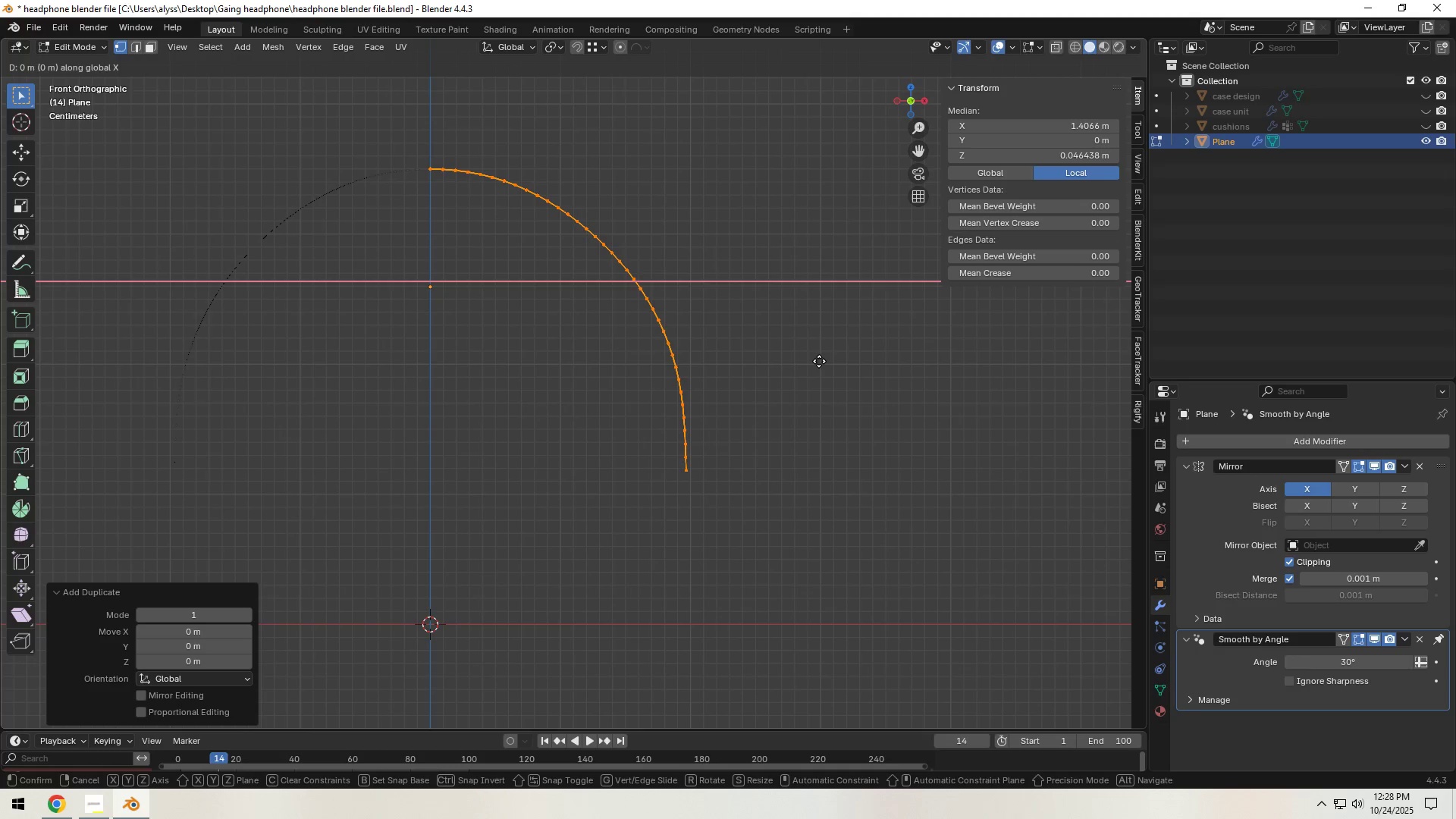 
hold_key(key=ShiftLeft, duration=1.53)
 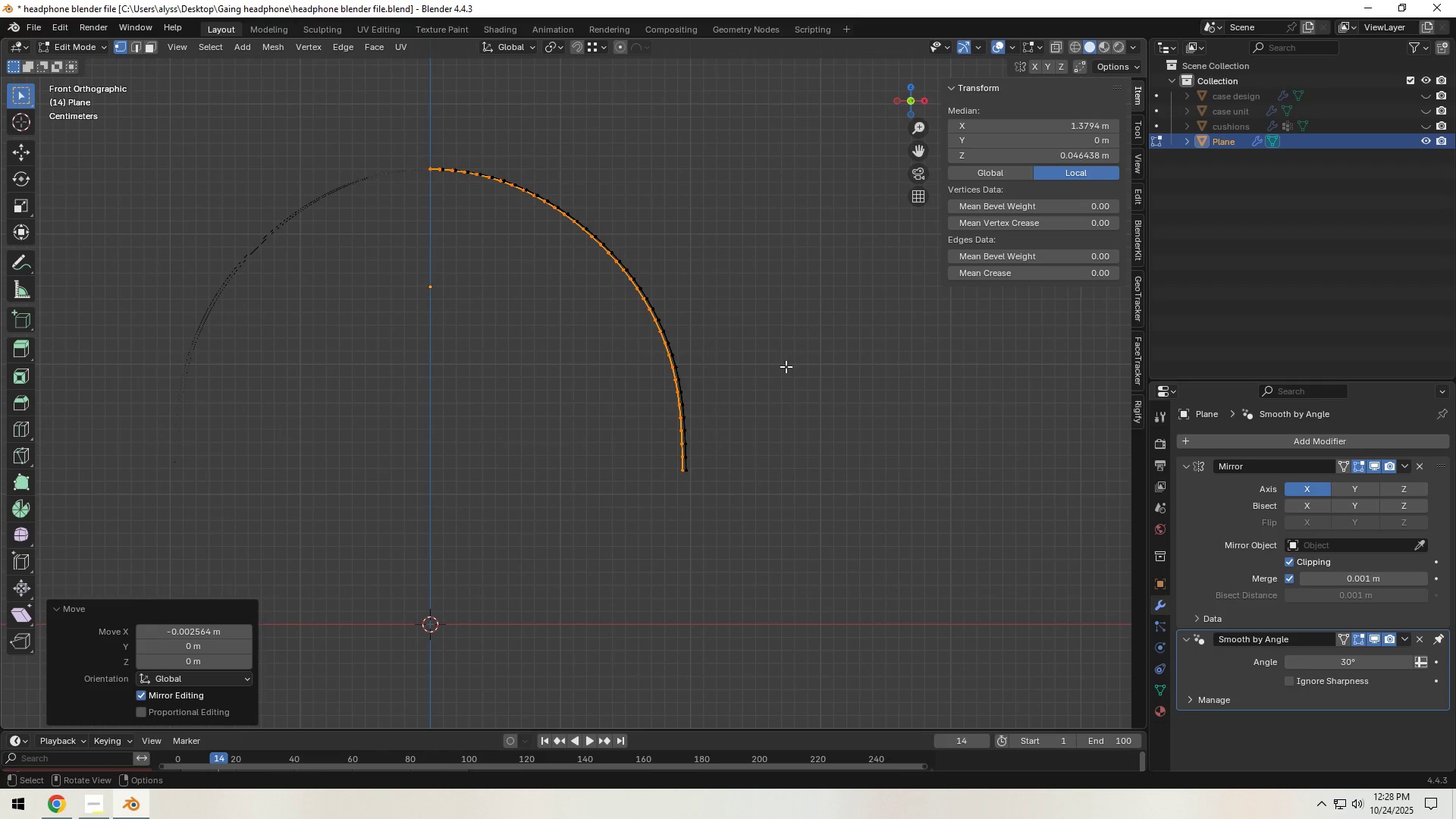 
hold_key(key=ShiftLeft, duration=0.34)
left_click([786, 366])
 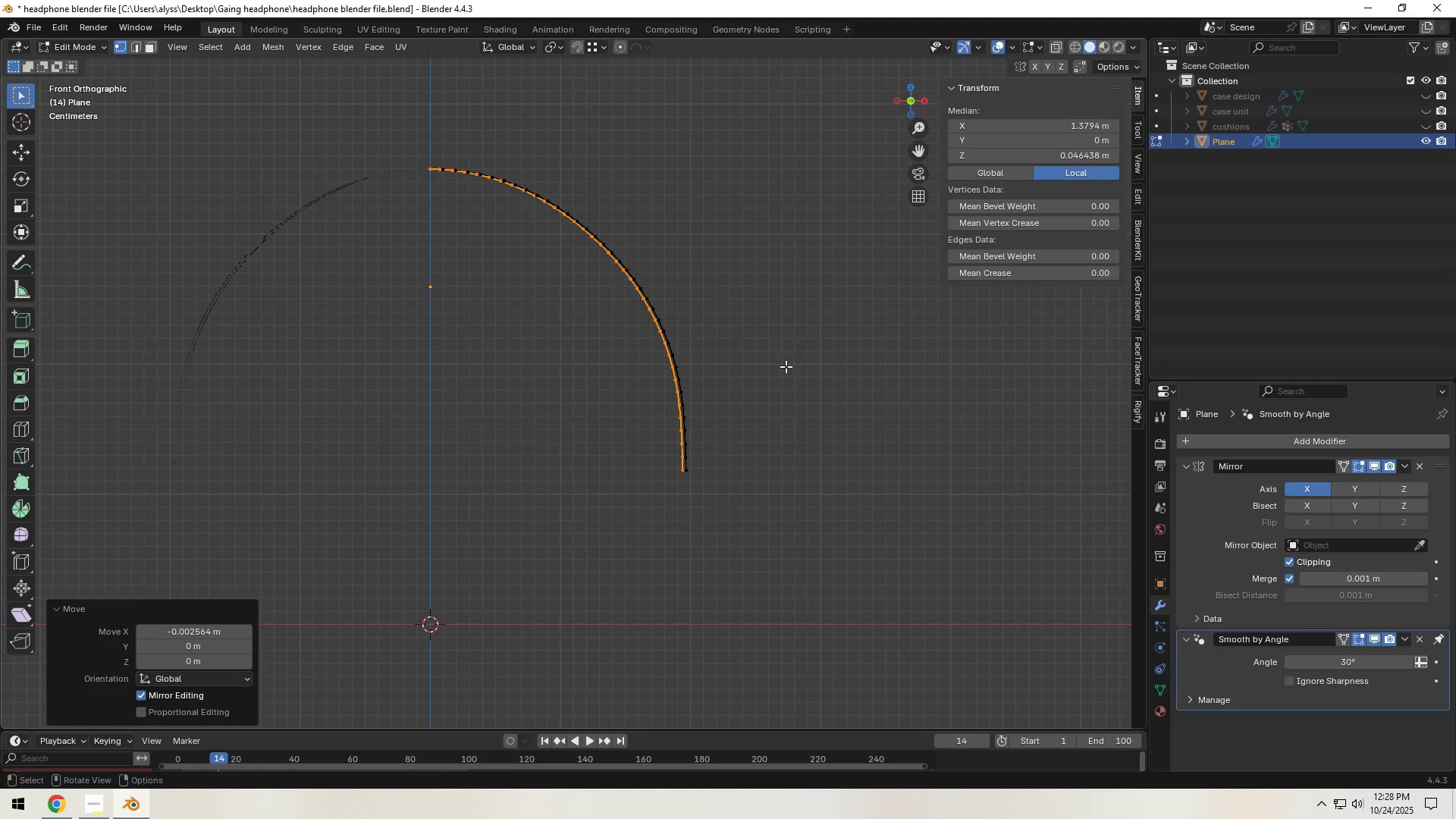 
type(gz)
 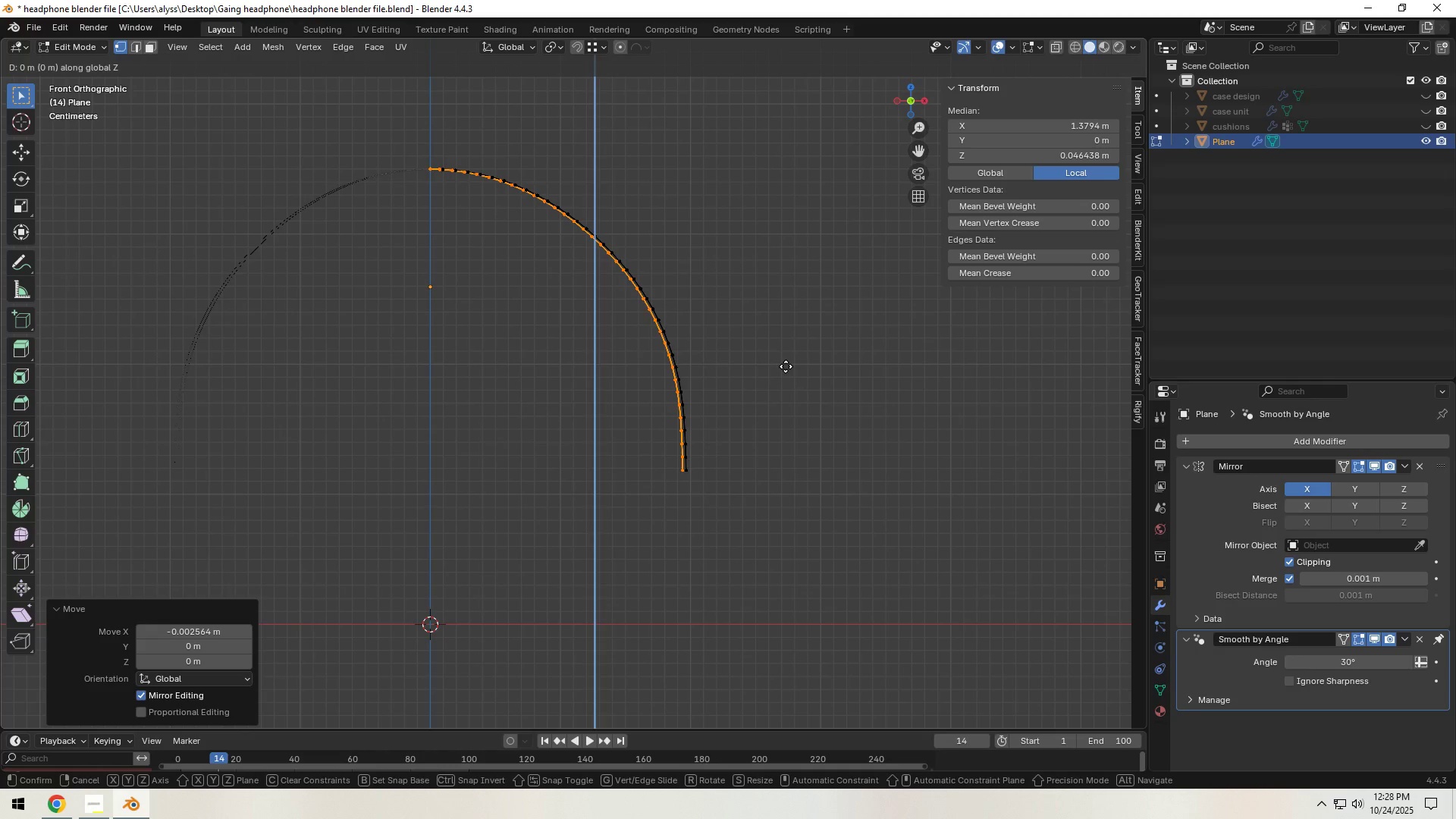 
hold_key(key=ShiftLeft, duration=1.53)
 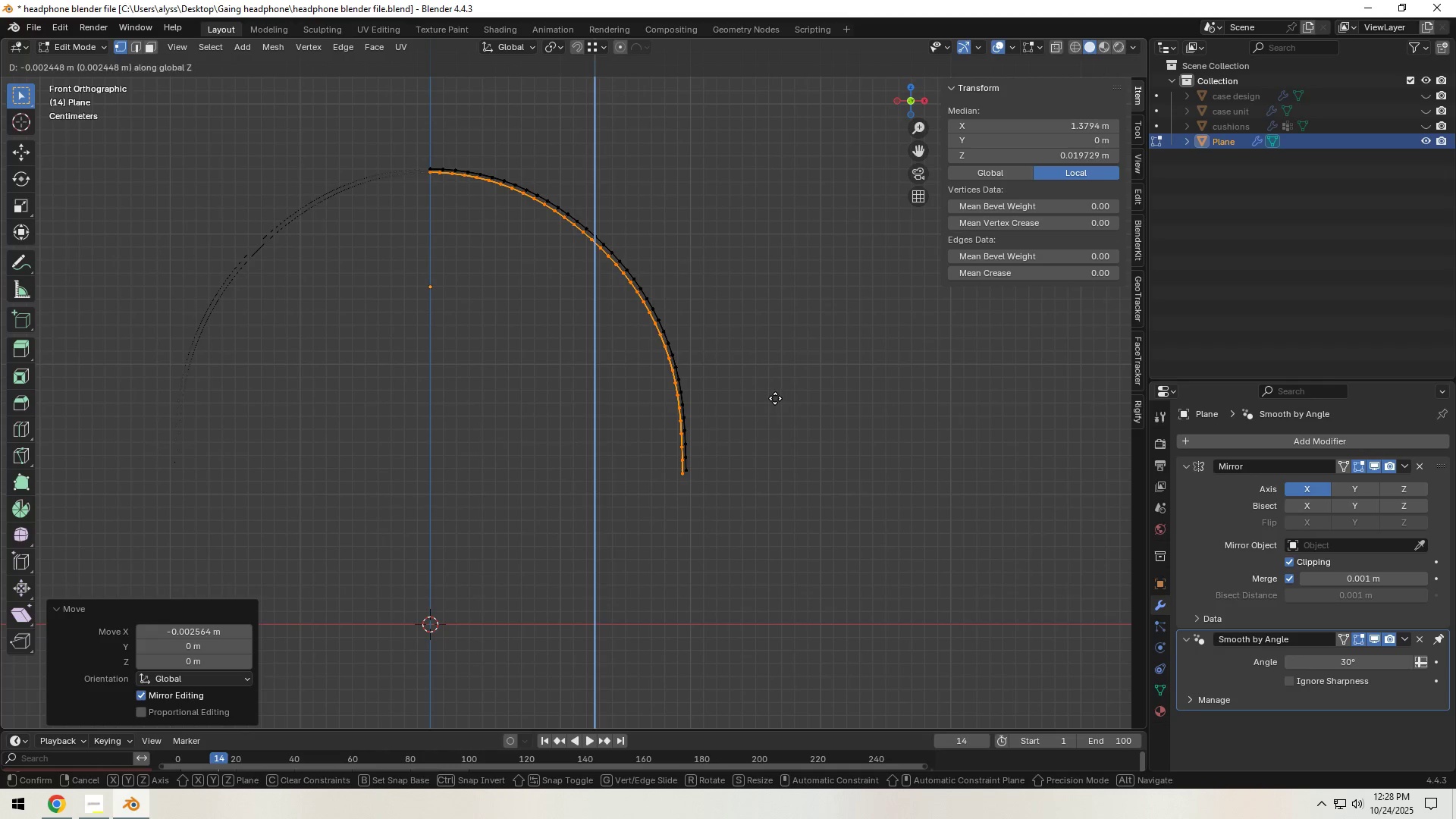 
hold_key(key=ShiftLeft, duration=1.02)
left_click([774, 404])
 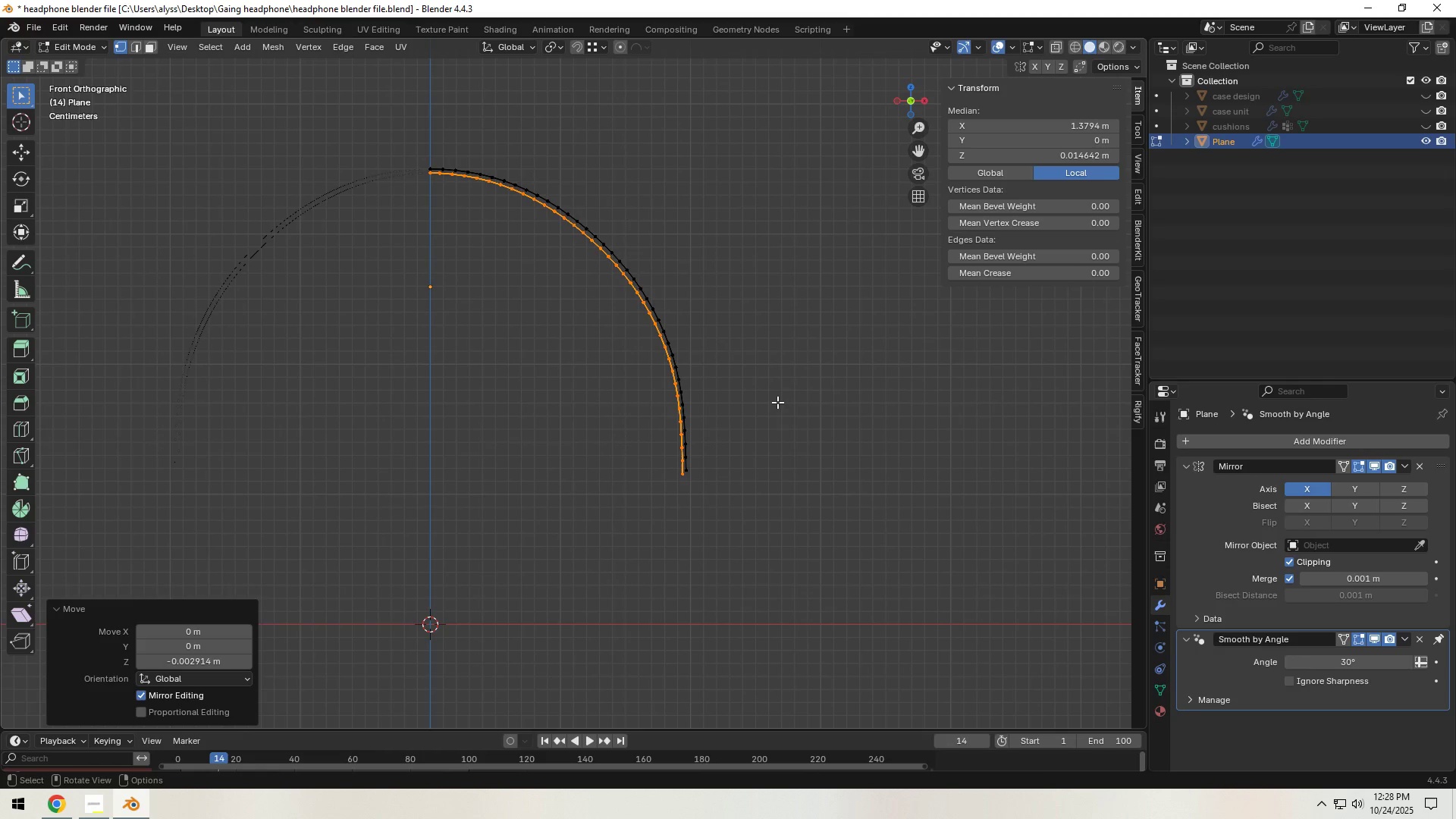 
type(gx)
 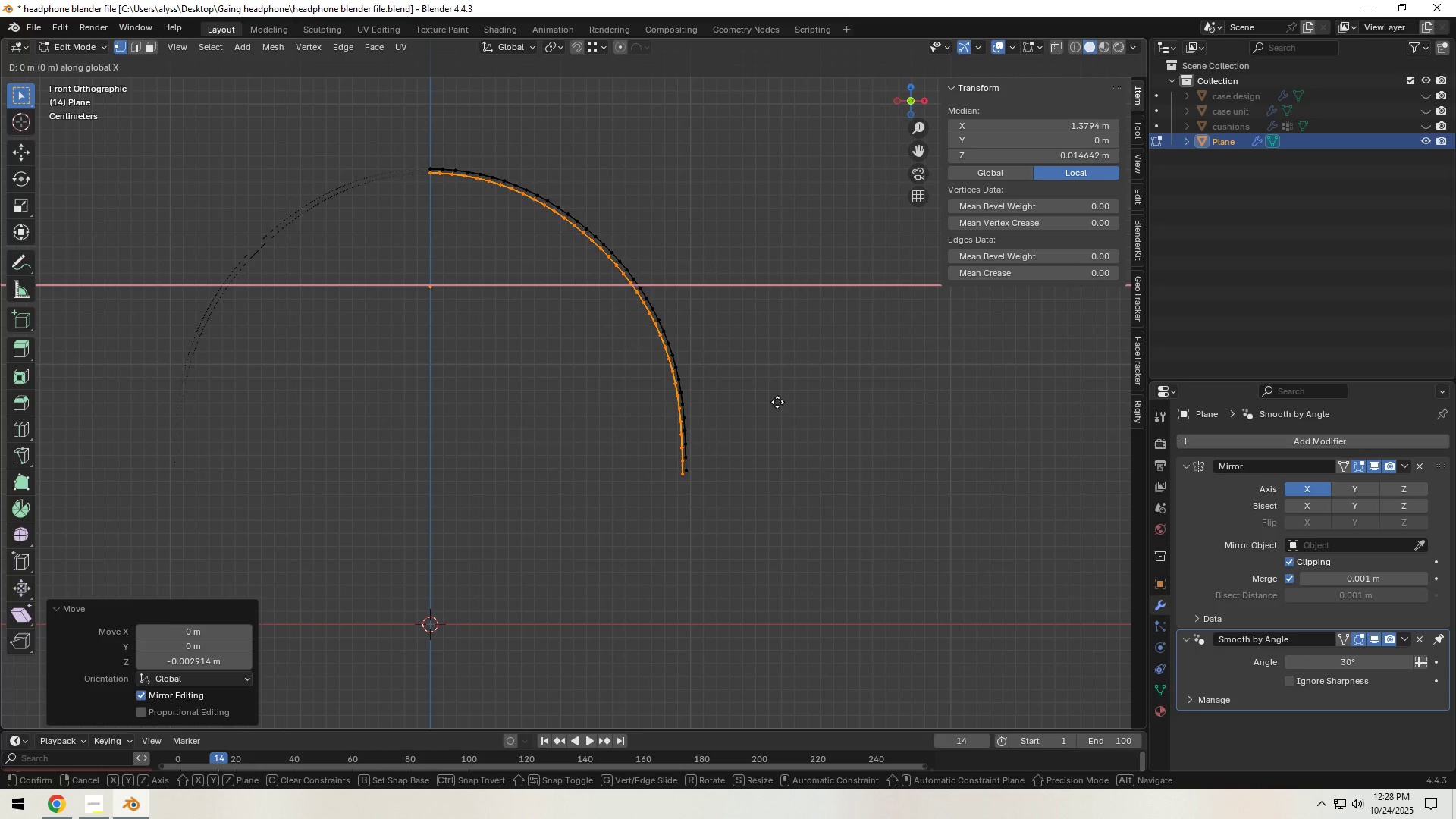 
hold_key(key=ShiftLeft, duration=1.5)
 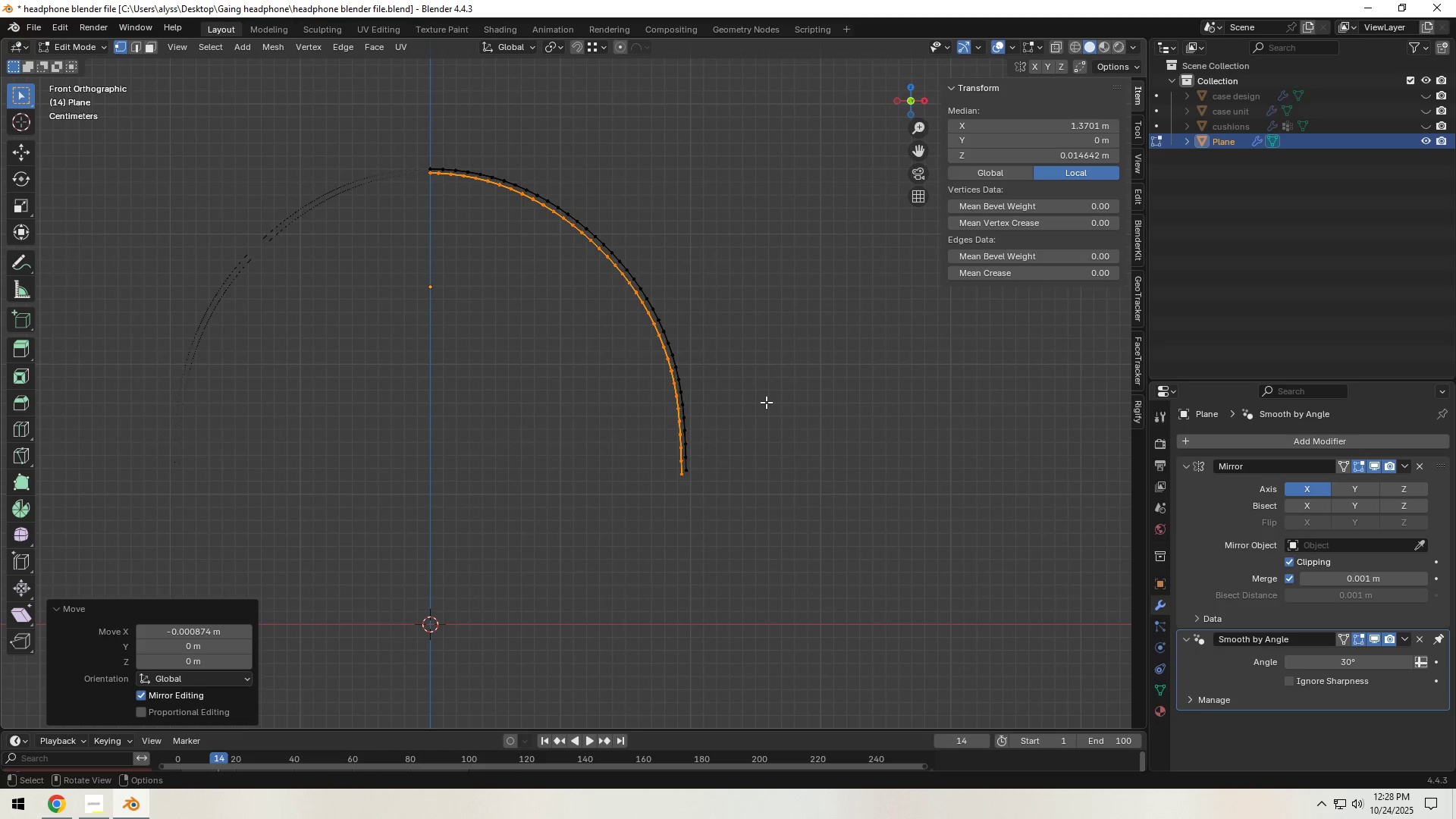 
hold_key(key=ShiftLeft, duration=0.45)
left_click([766, 402])
 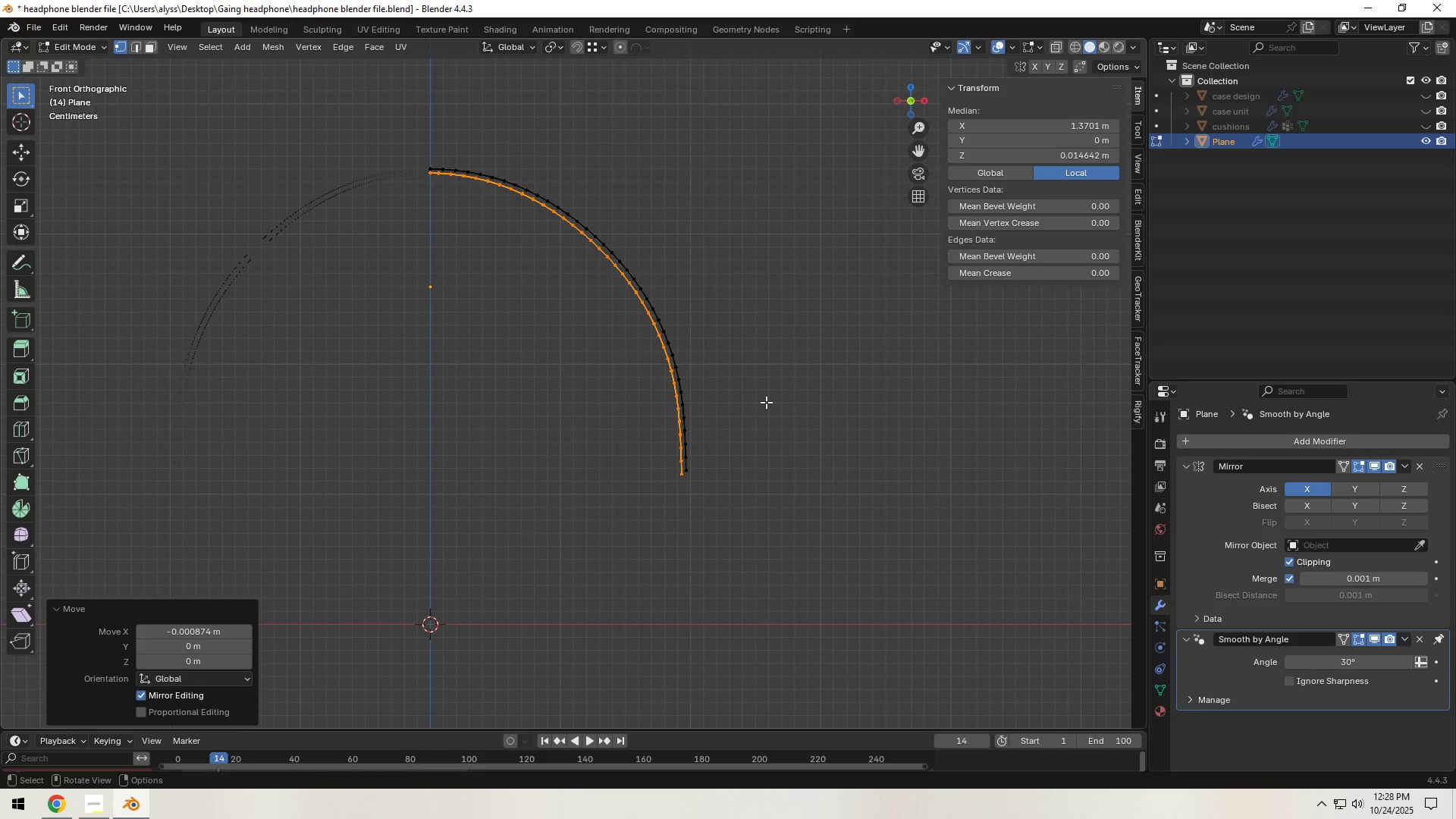 
double_click([766, 402])
 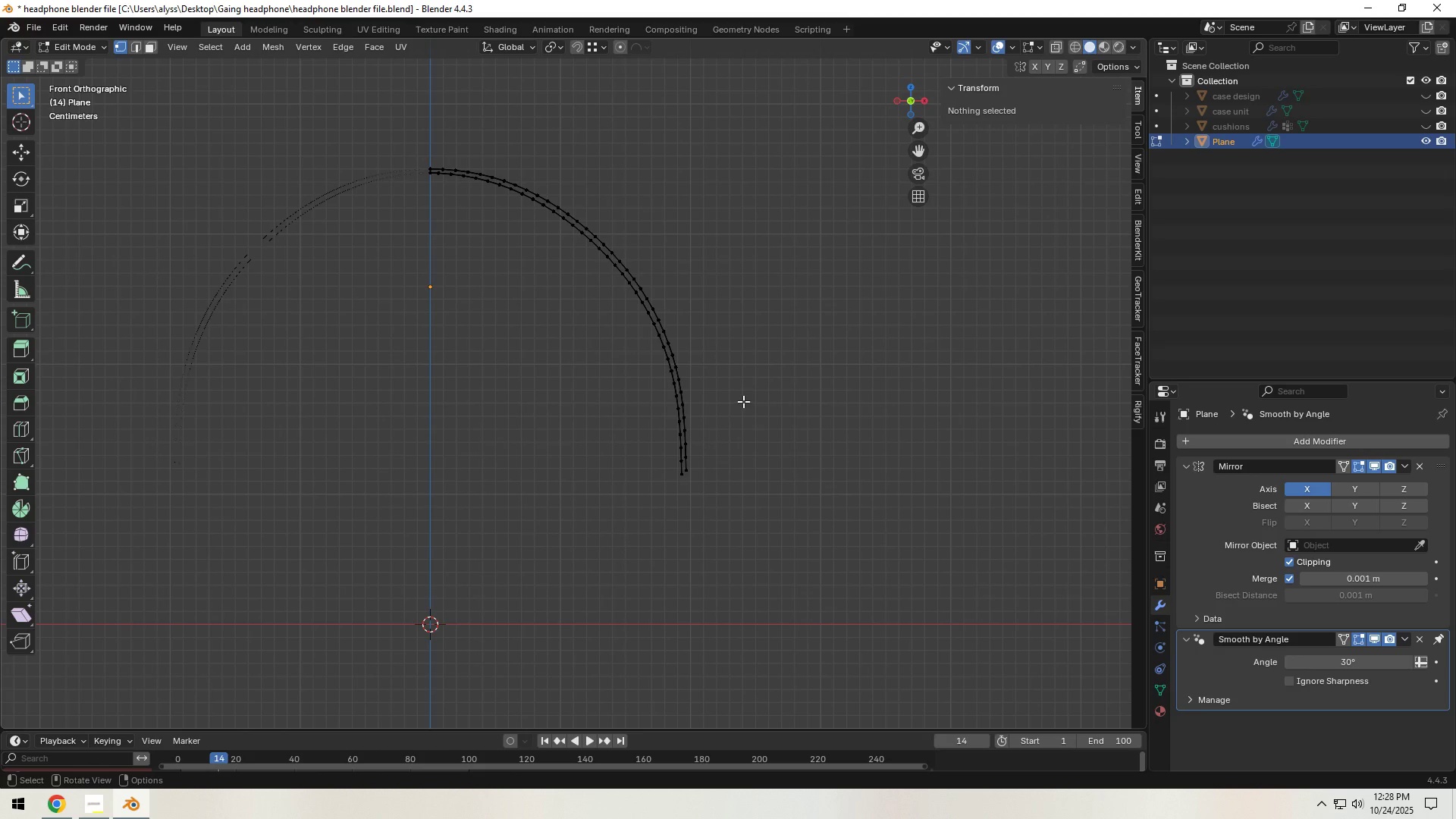 
scroll: coordinate [743, 401], scroll_direction: up, amount: 3.0
 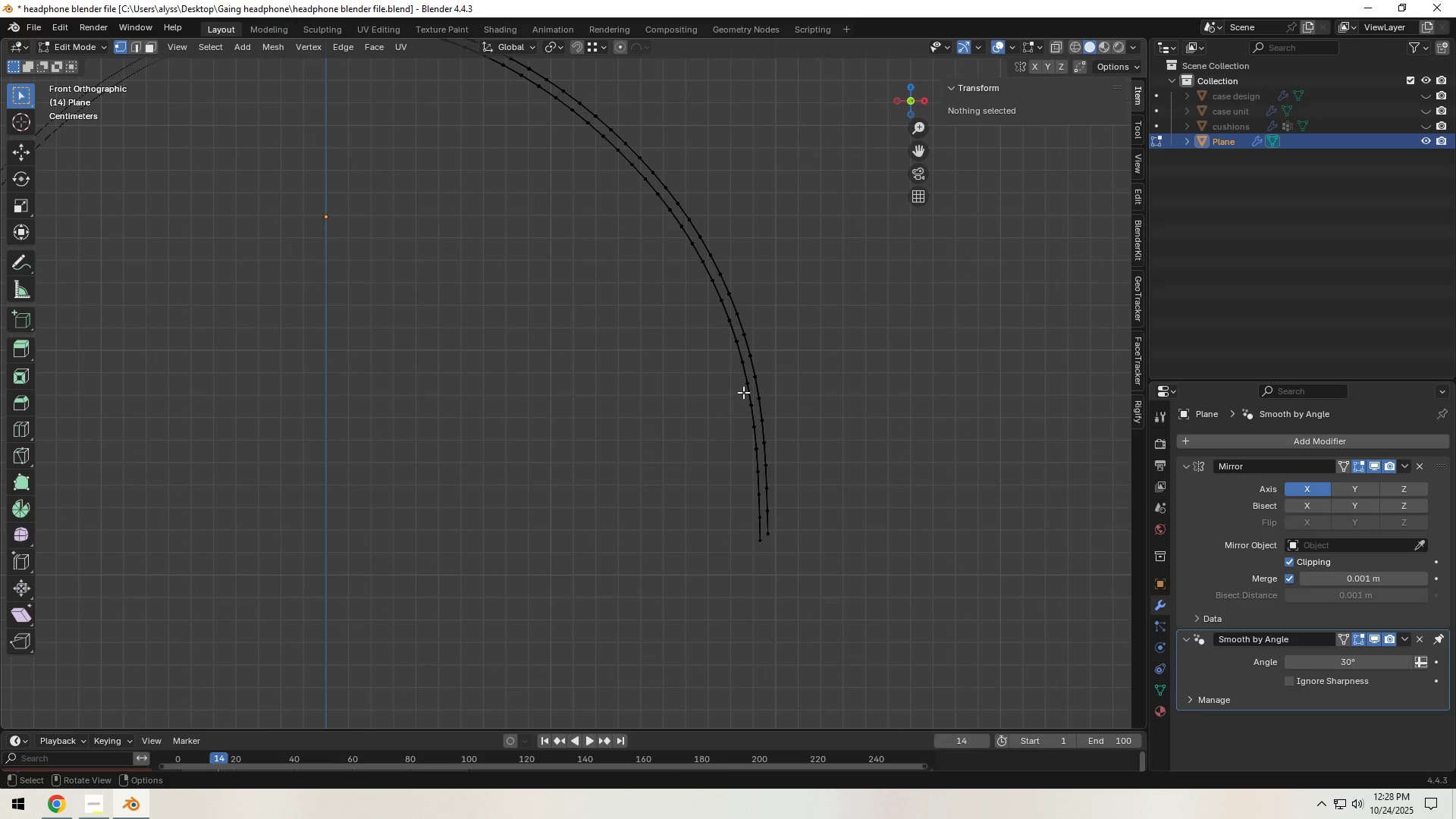 
hold_key(key=ShiftLeft, duration=0.8)
 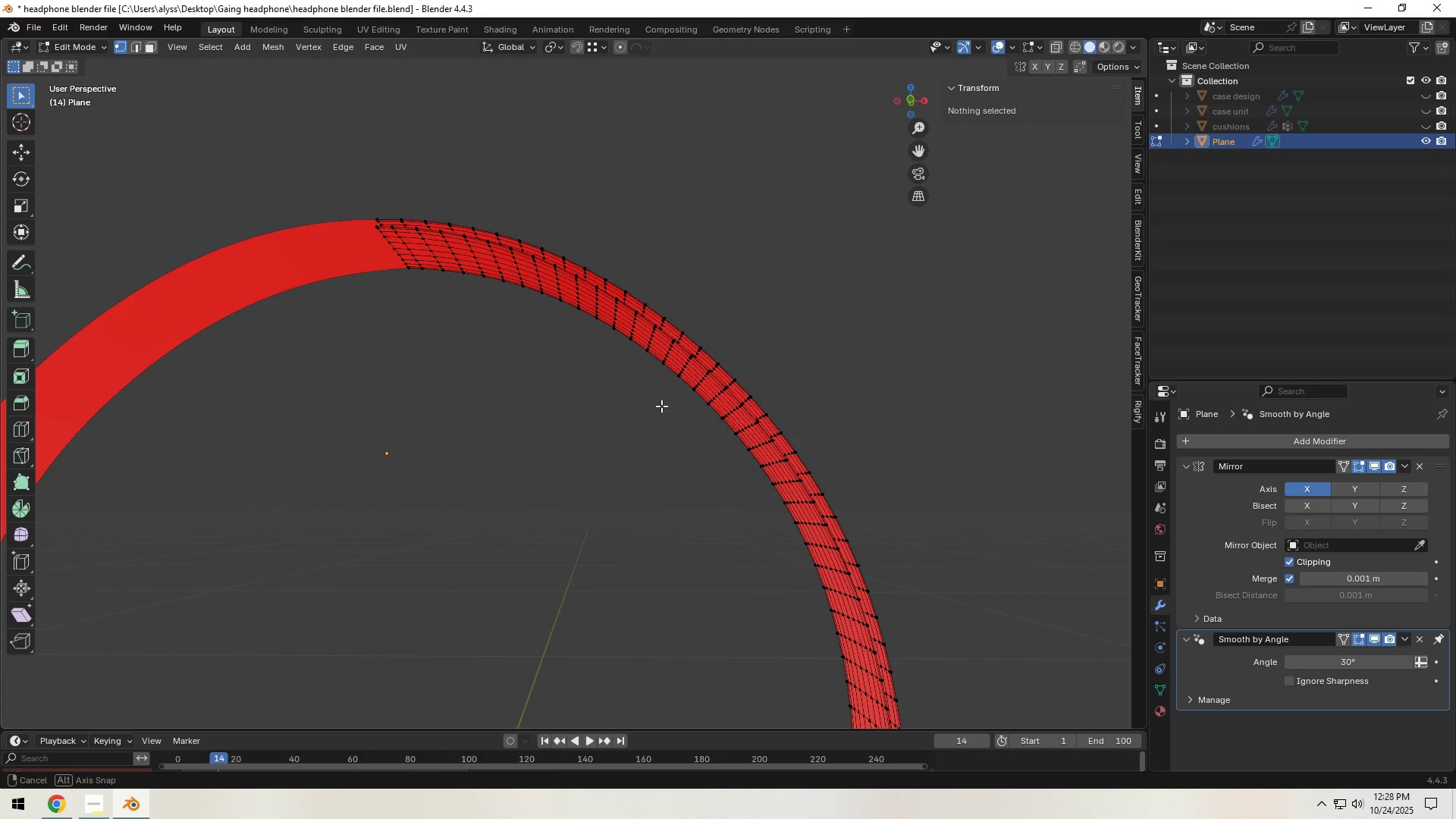 
hold_key(key=AltLeft, duration=0.63)
left_click([703, 378])
 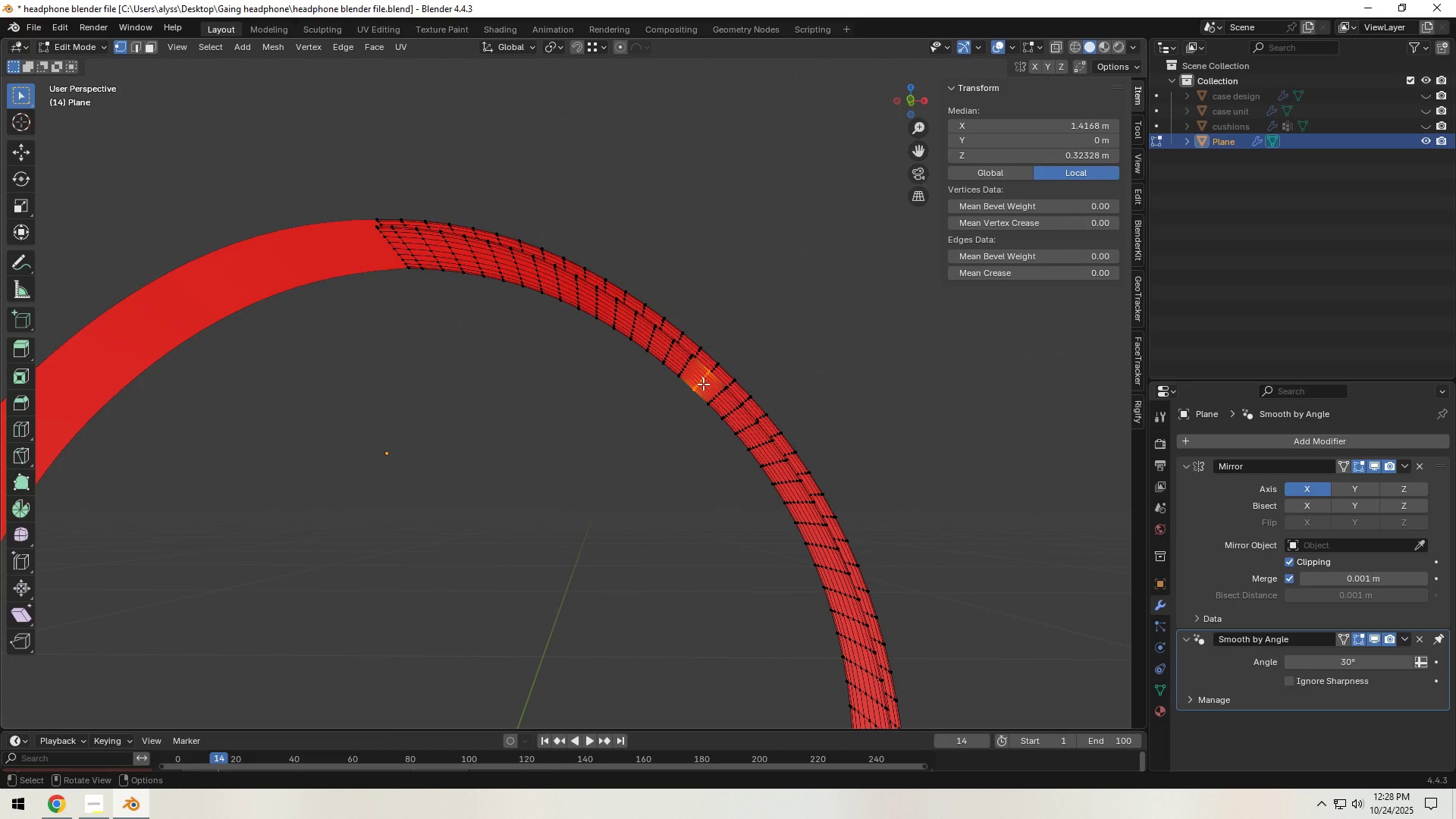 
type(lN)
 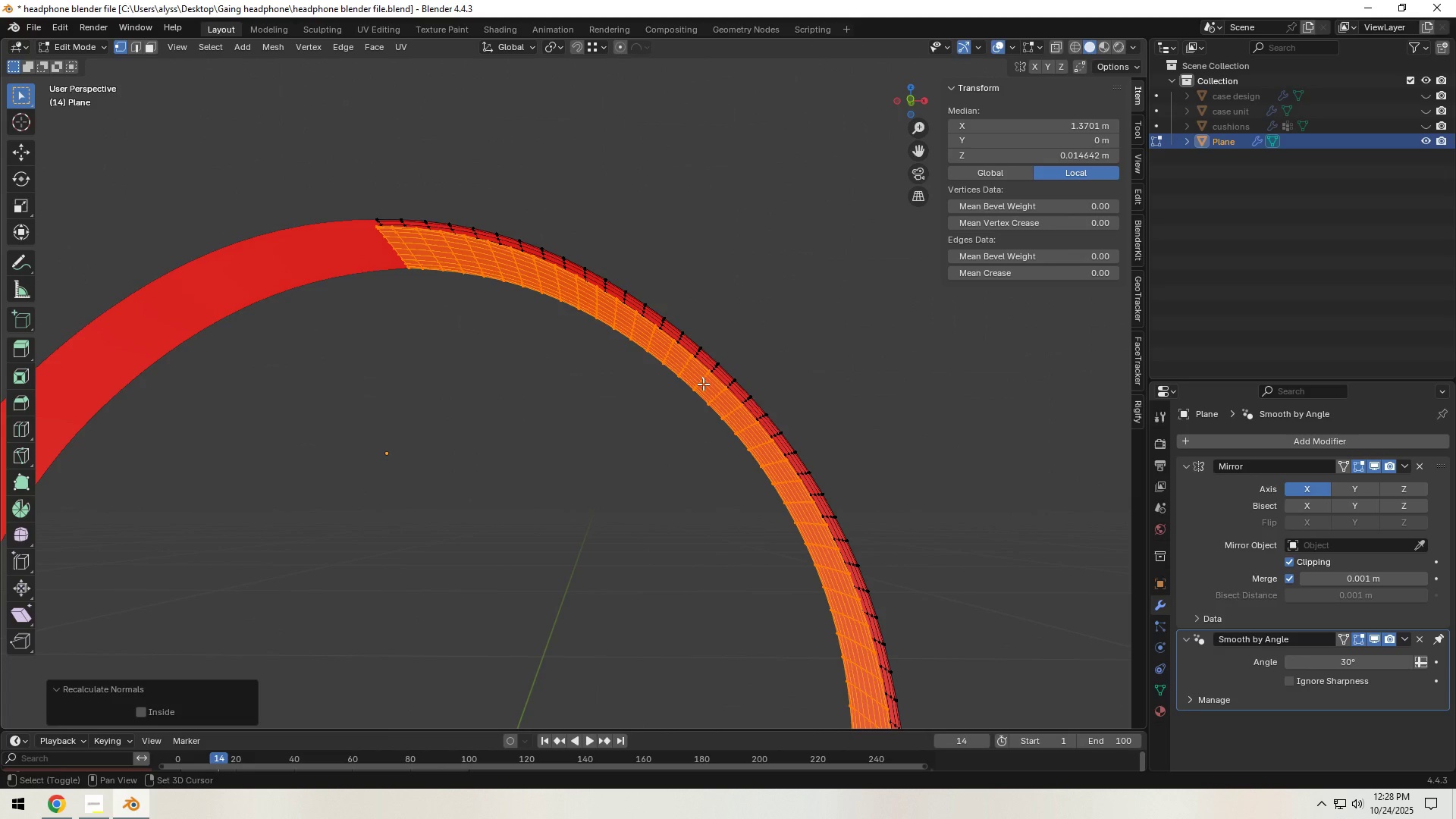 
key(Control+Shift+N)
 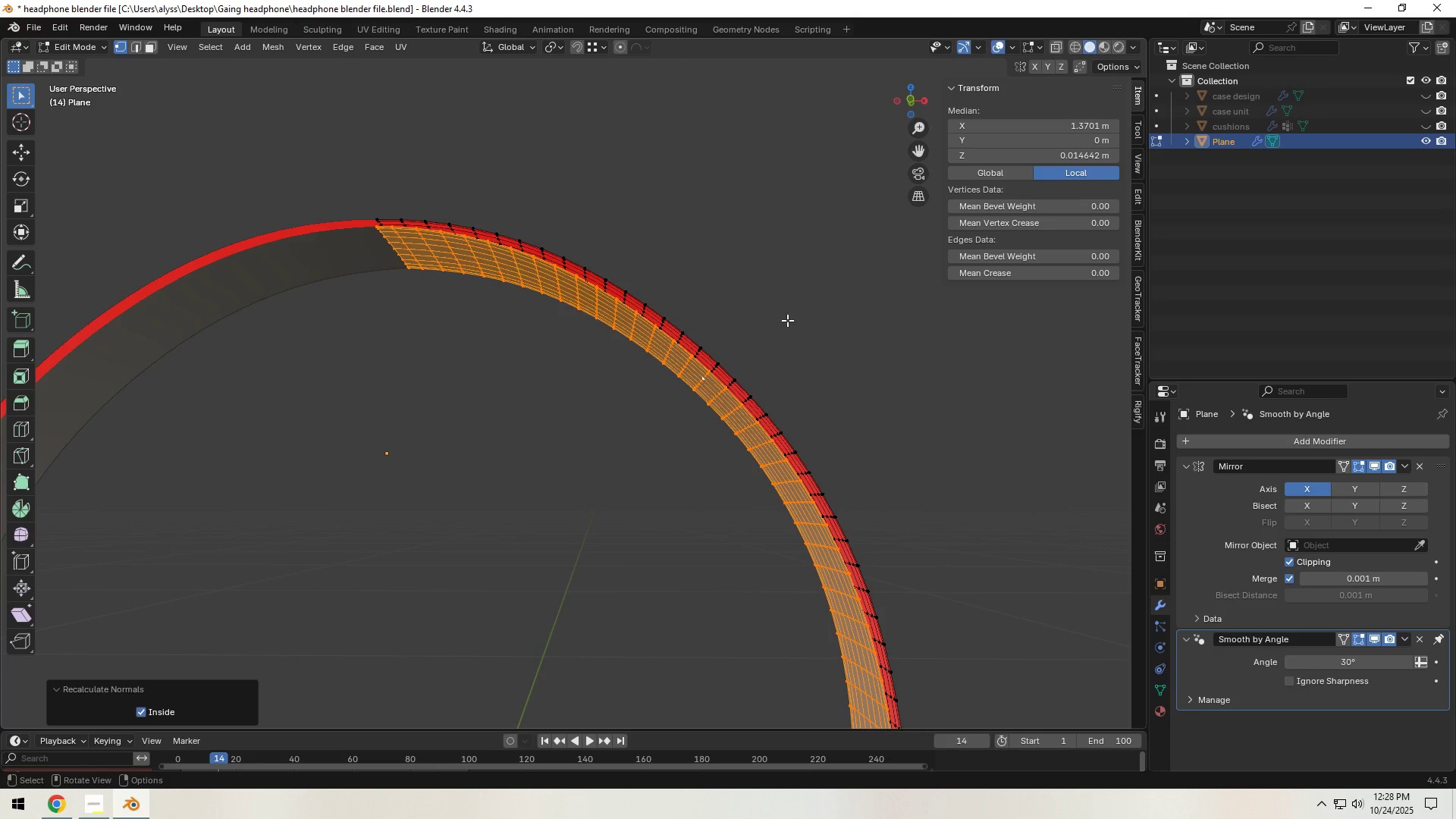 
left_click([805, 299])
 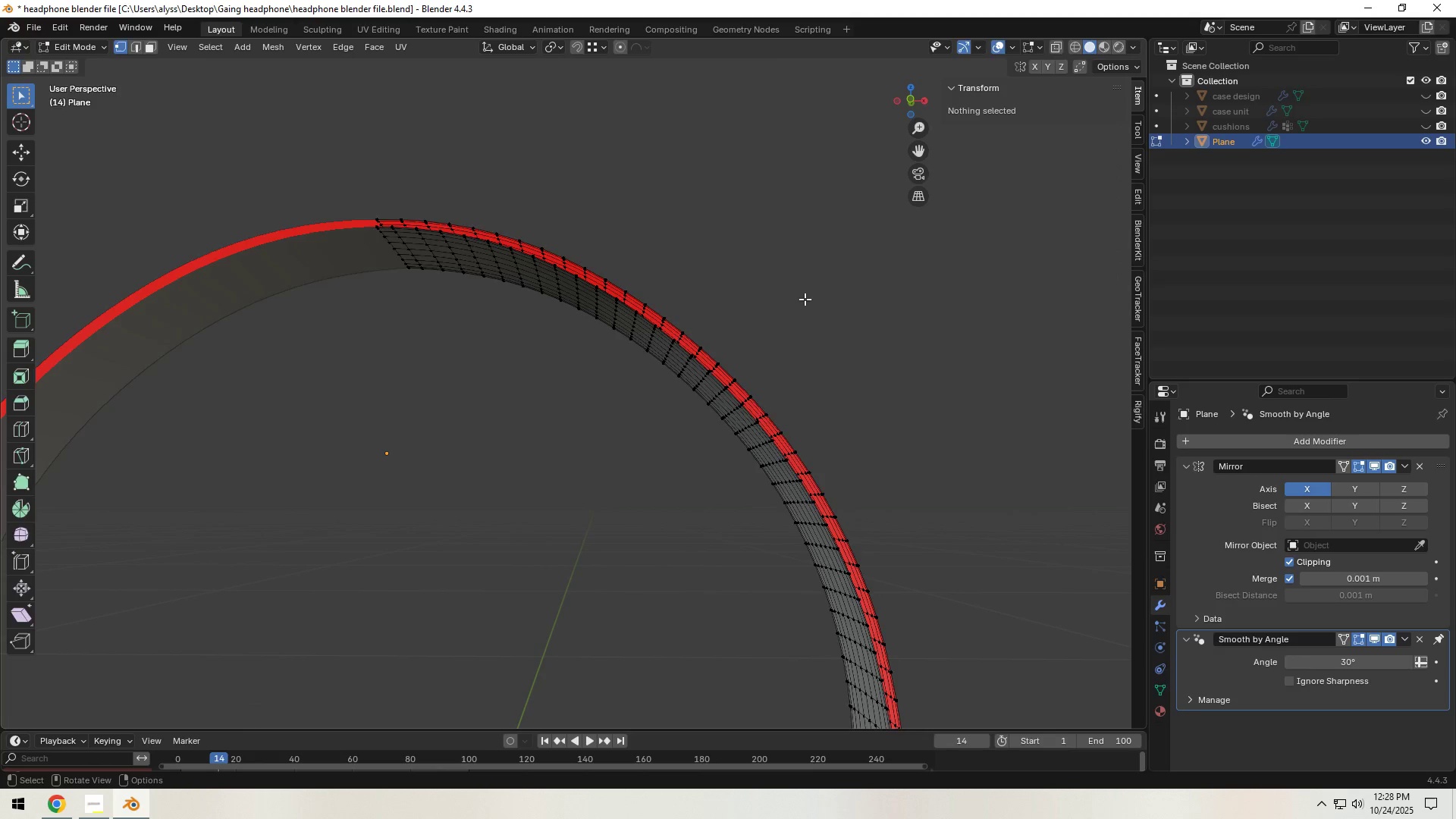 
key(Tab)
 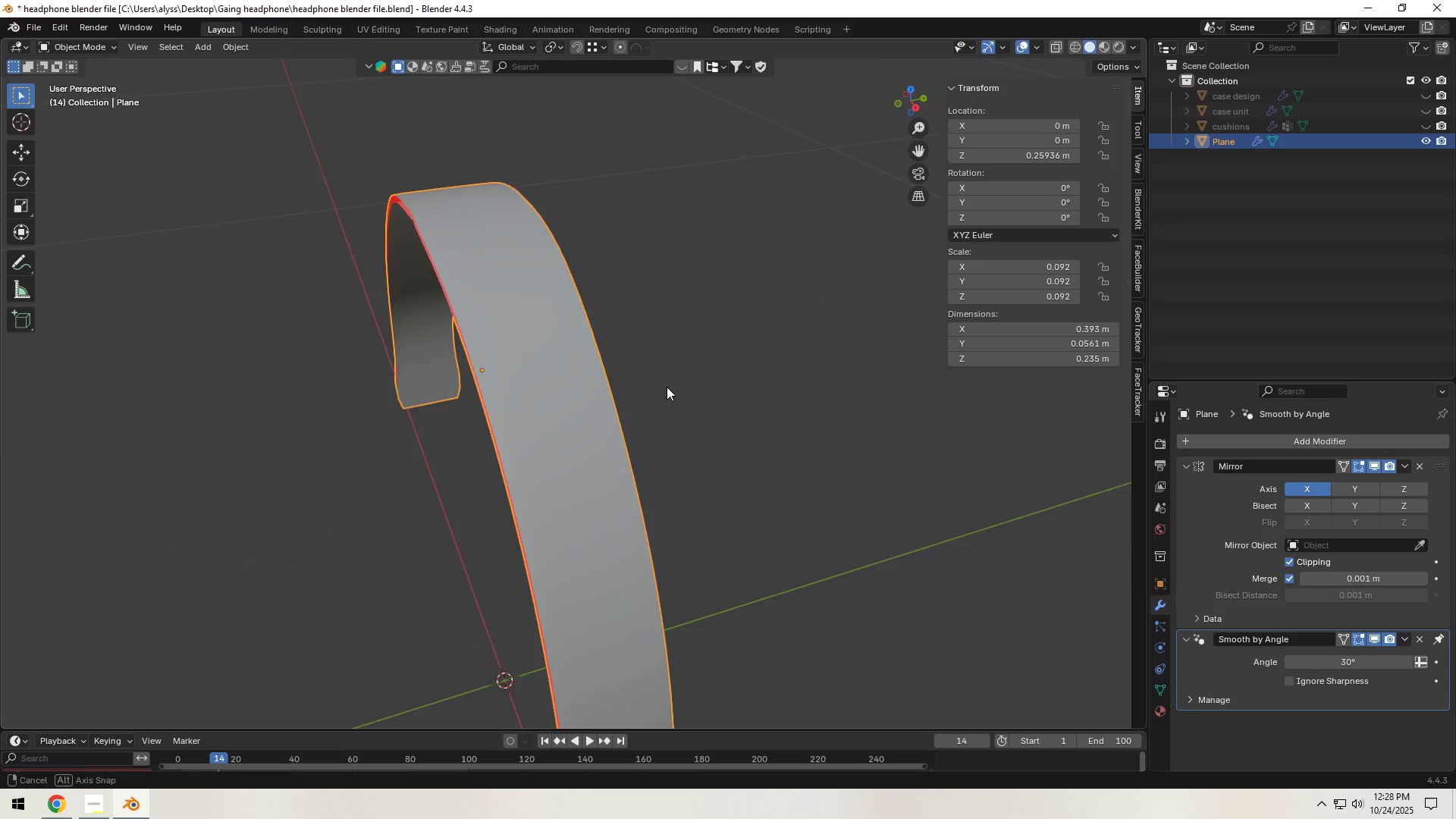 
left_click([704, 364])
 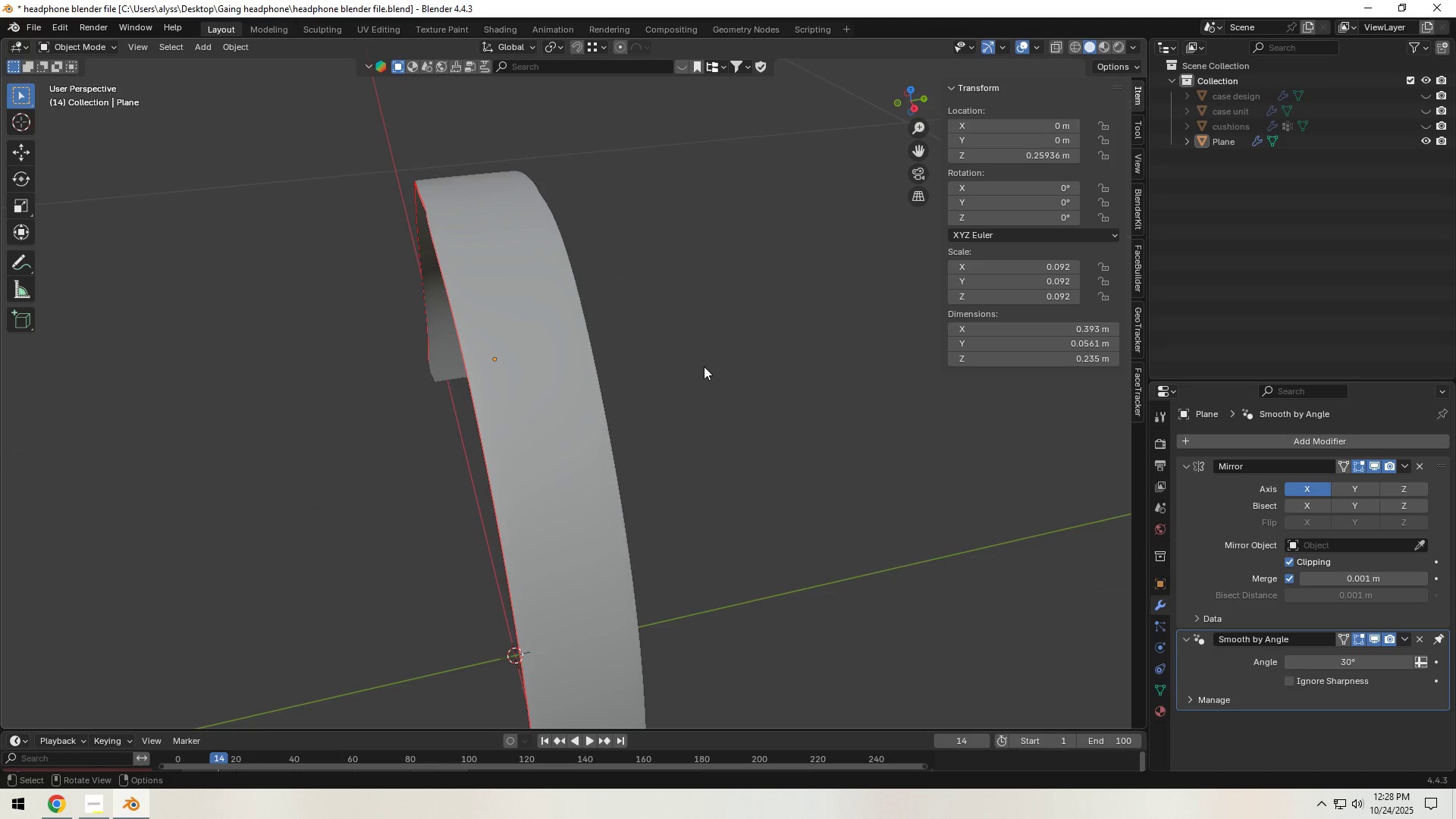 
scroll: coordinate [704, 368], scroll_direction: down, amount: 3.0
 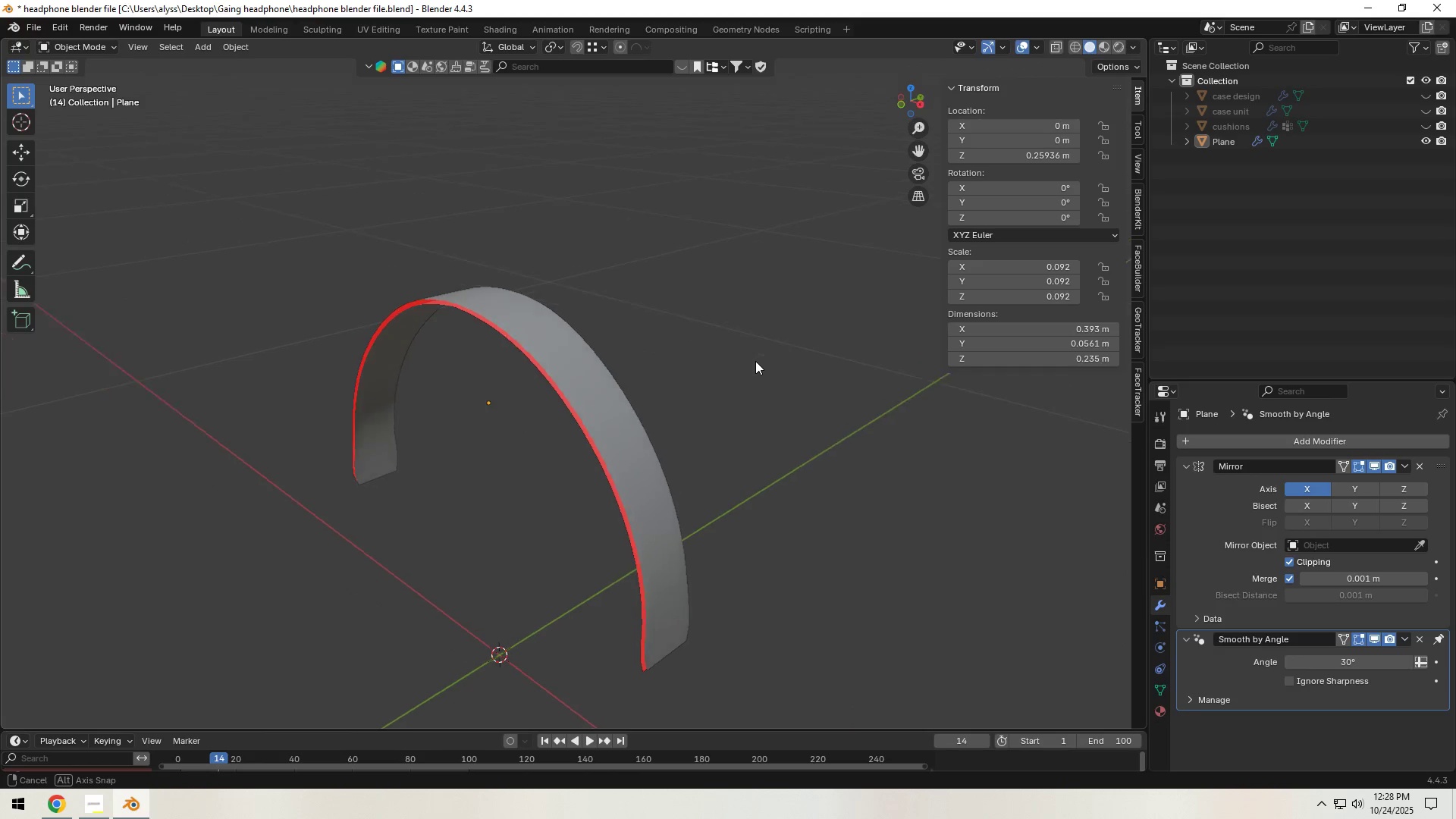 
scroll: coordinate [629, 424], scroll_direction: up, amount: 5.0
 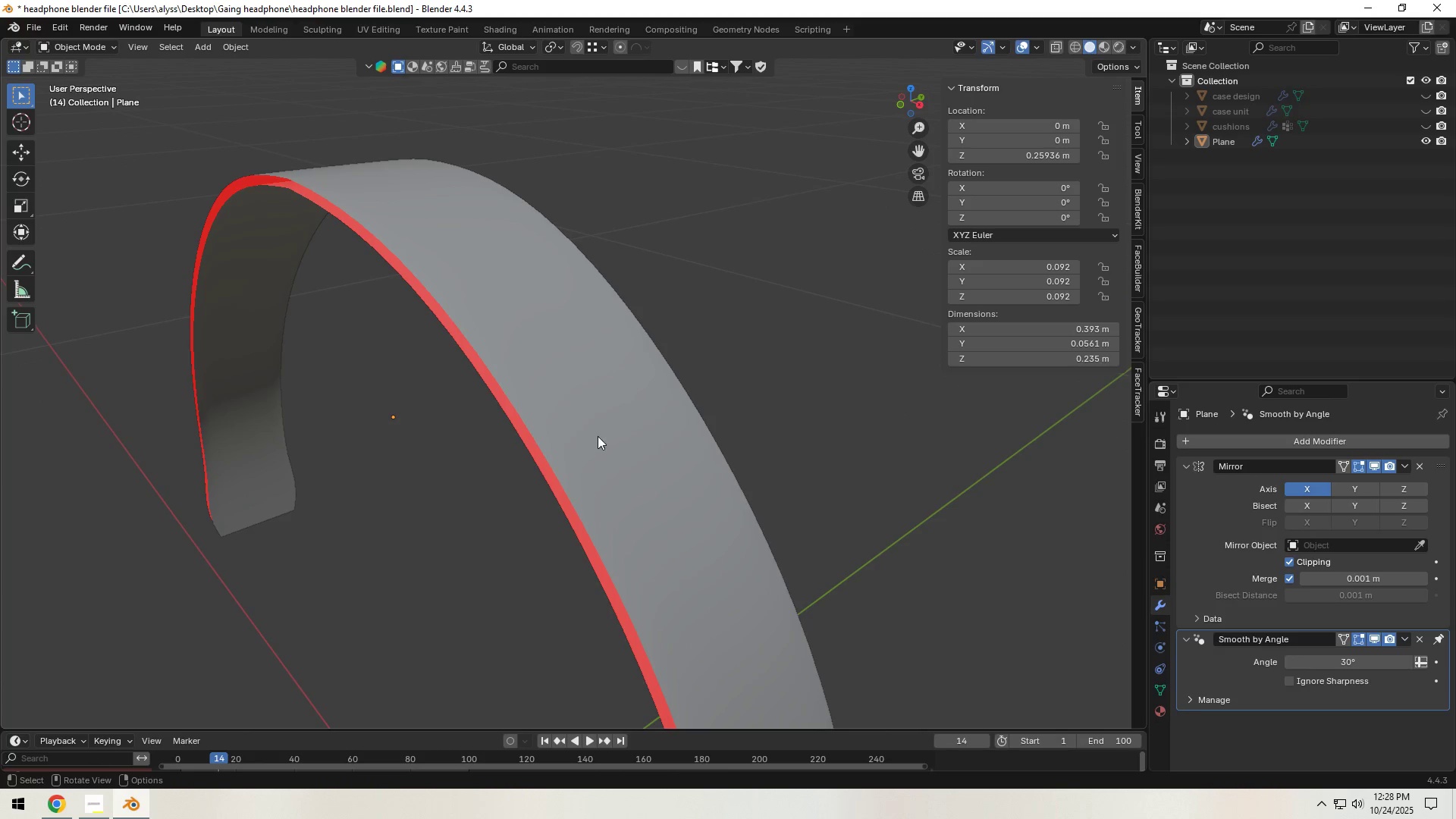 
key(Tab)
 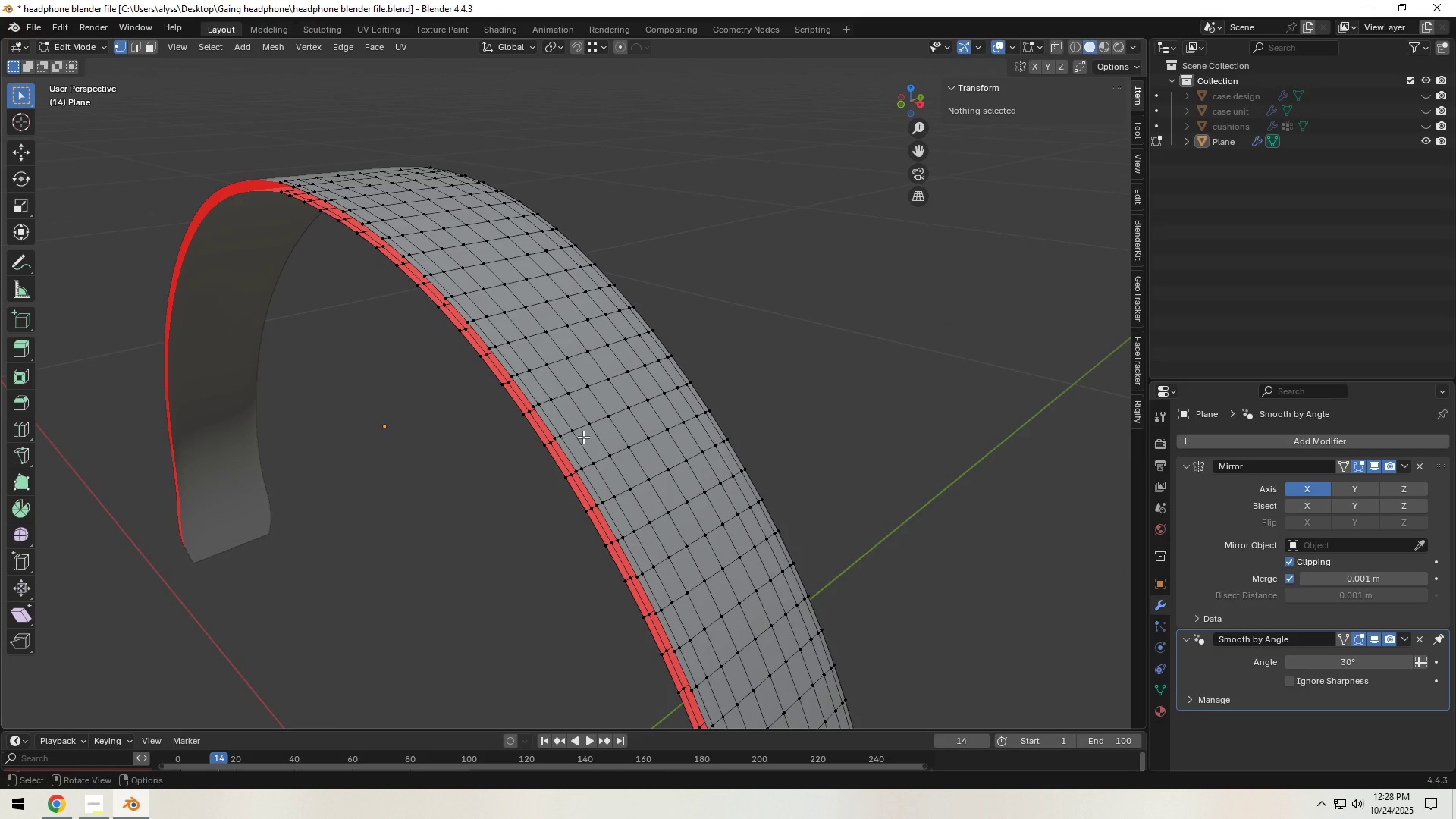 
scroll: coordinate [571, 441], scroll_direction: up, amount: 1.0
 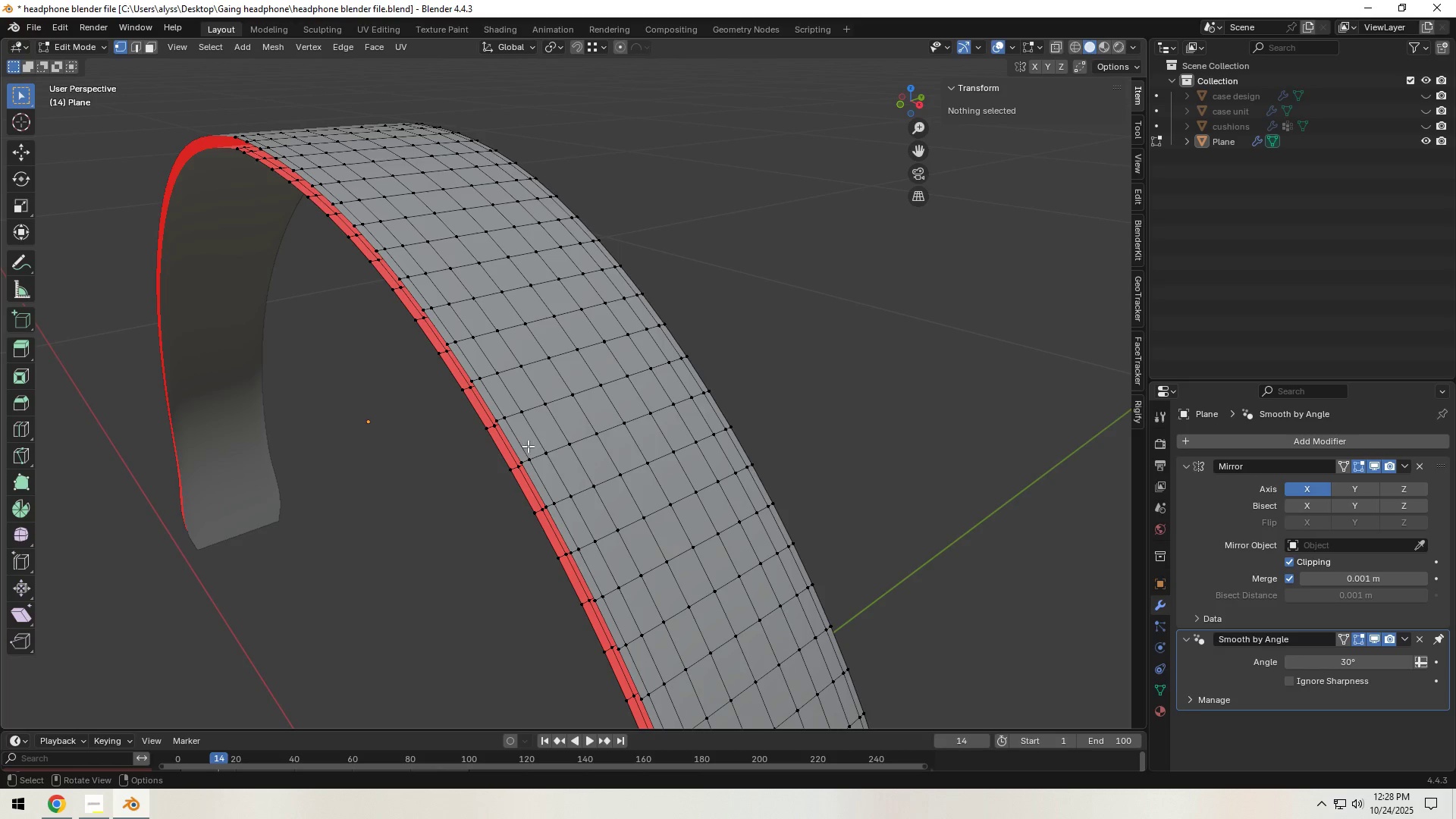 
hold_key(key=AltLeft, duration=2.28)
left_click([519, 441])
 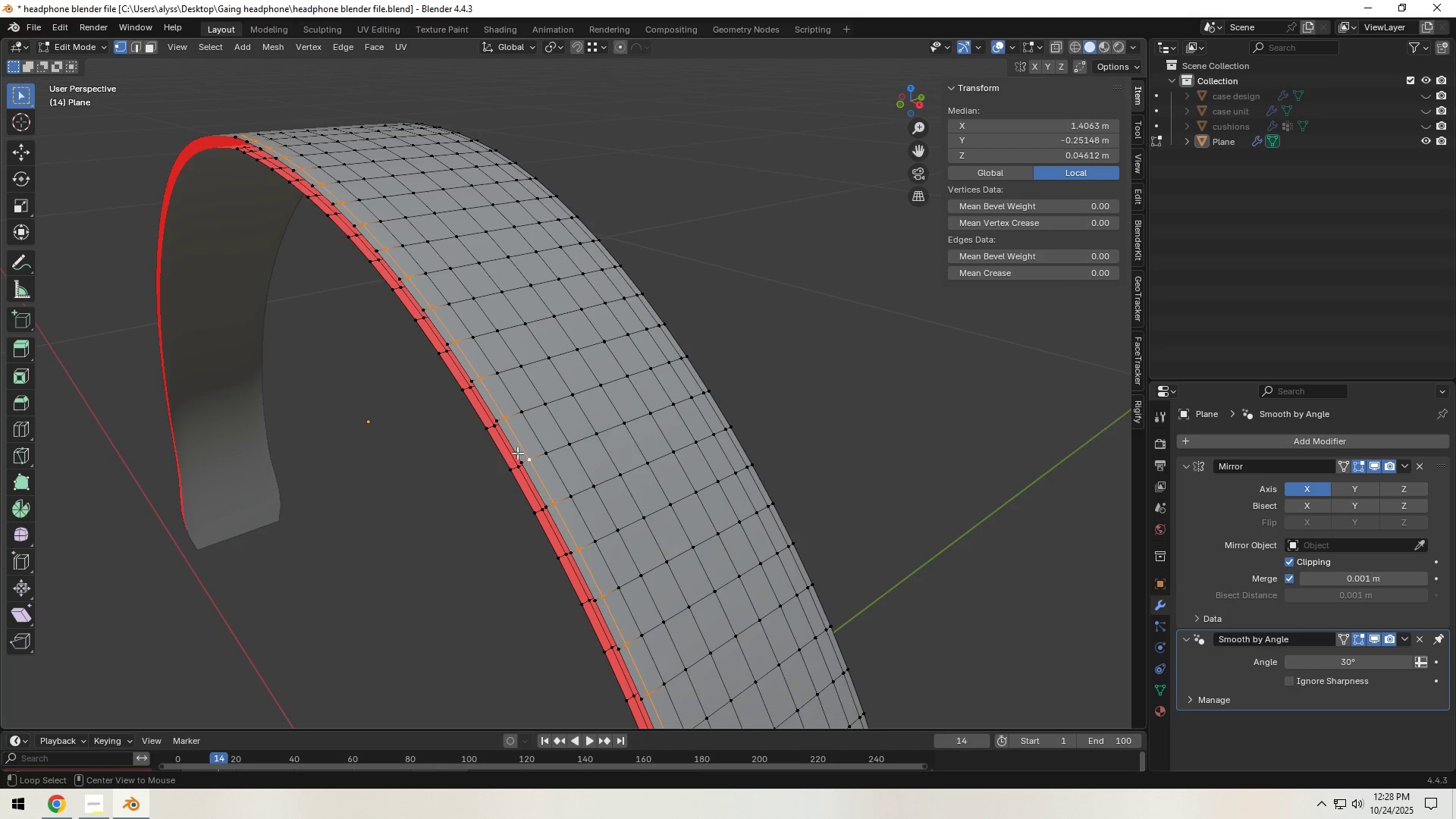 
hold_key(key=ShiftLeft, duration=1.03)
left_click([512, 459])
 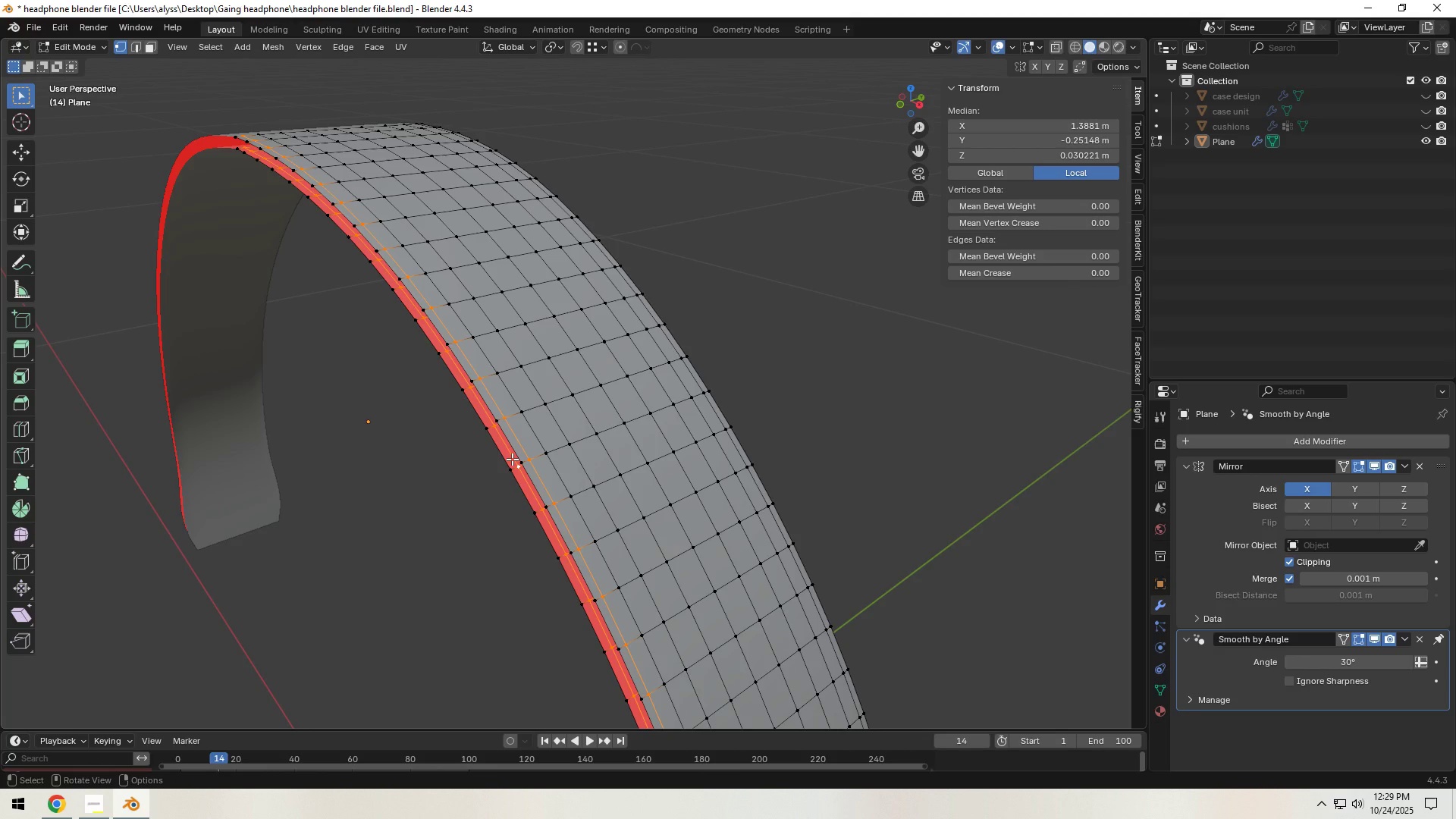 
right_click([512, 459])
 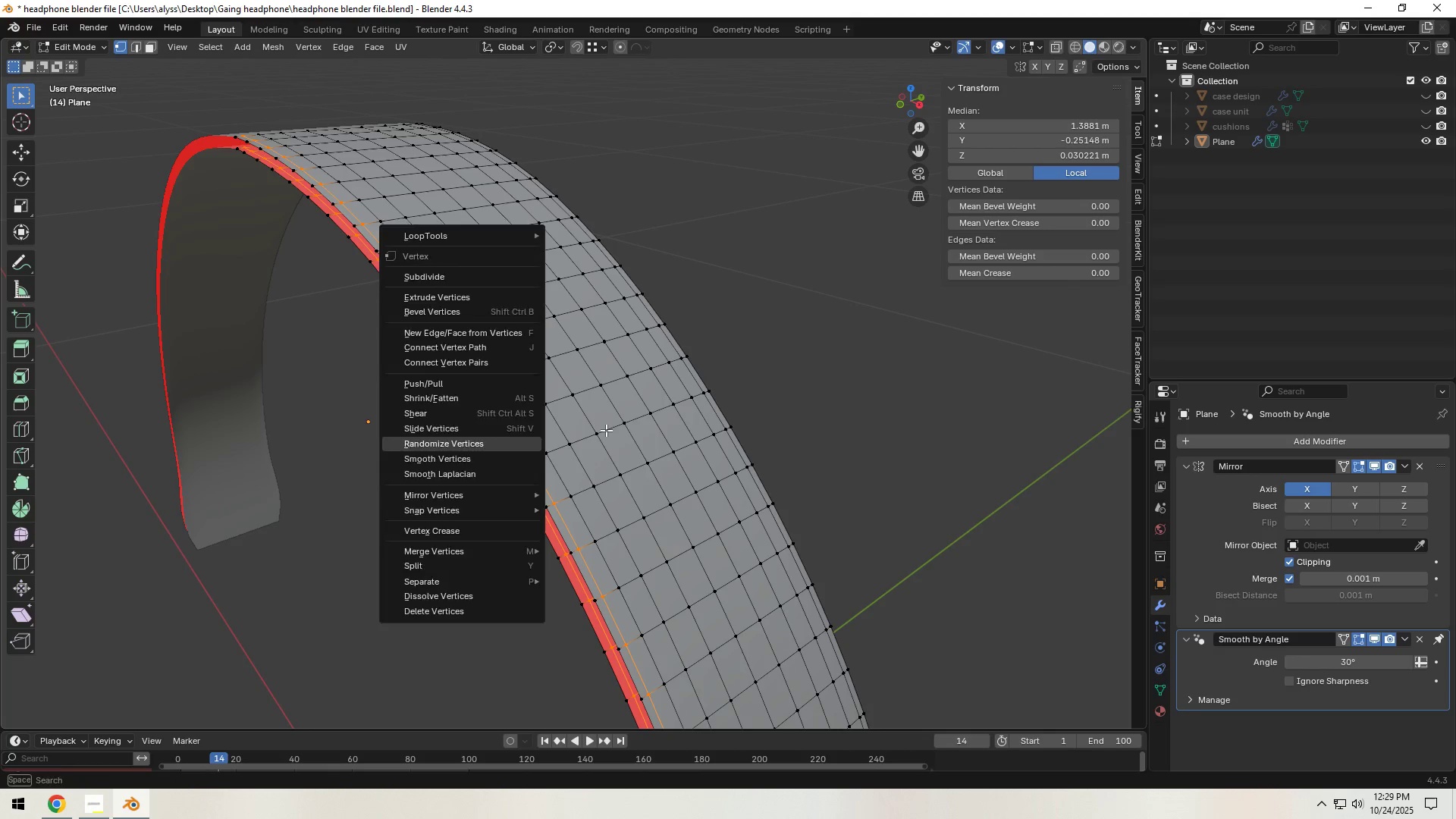 
wait(5.82)
 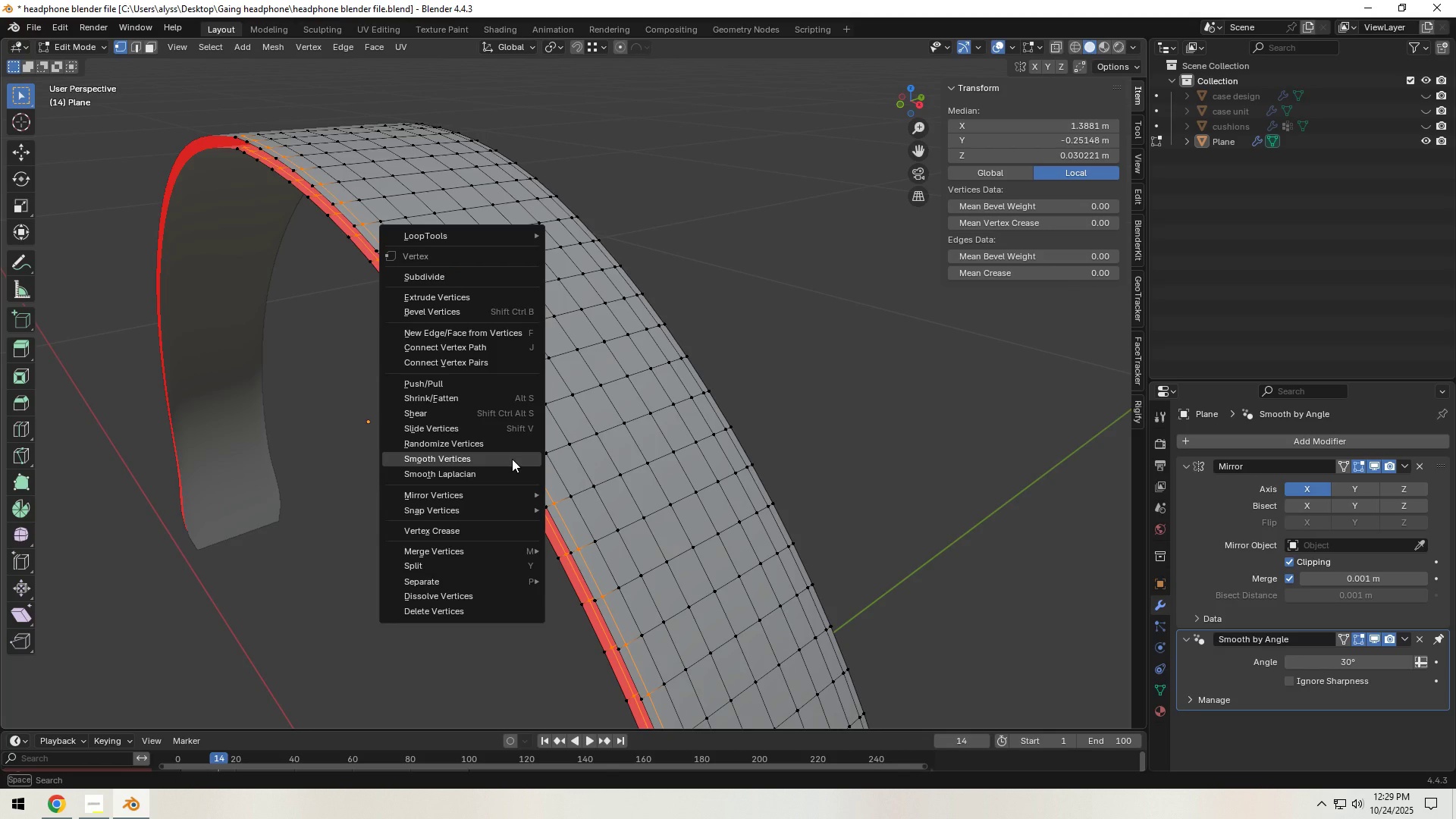 
type([F3]brid)
 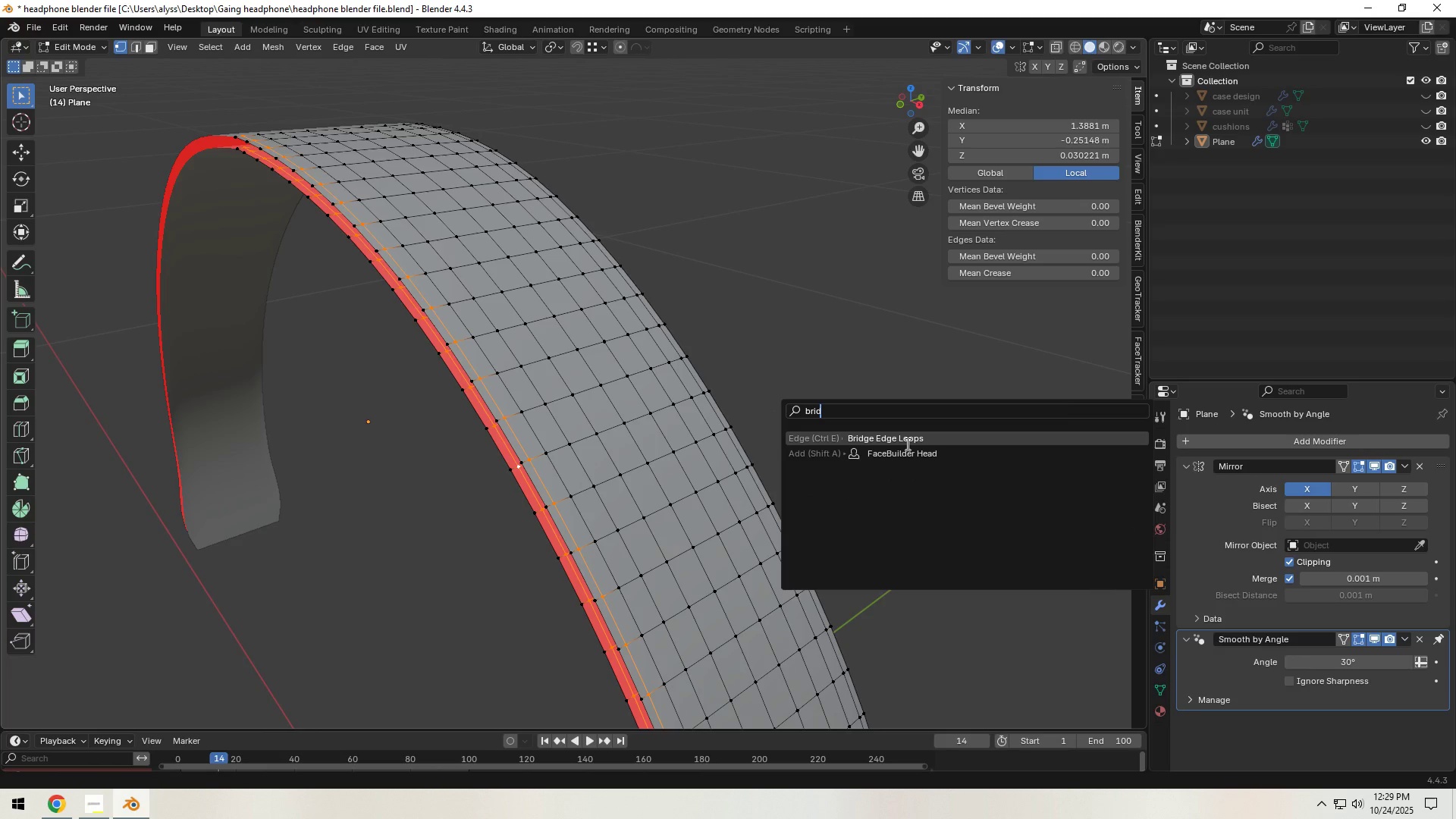 
left_click([907, 438])
 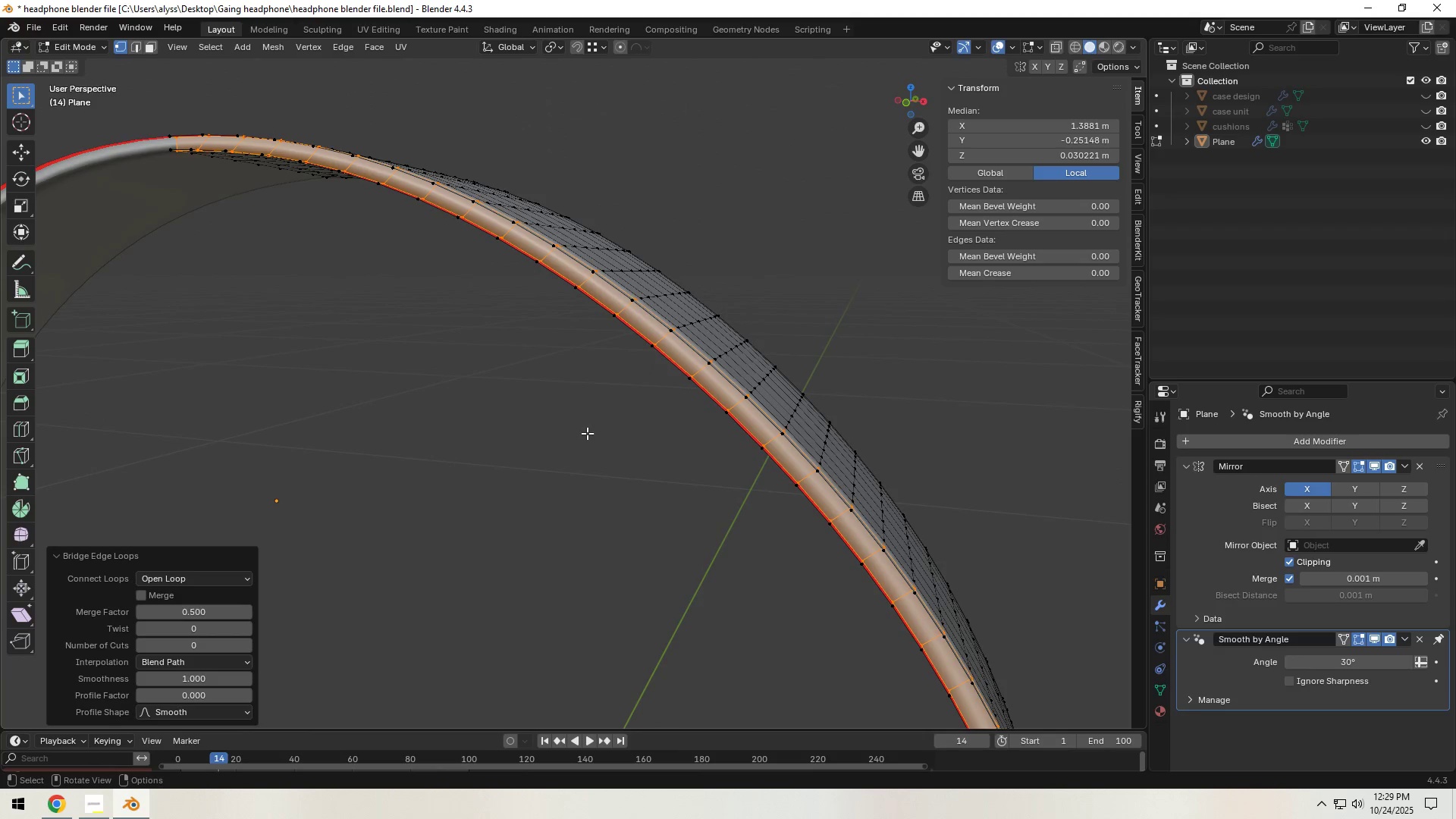 
key(X)
 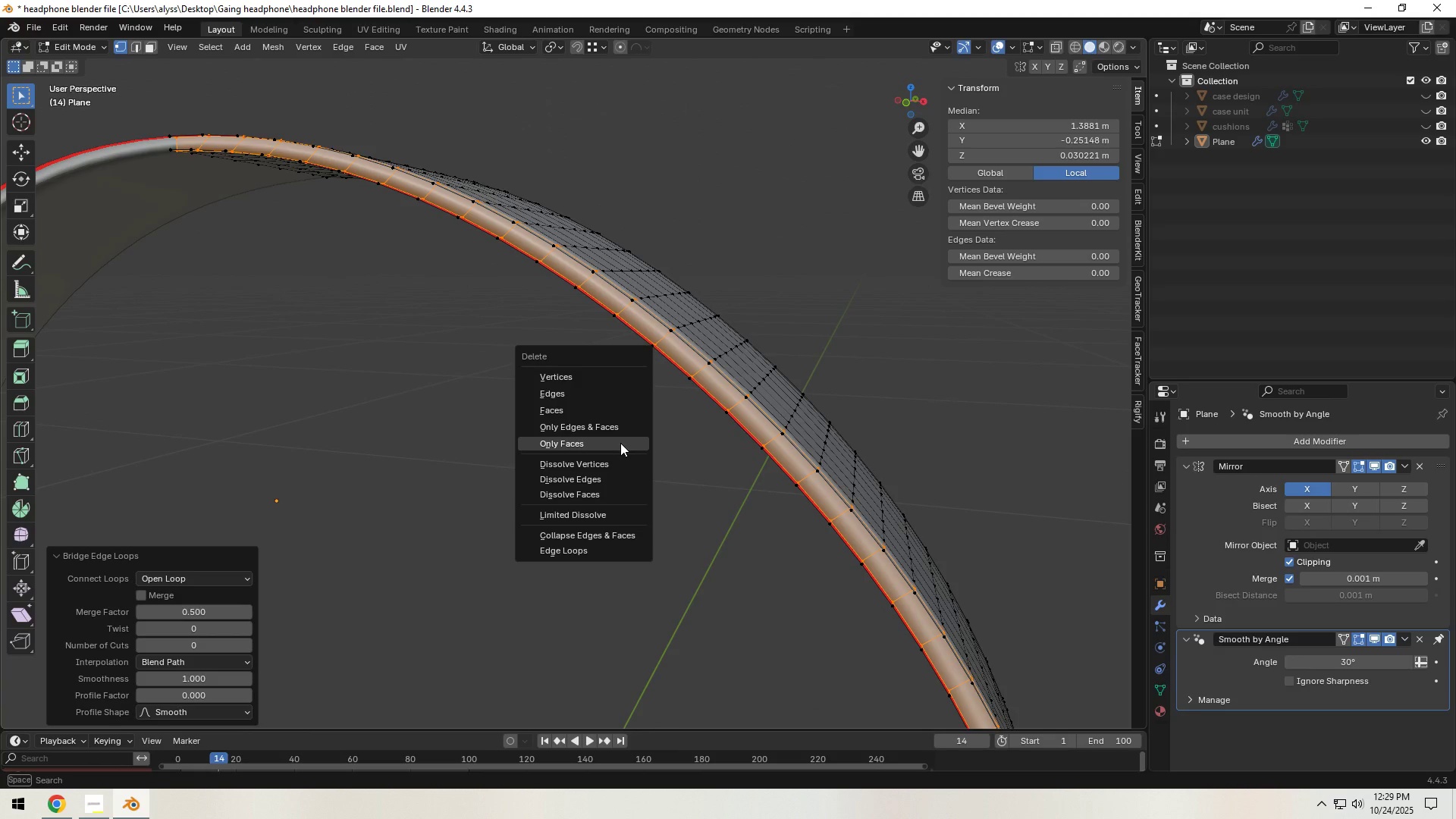 
left_click([620, 443])
 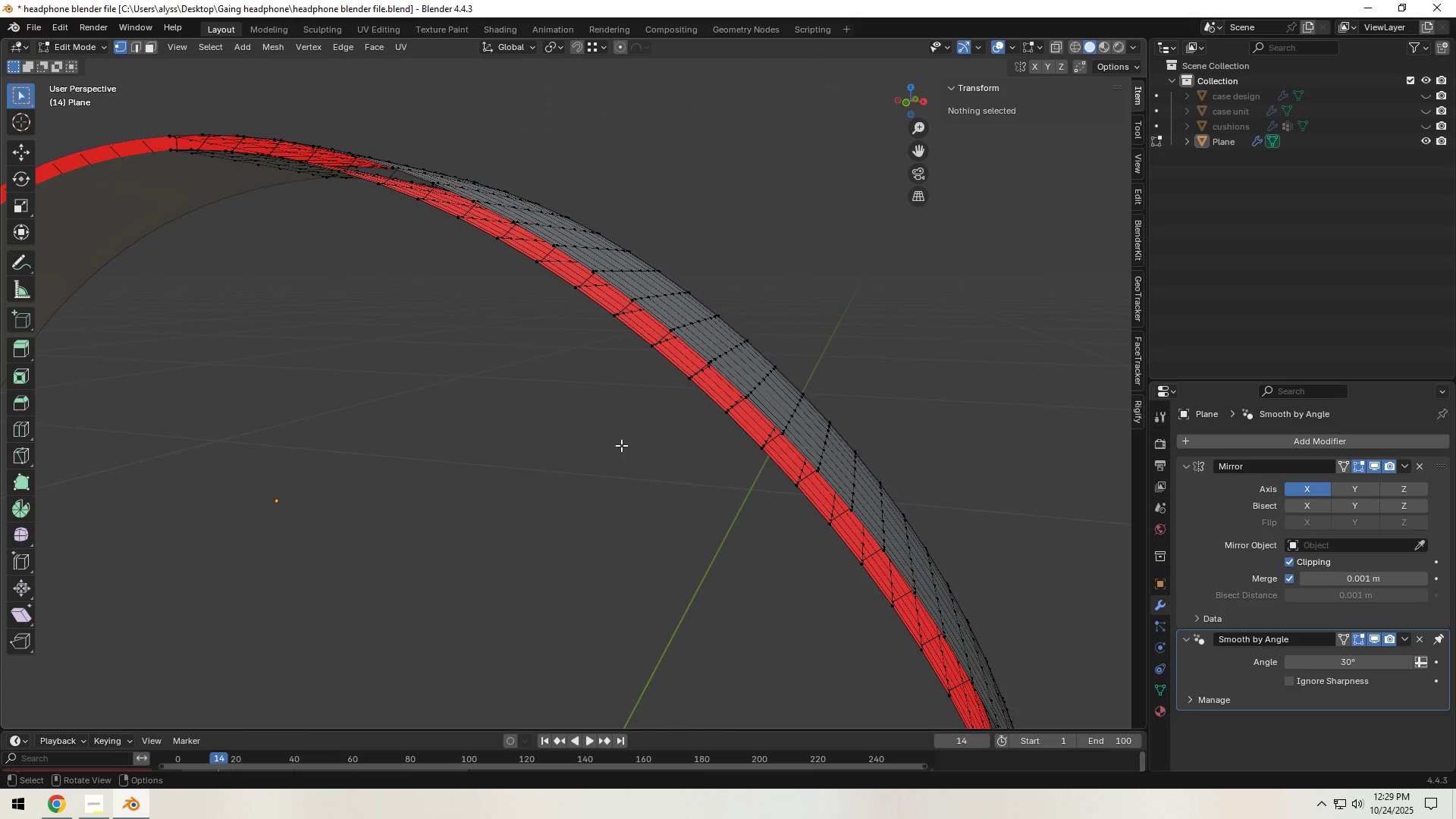 
scroll: coordinate [621, 447], scroll_direction: down, amount: 1.0
 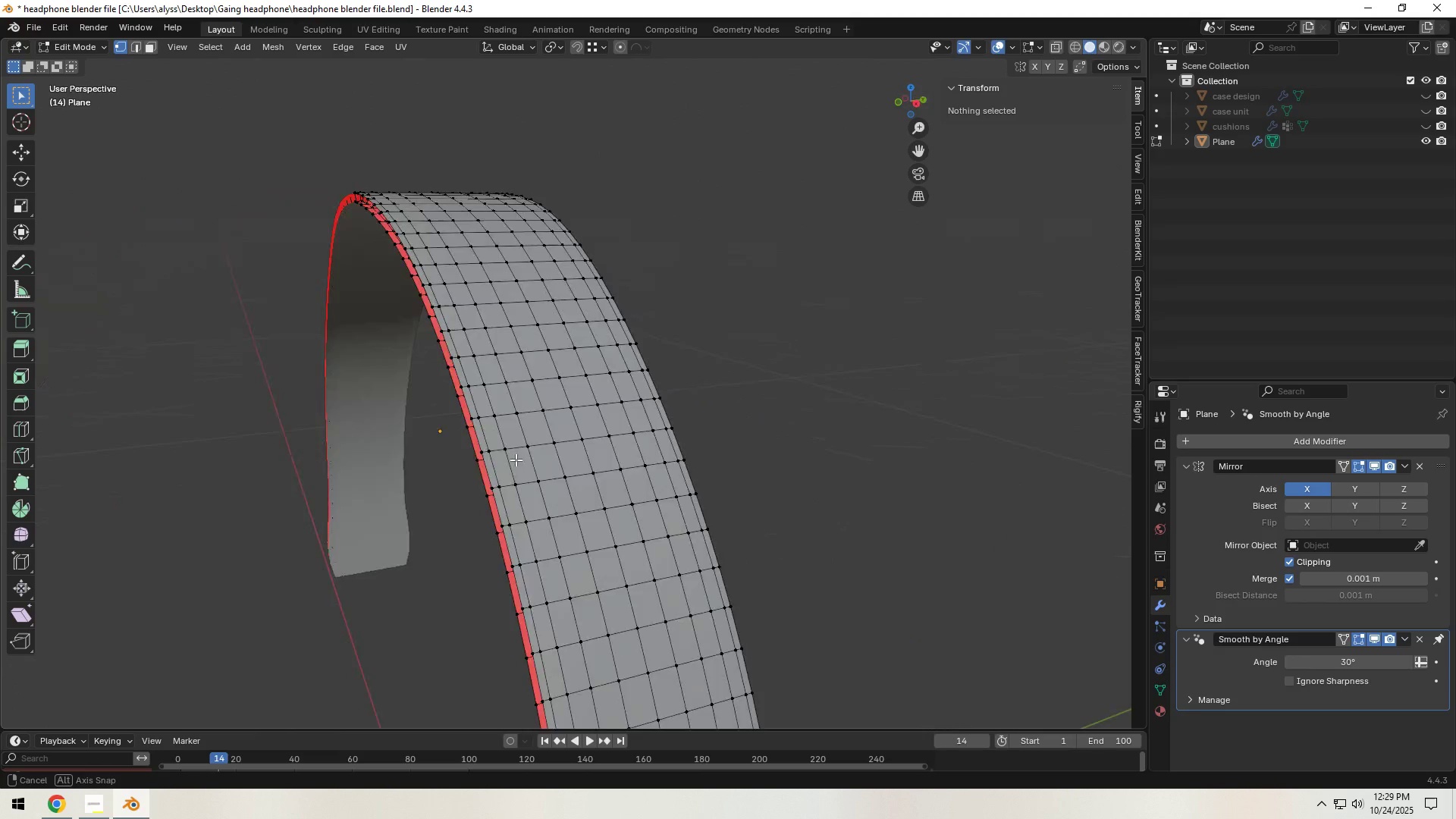 
hold_key(key=AltLeft, duration=0.6)
left_click([545, 475])
 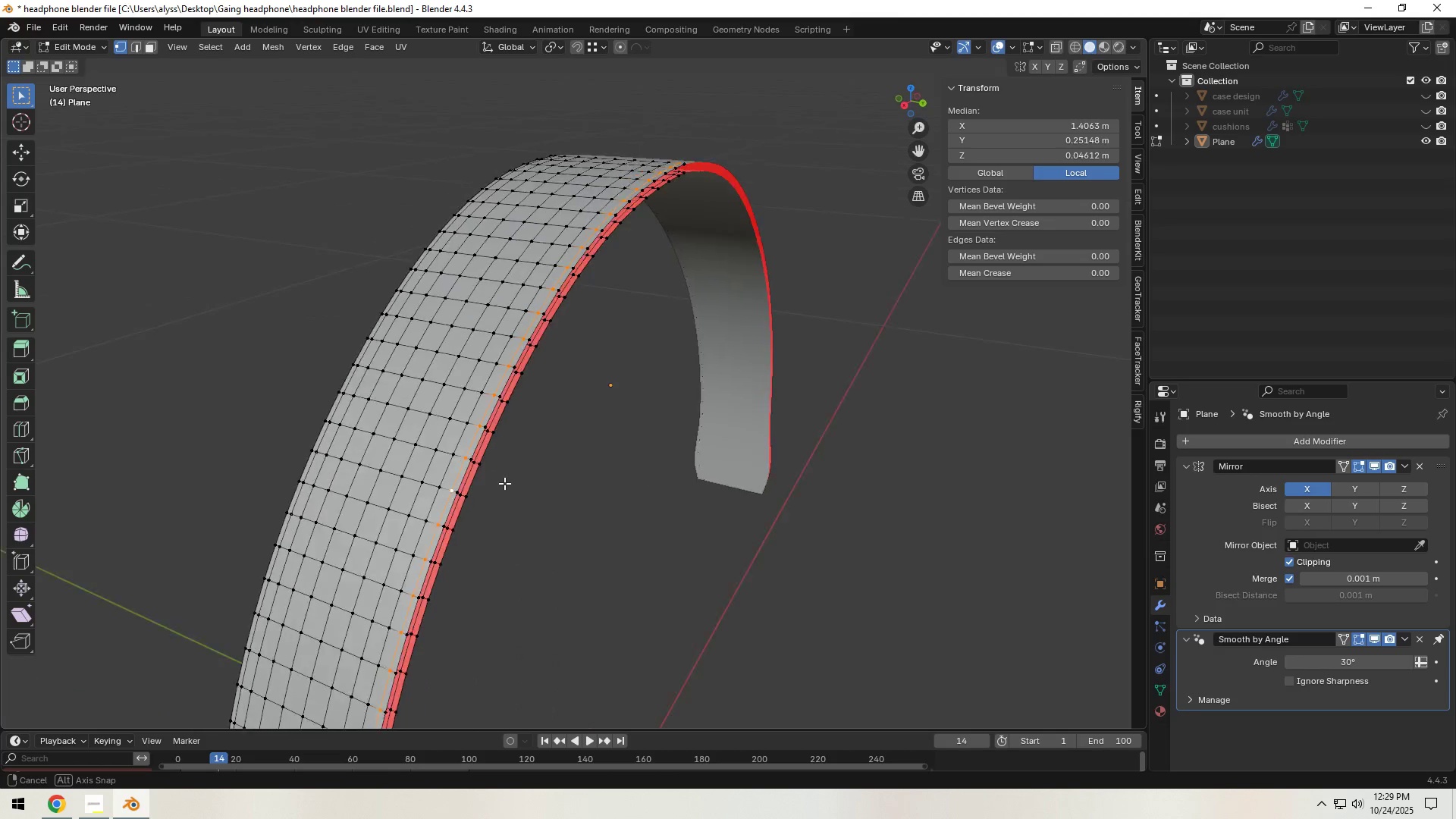 
scroll: coordinate [491, 483], scroll_direction: up, amount: 1.0
 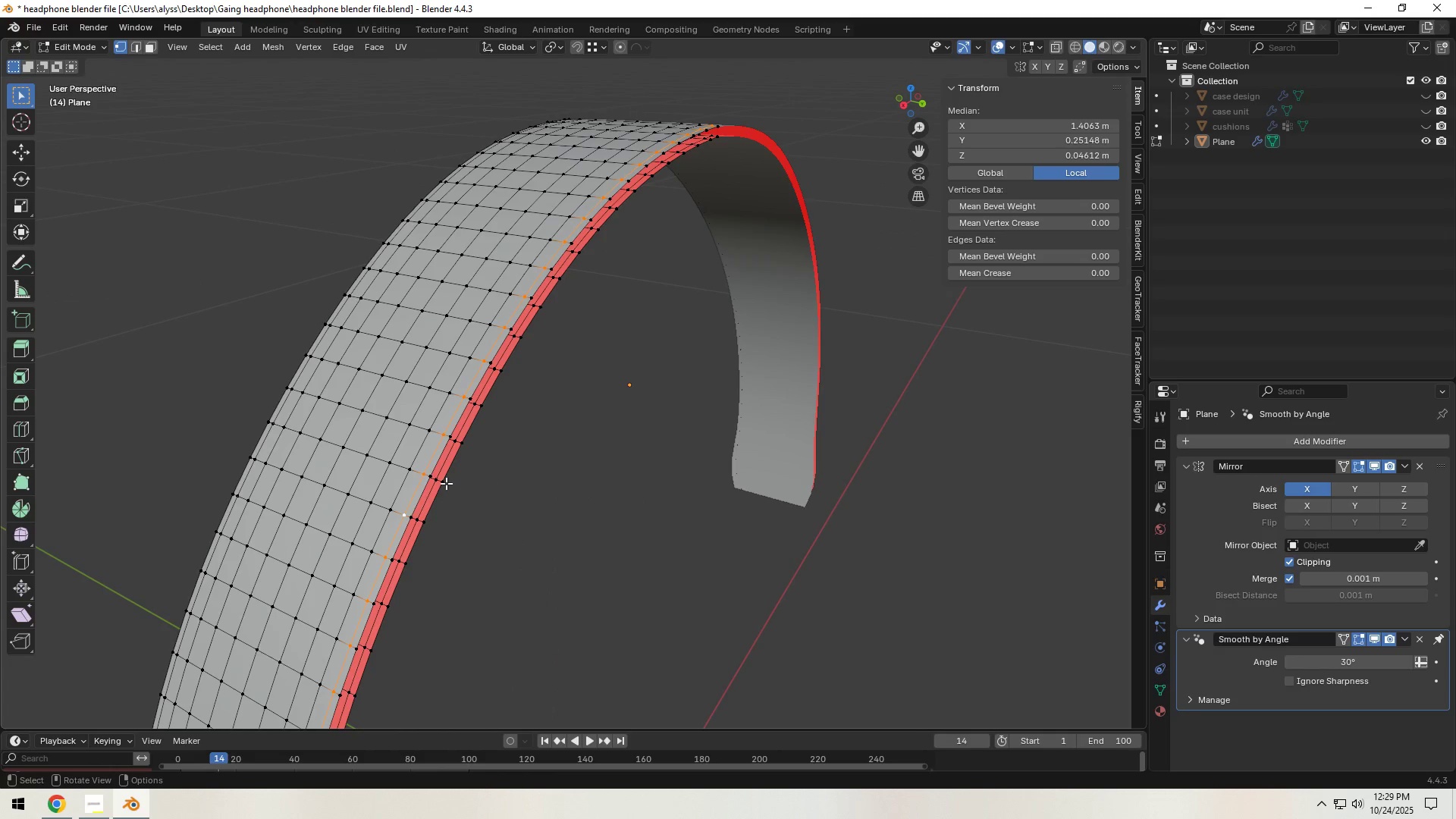 
hold_key(key=ShiftLeft, duration=1.42)
hold_key(key=AltLeft, duration=0.77)
left_click([444, 465])
 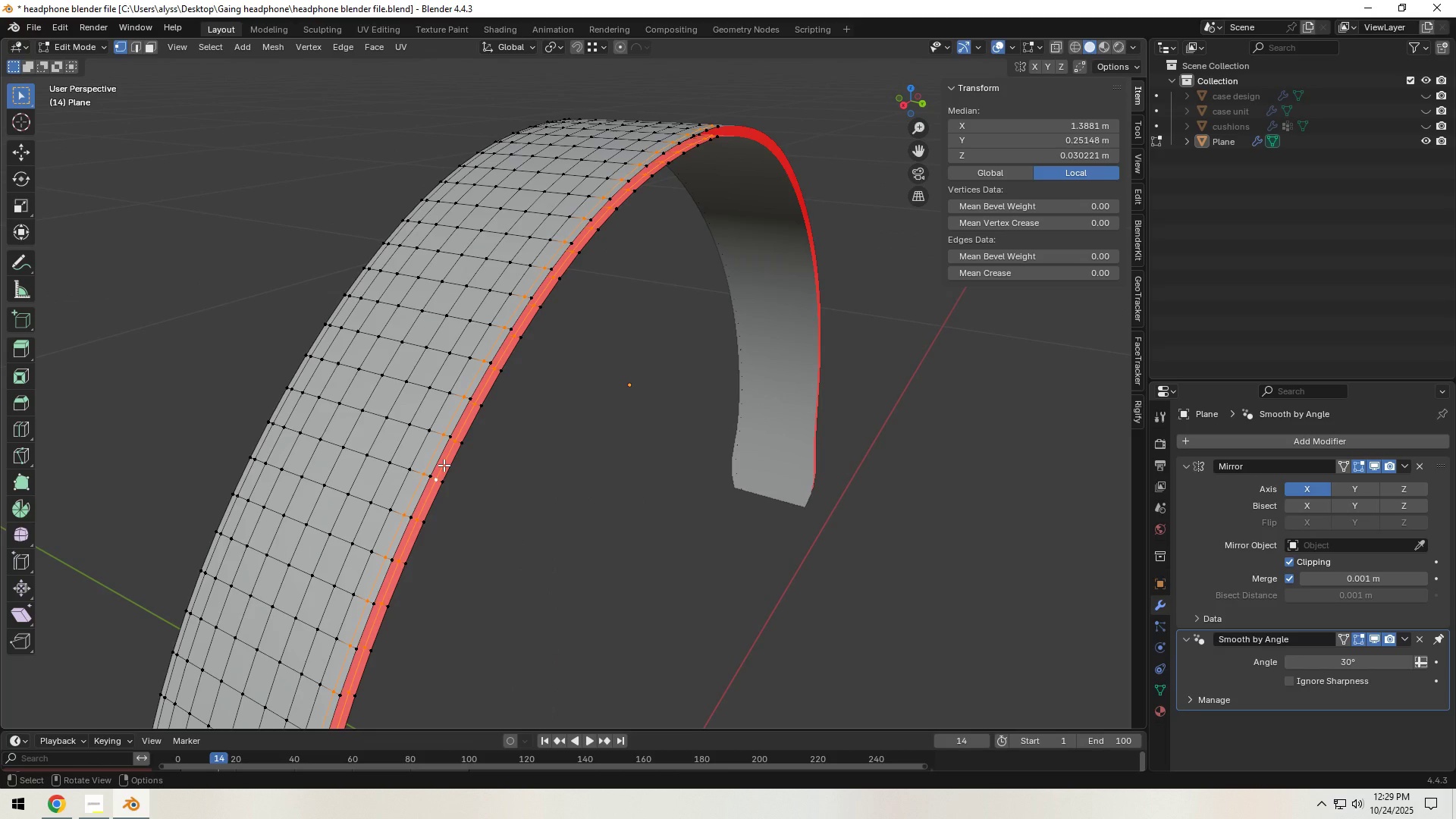 
key(F3)
 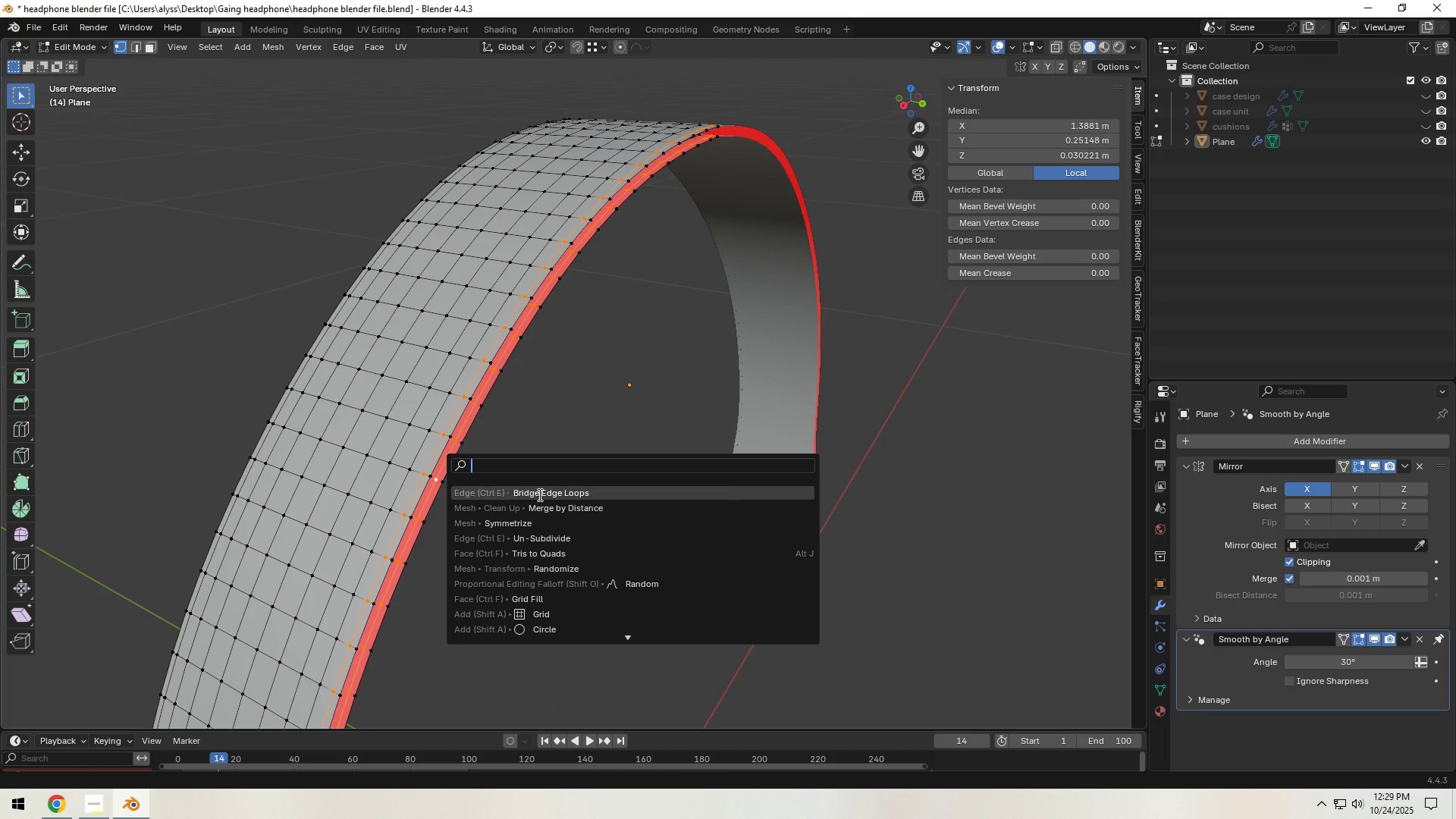 
left_click([540, 492])
 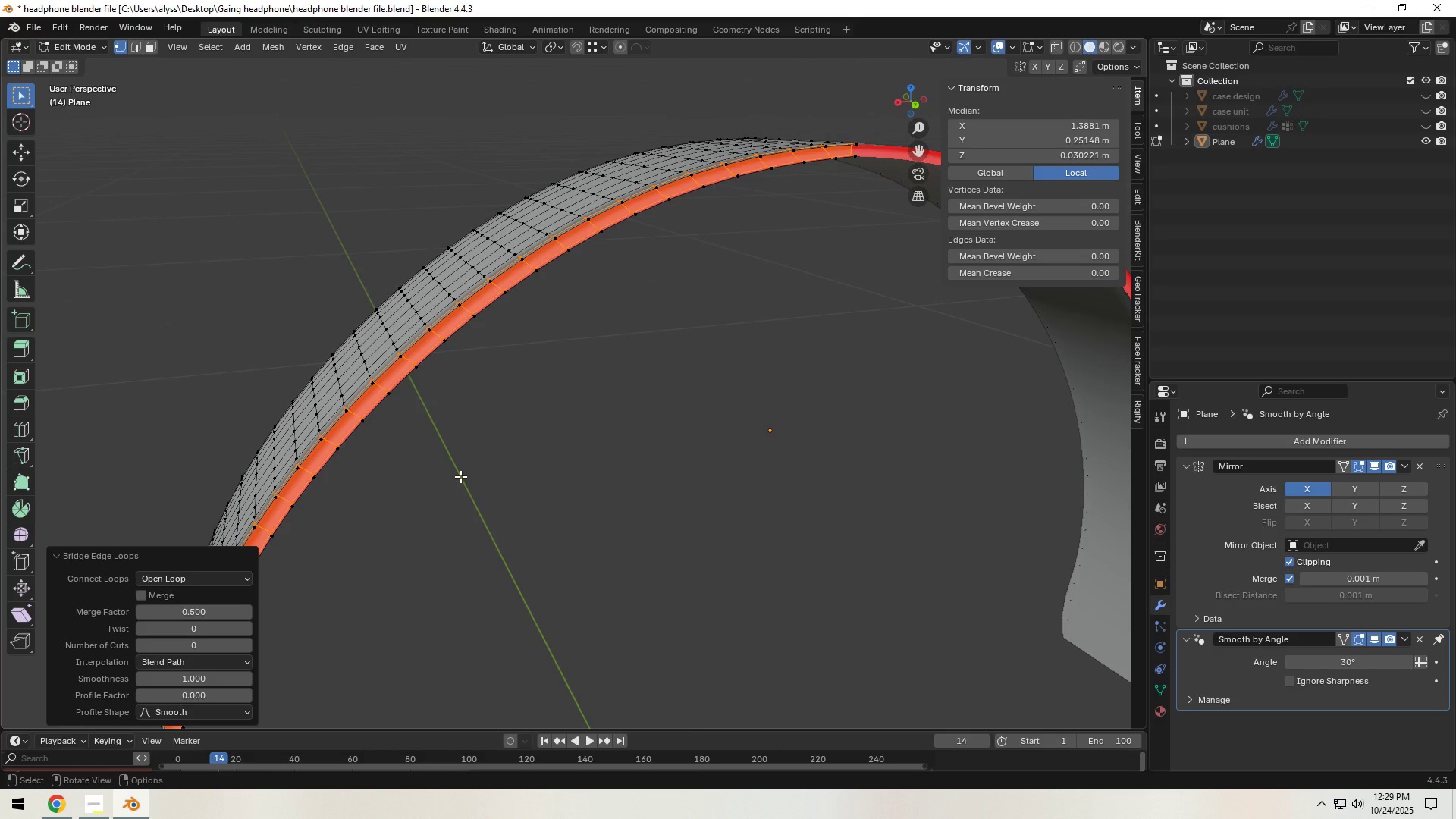 
key(X)
 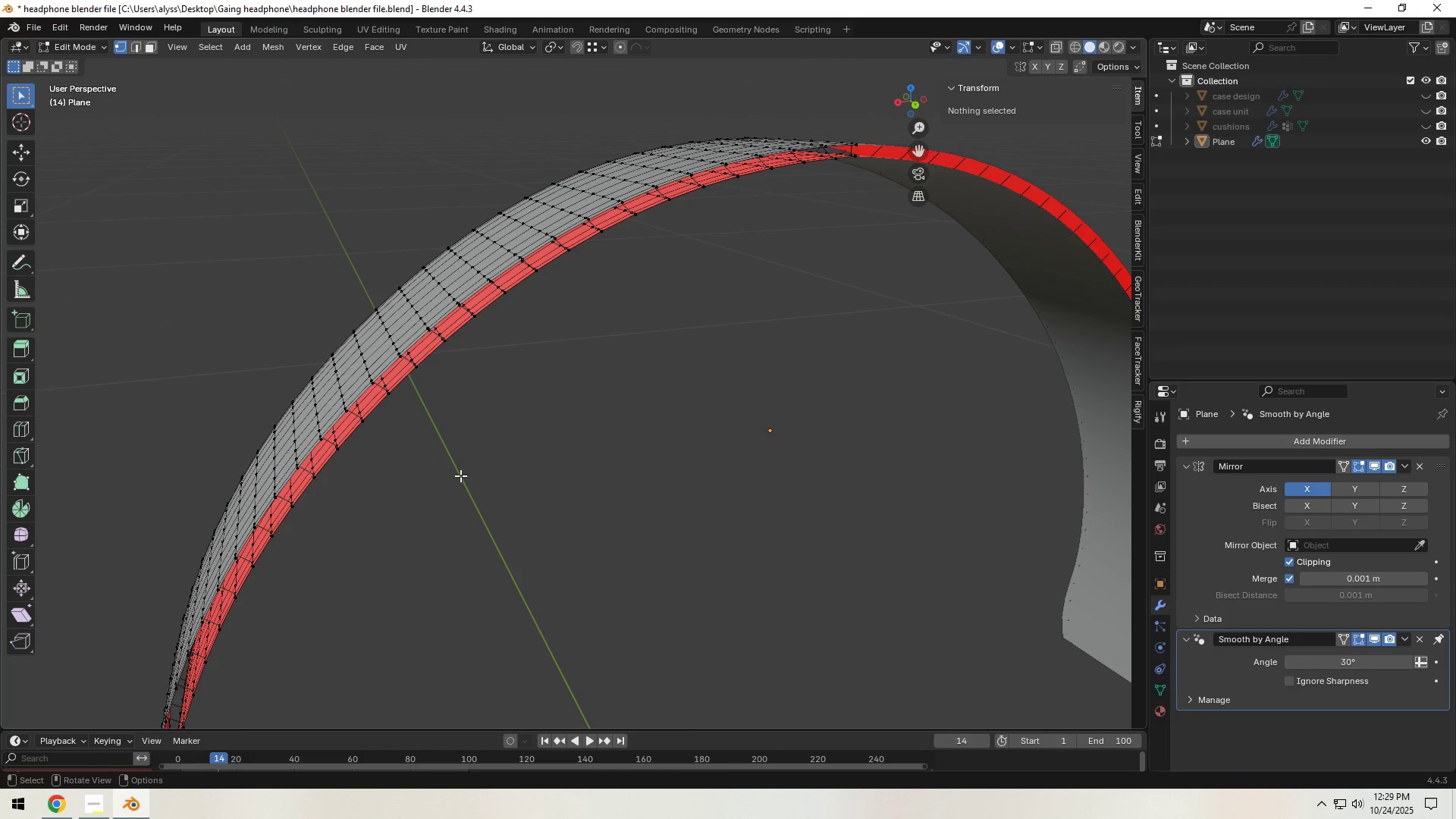 
double_click([469, 475])
 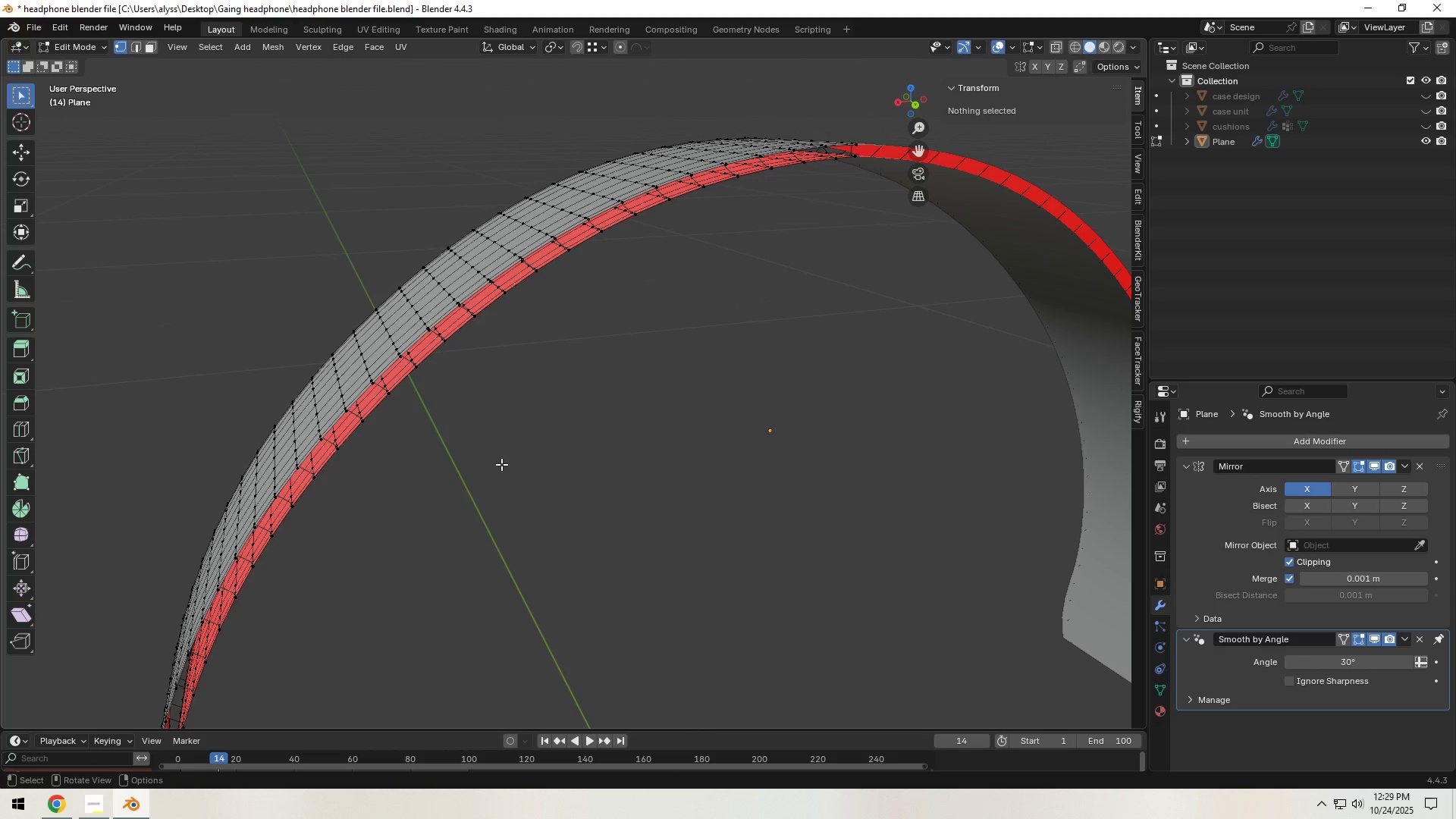 
key(Backquote)
 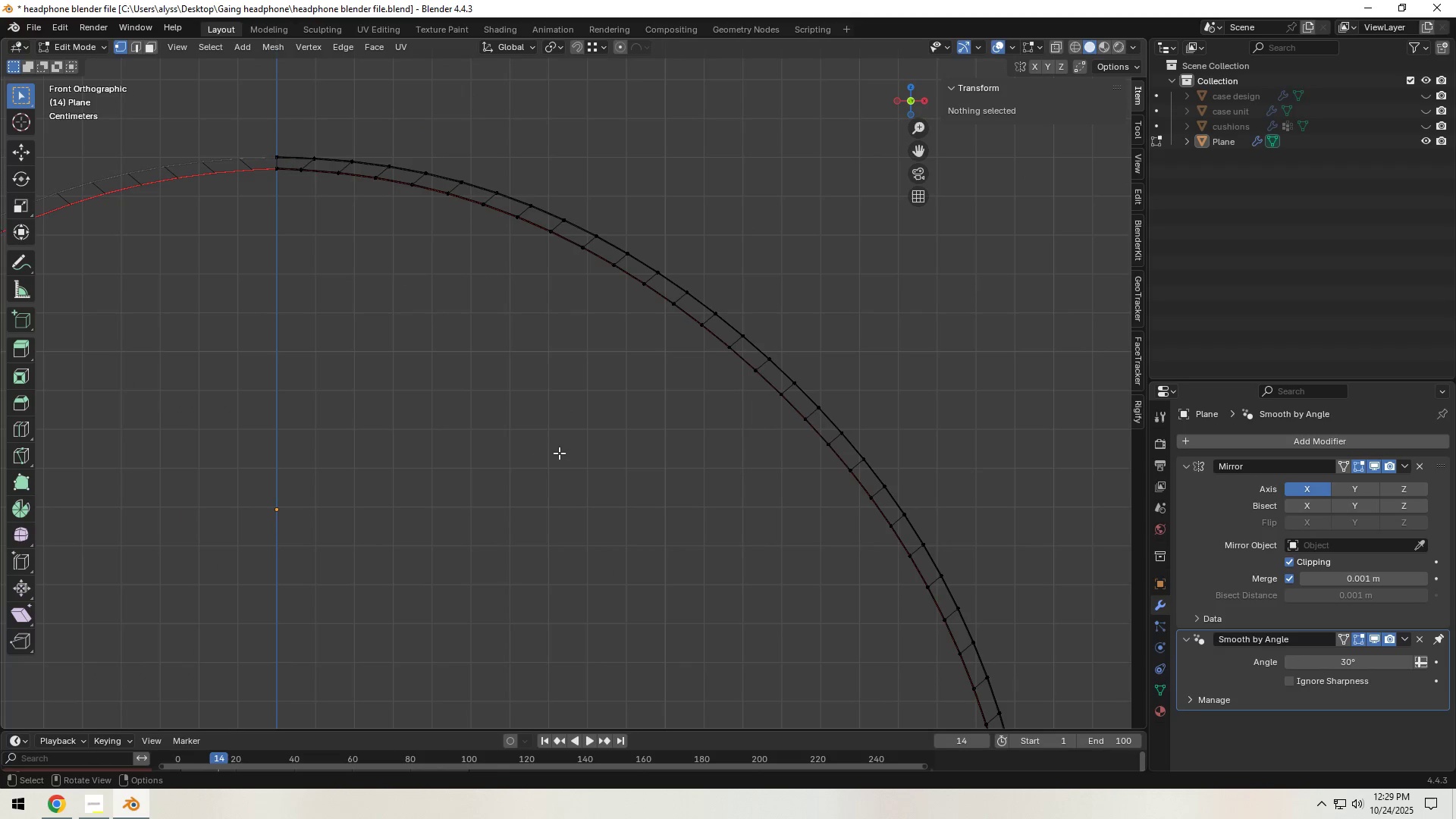 
left_click([601, 450])
 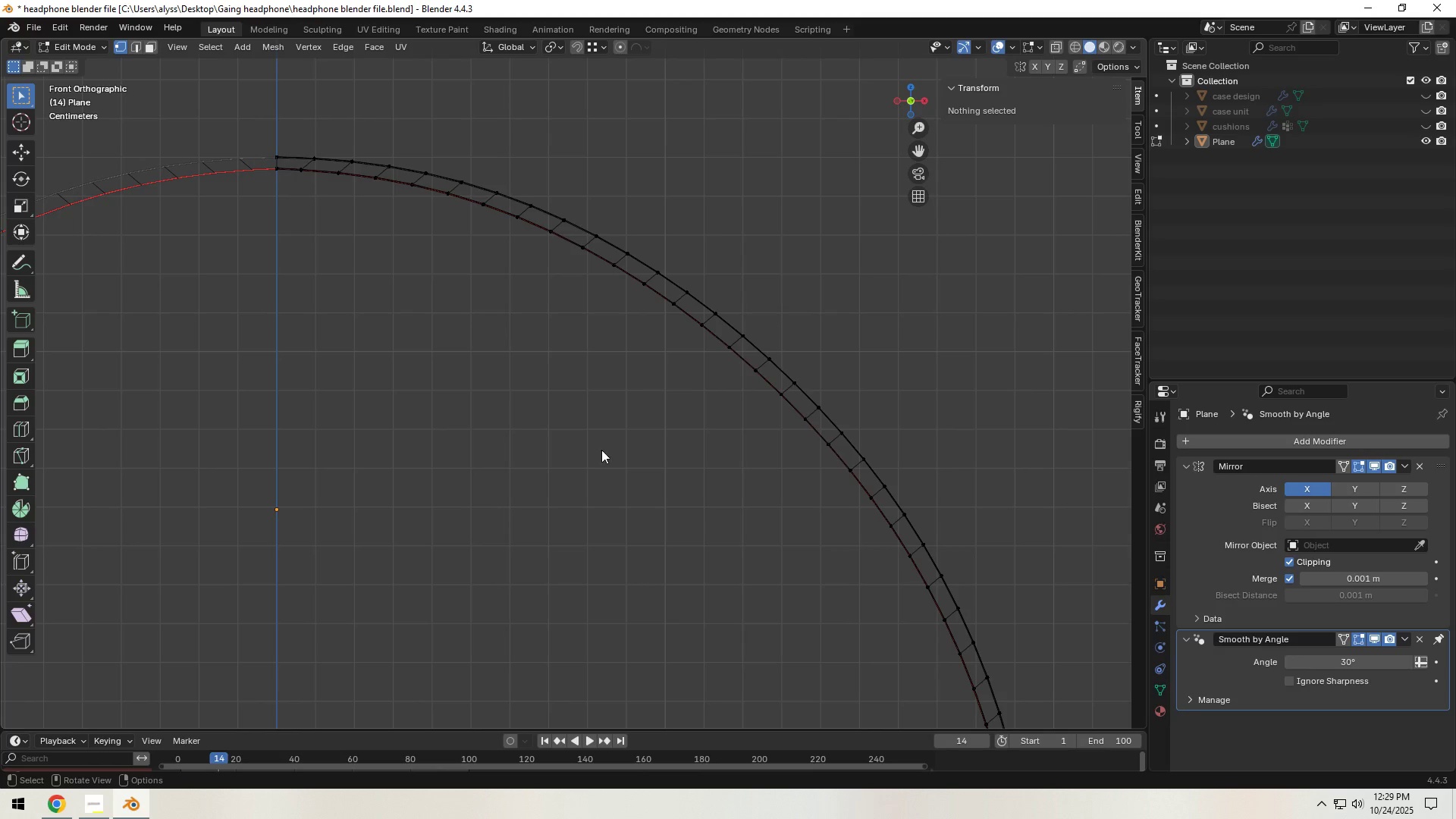 
key(Z)
 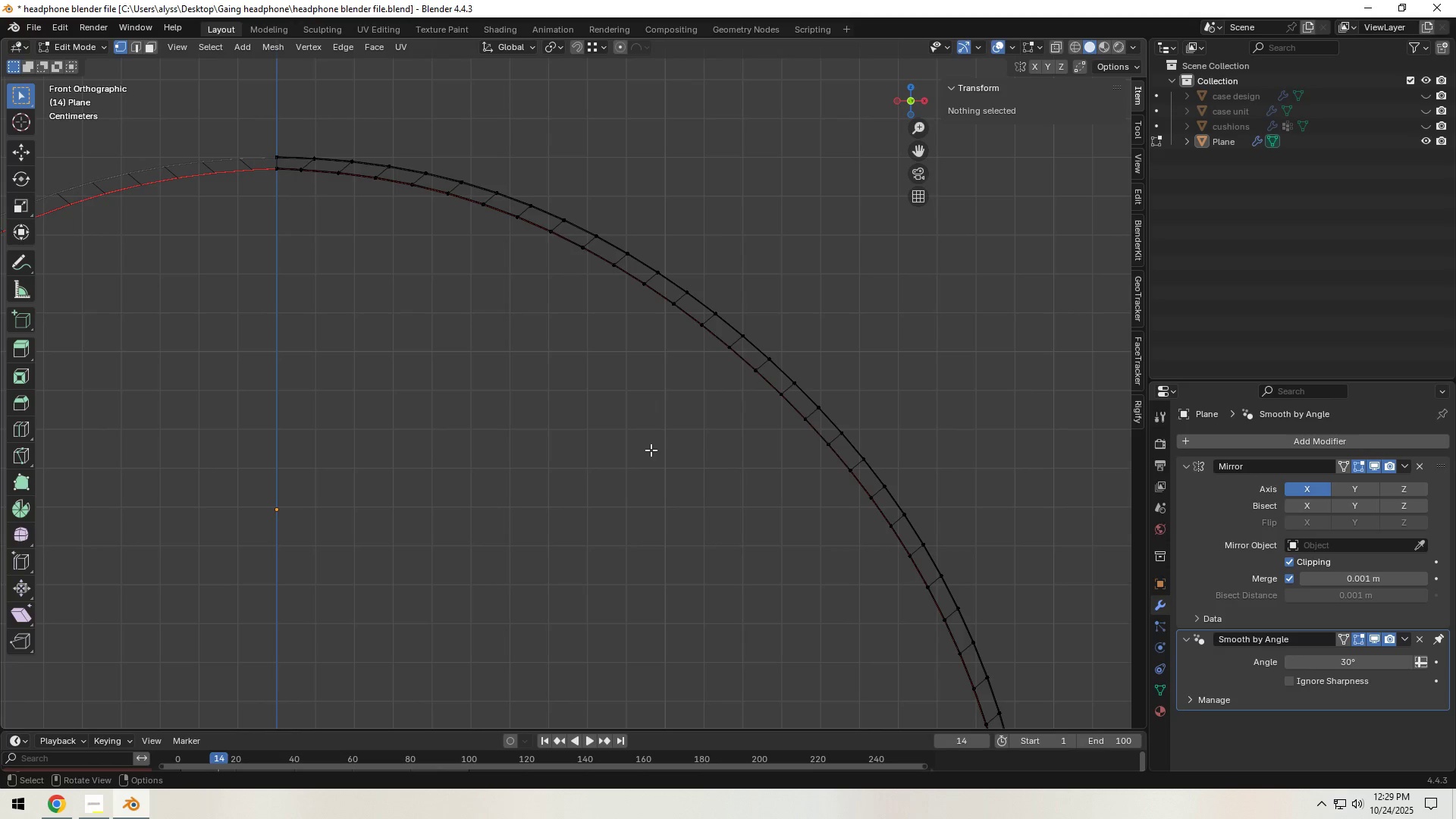 
scroll: coordinate [660, 482], scroll_direction: down, amount: 7.0
 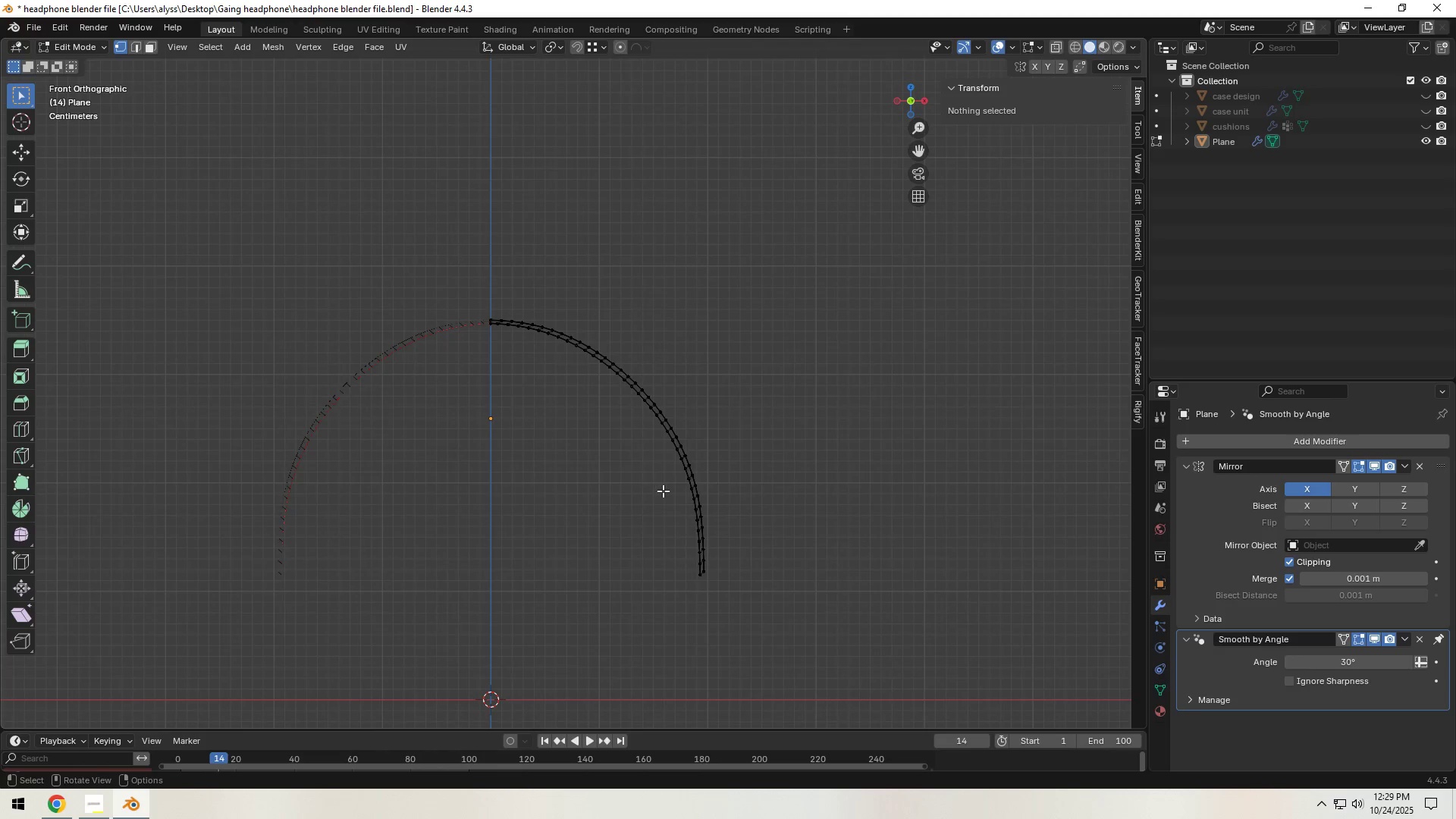 
hold_key(key=ShiftLeft, duration=0.44)
 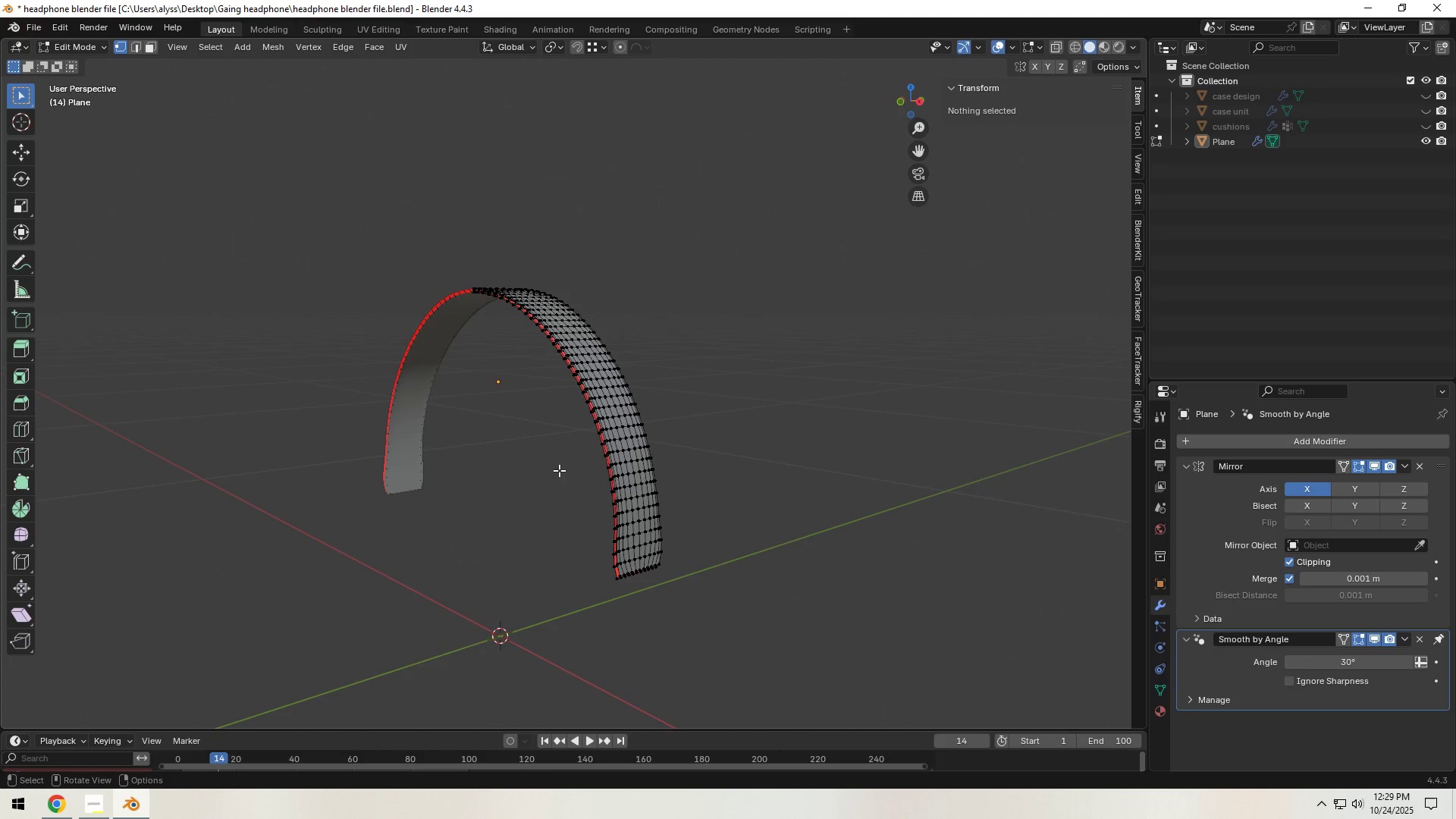 
key(Control+S)
 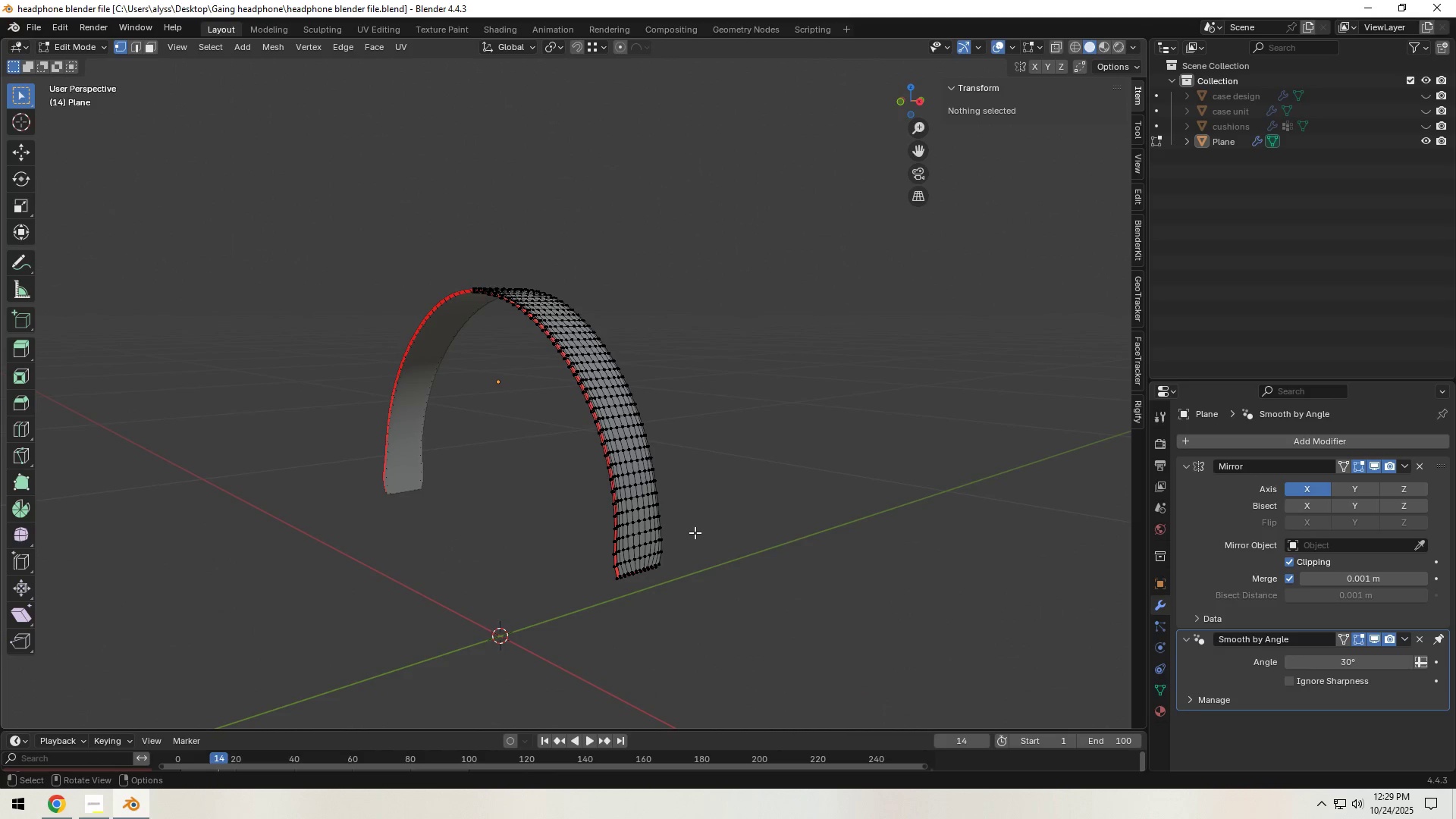 
wait(7.05)
 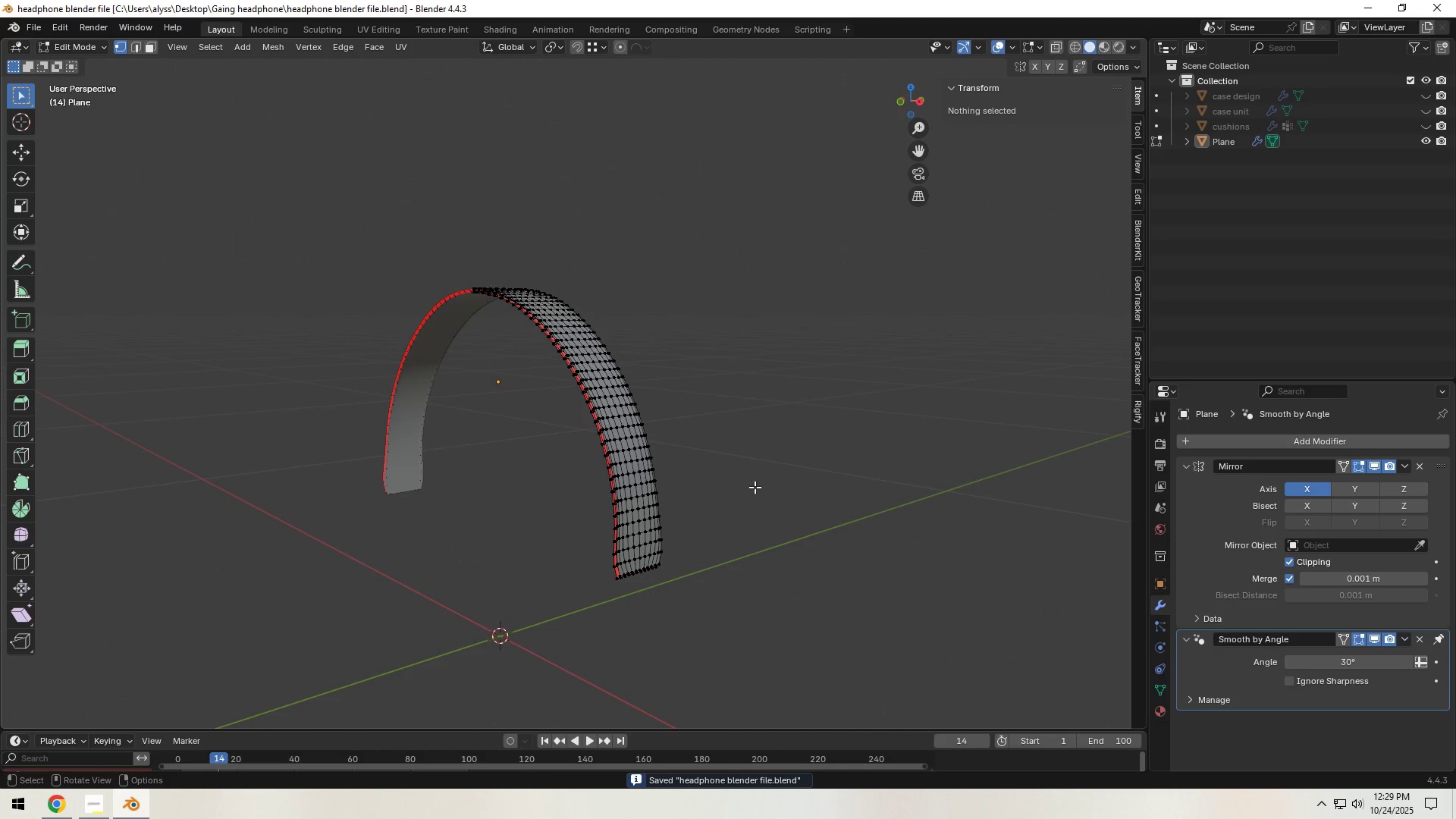 
hold_key(key=Backquote, duration=0.41)
 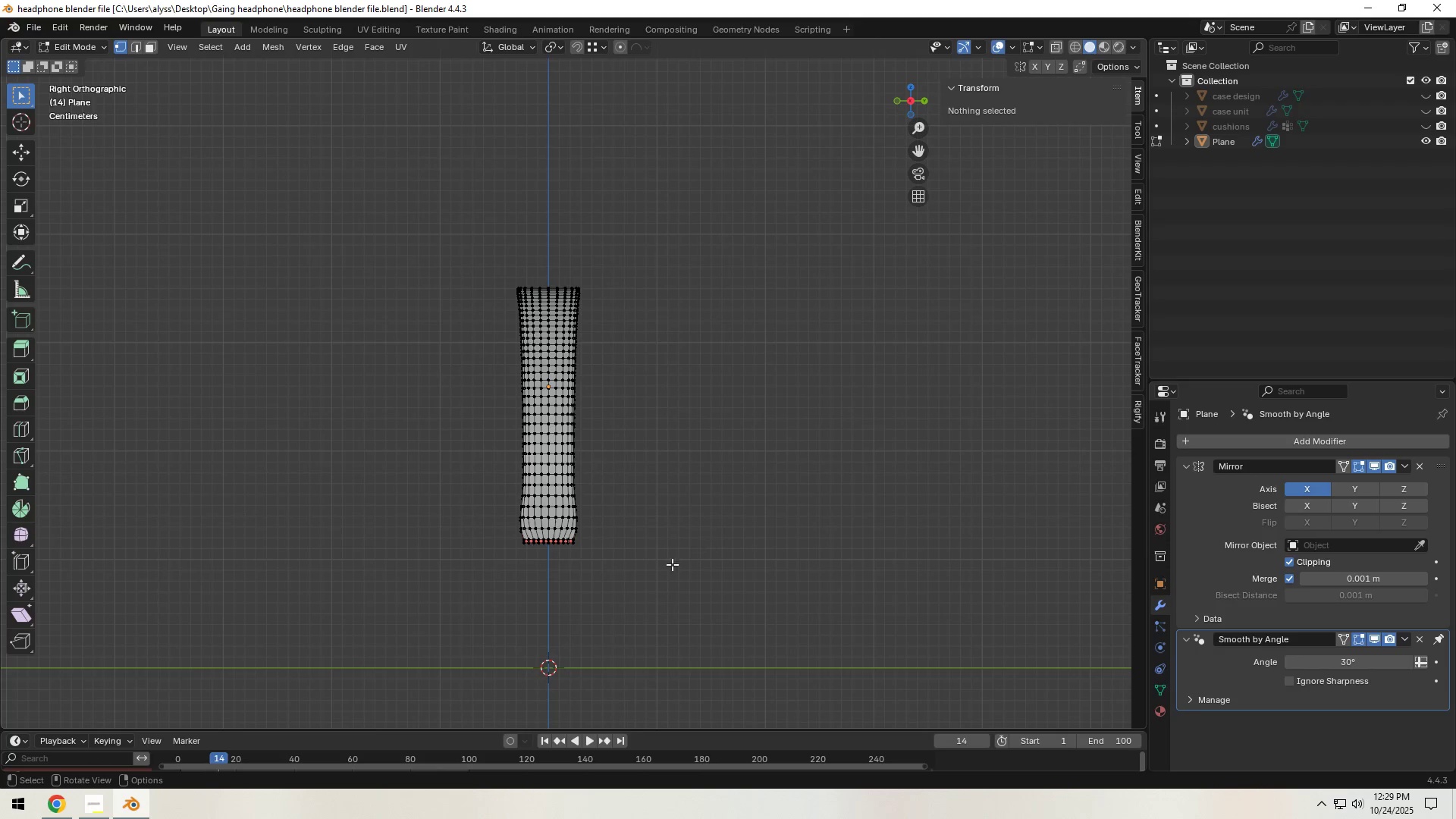 
scroll: coordinate [641, 570], scroll_direction: up, amount: 4.0
 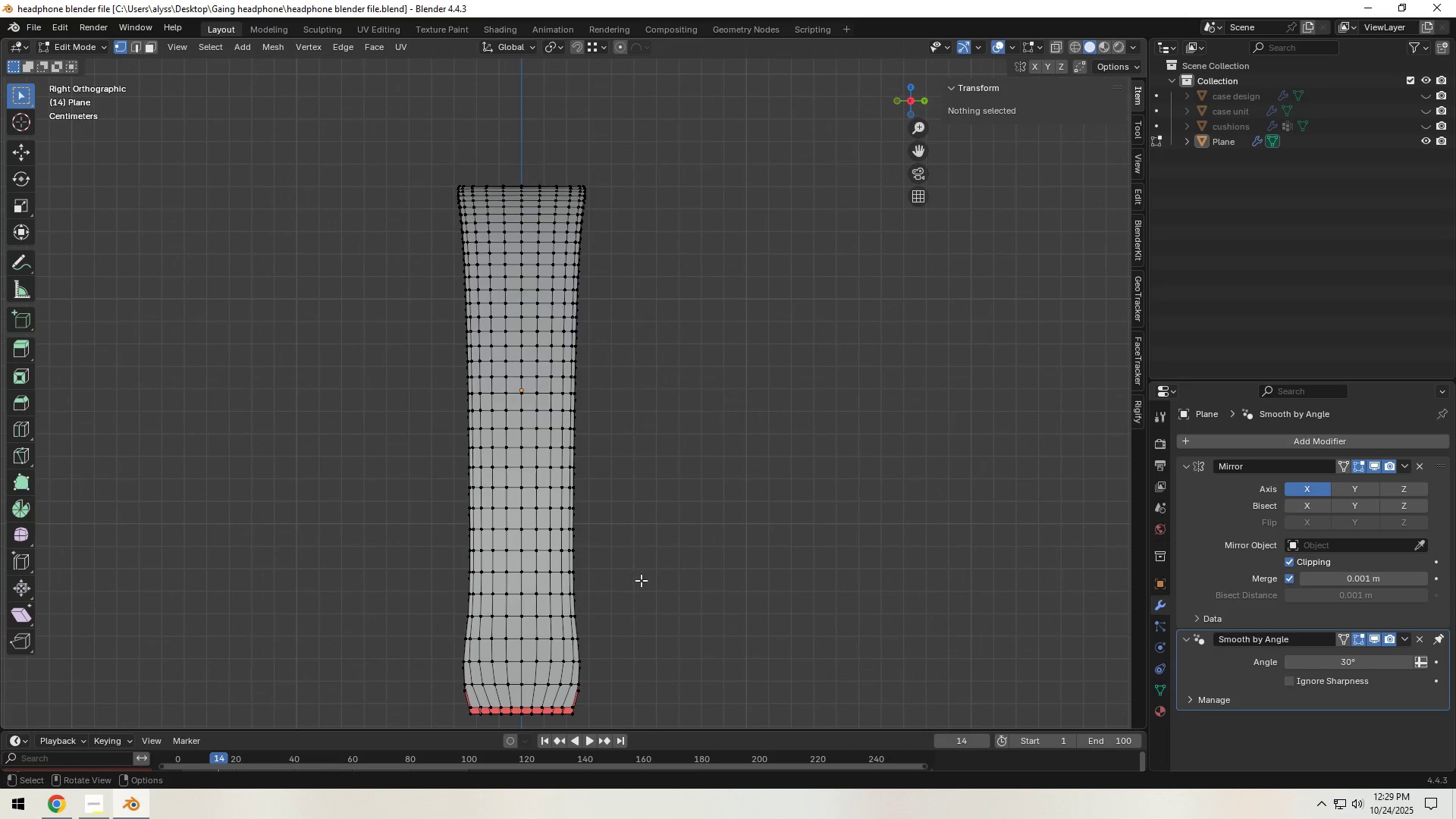 
hold_key(key=ShiftLeft, duration=0.46)
 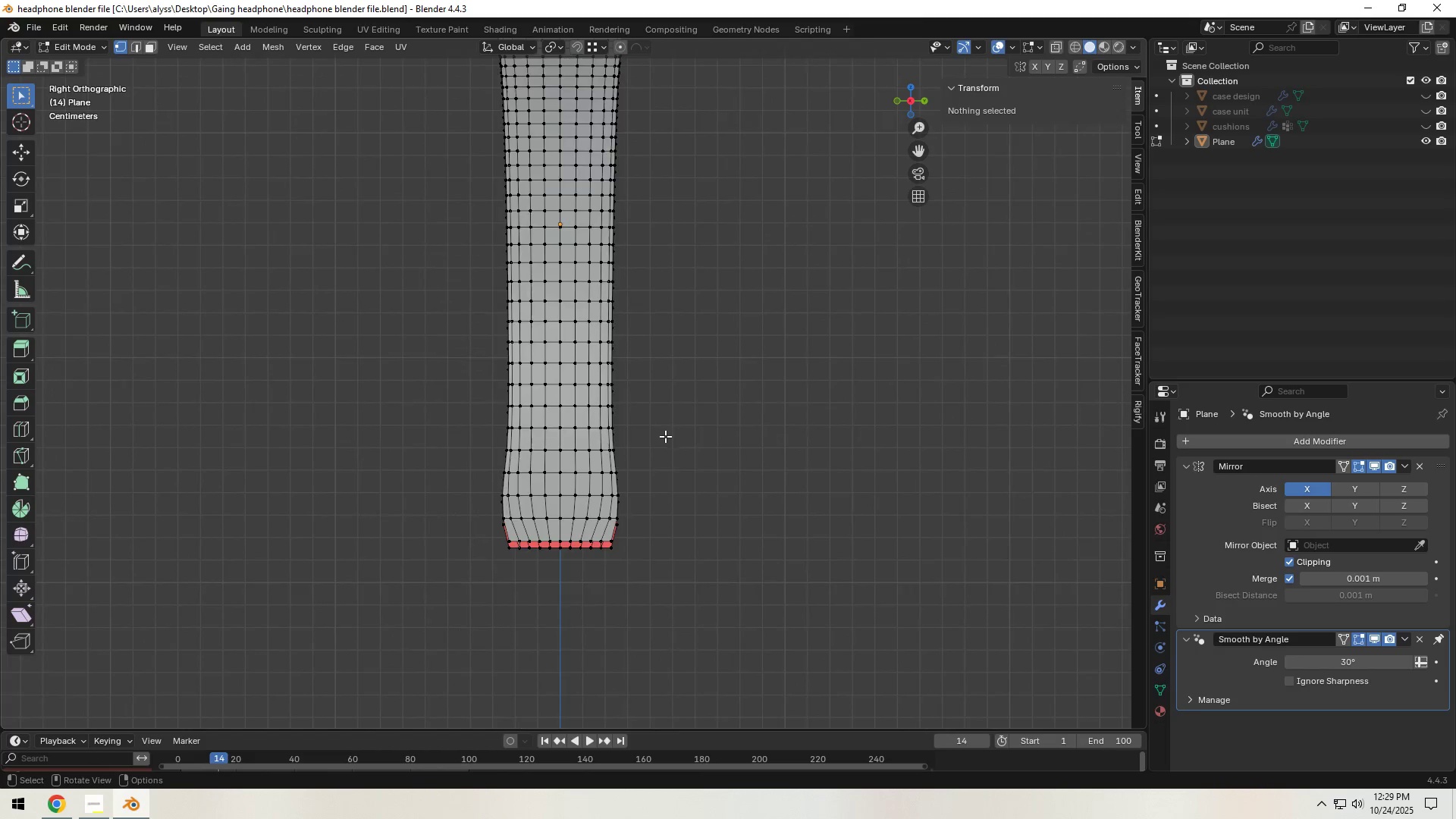 
scroll: coordinate [666, 447], scroll_direction: up, amount: 4.0
 